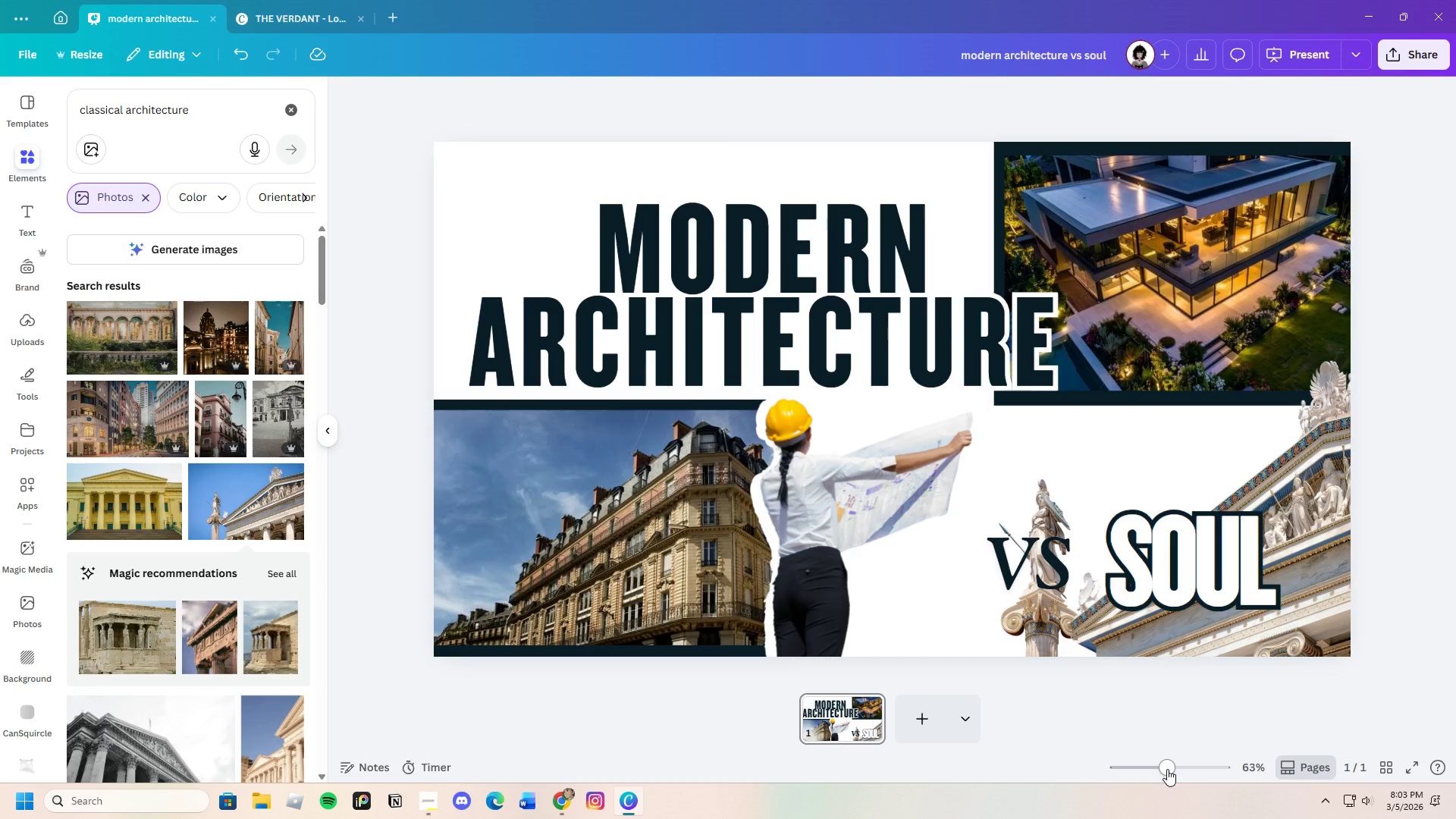 
left_click_drag(start_coordinate=[194, 112], to_coordinate=[0, 116])
 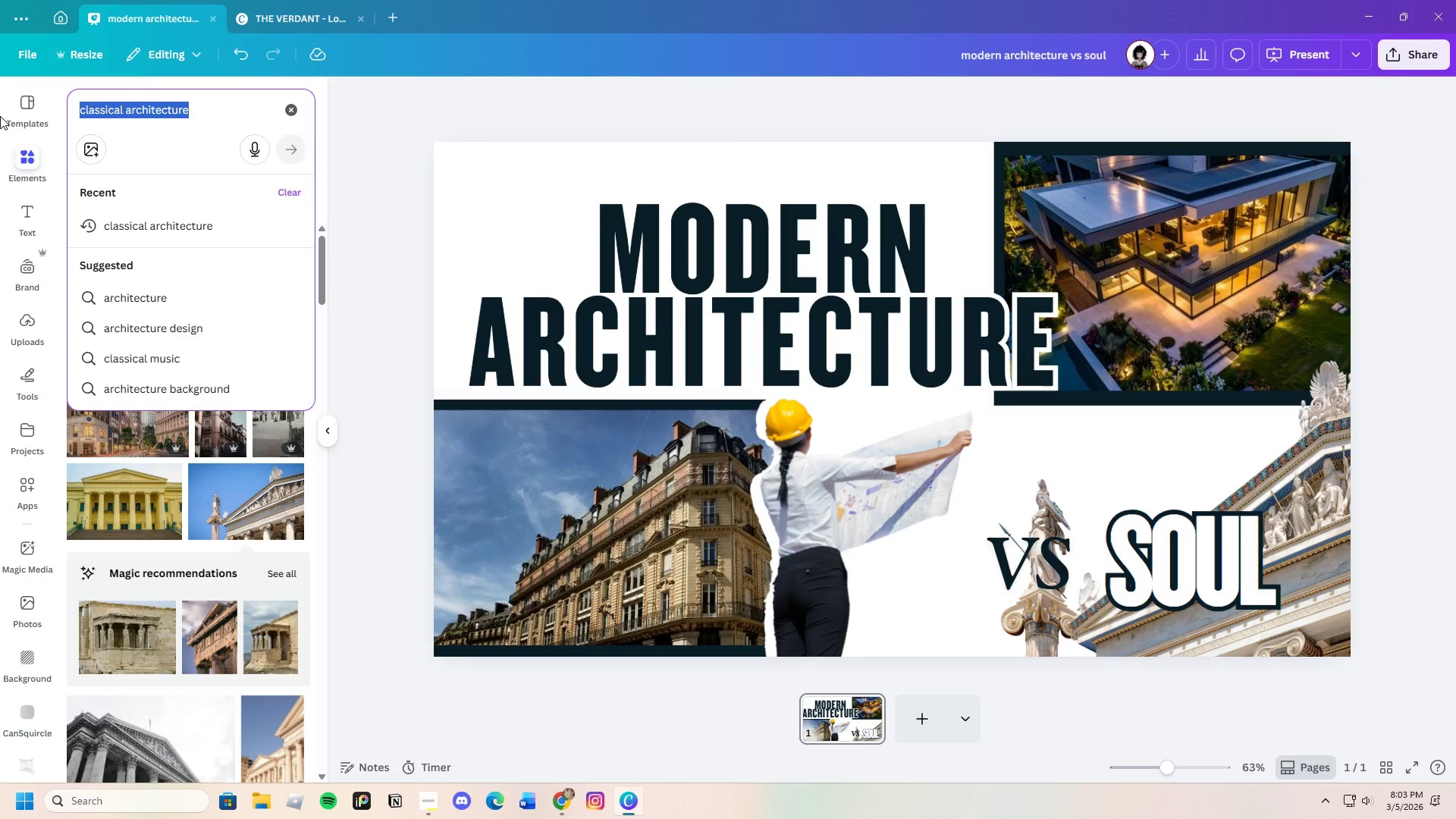 
key(Backspace)
type(modern architecture)
 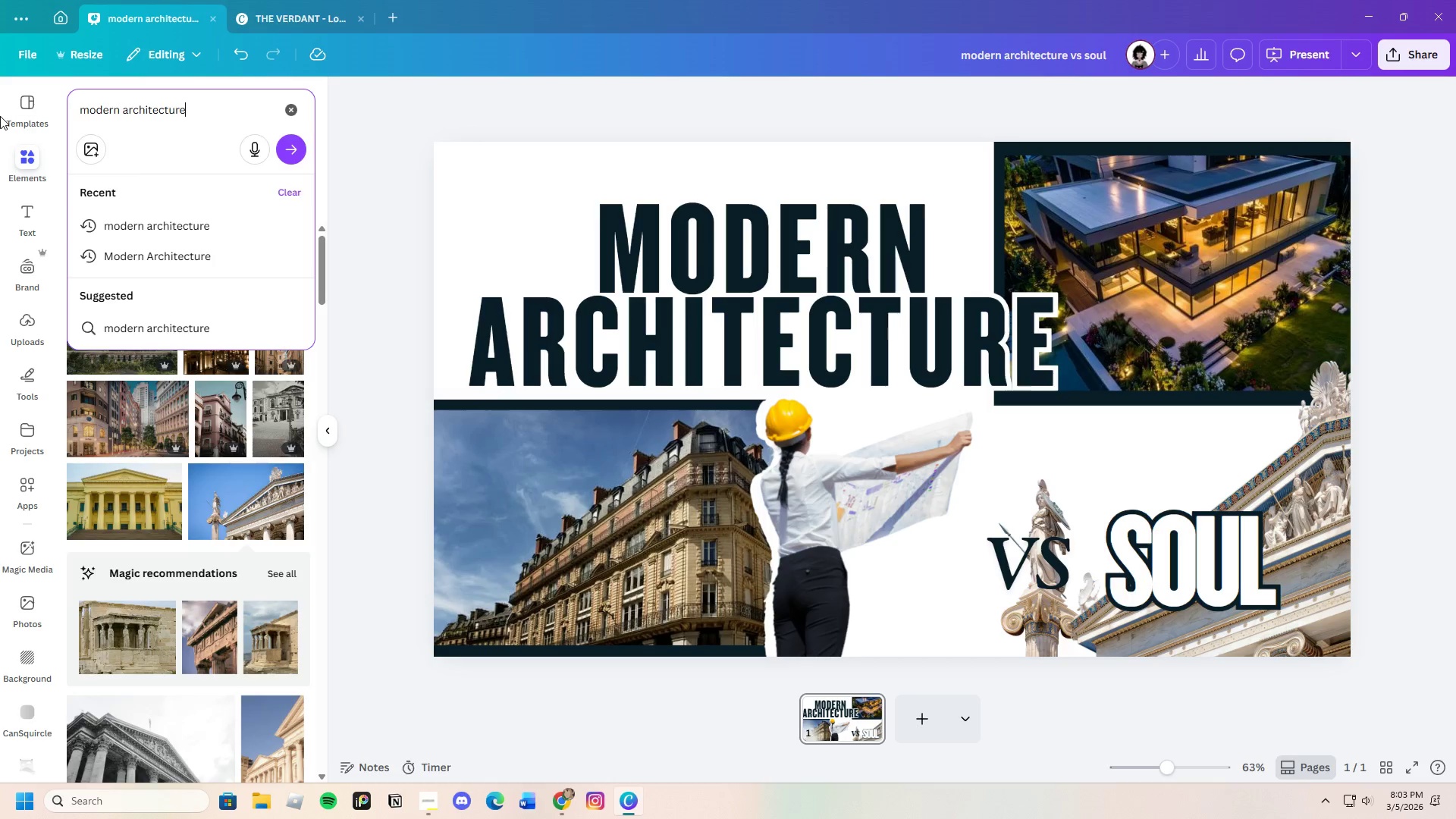 
key(Enter)
 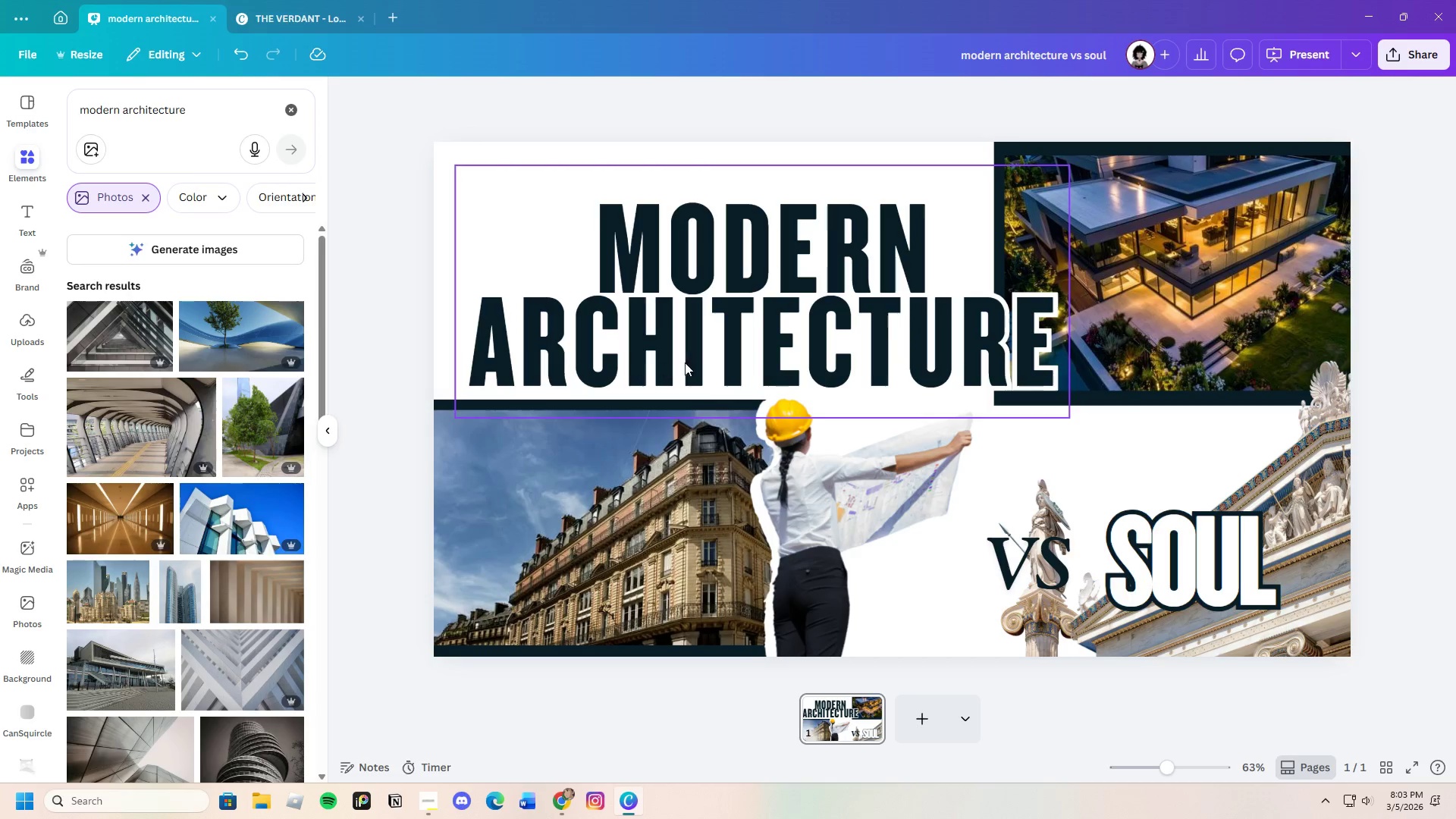 
left_click_drag(start_coordinate=[1091, 639], to_coordinate=[1098, 674])
 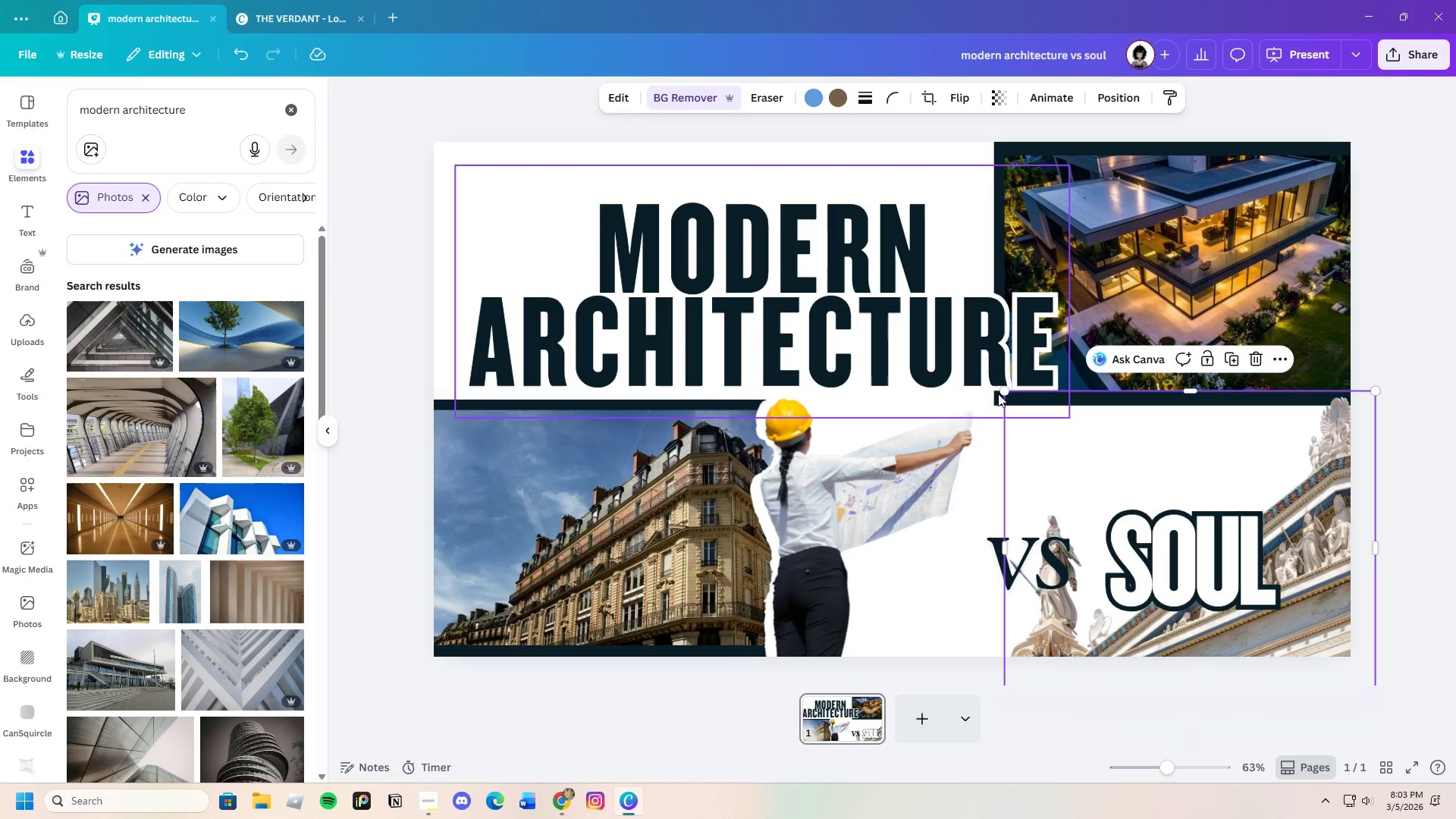 
left_click_drag(start_coordinate=[1003, 391], to_coordinate=[586, 322])
 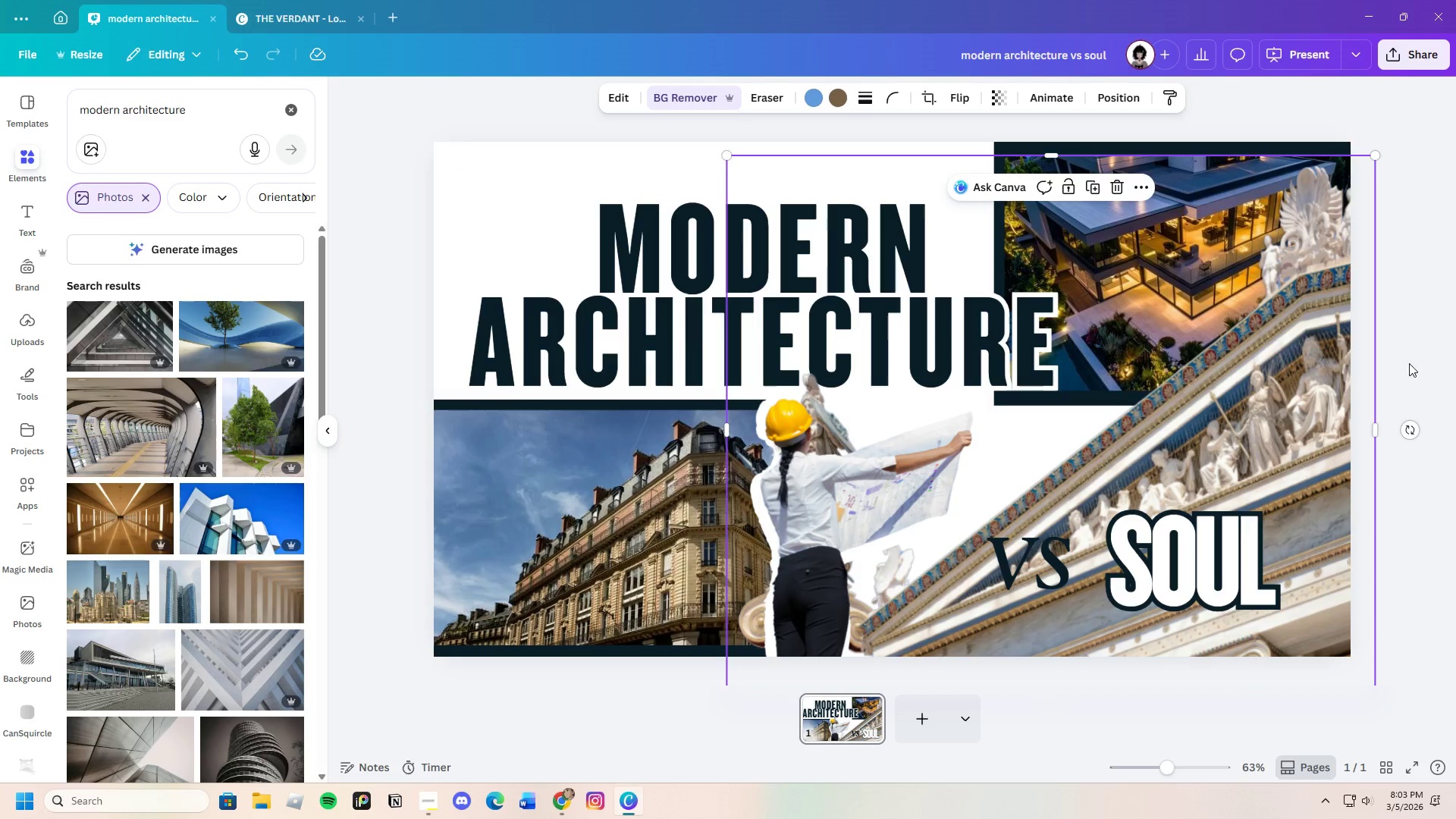 
left_click_drag(start_coordinate=[1321, 364], to_coordinate=[1326, 472])
 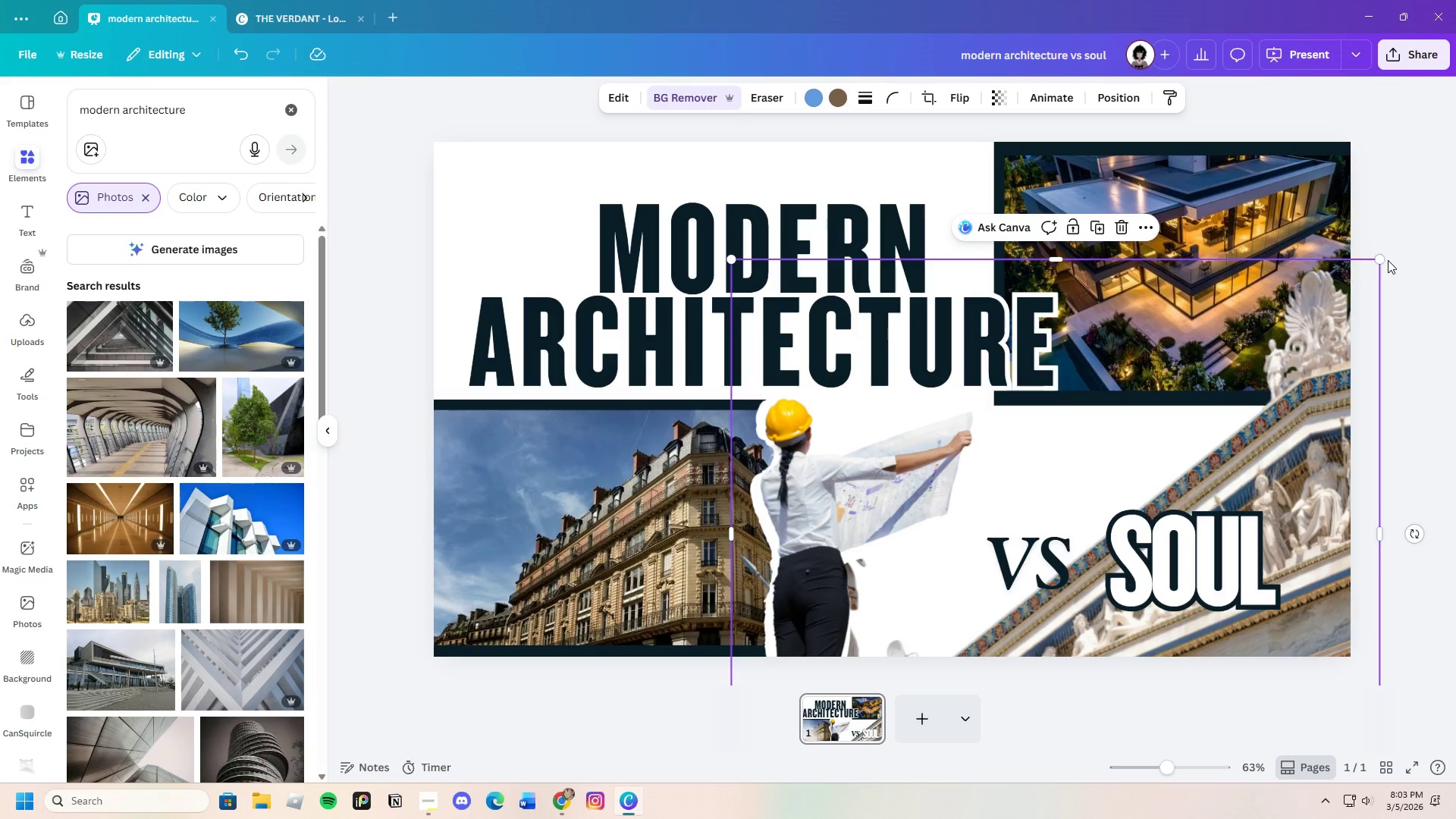 
left_click_drag(start_coordinate=[1379, 258], to_coordinate=[1124, 407])
 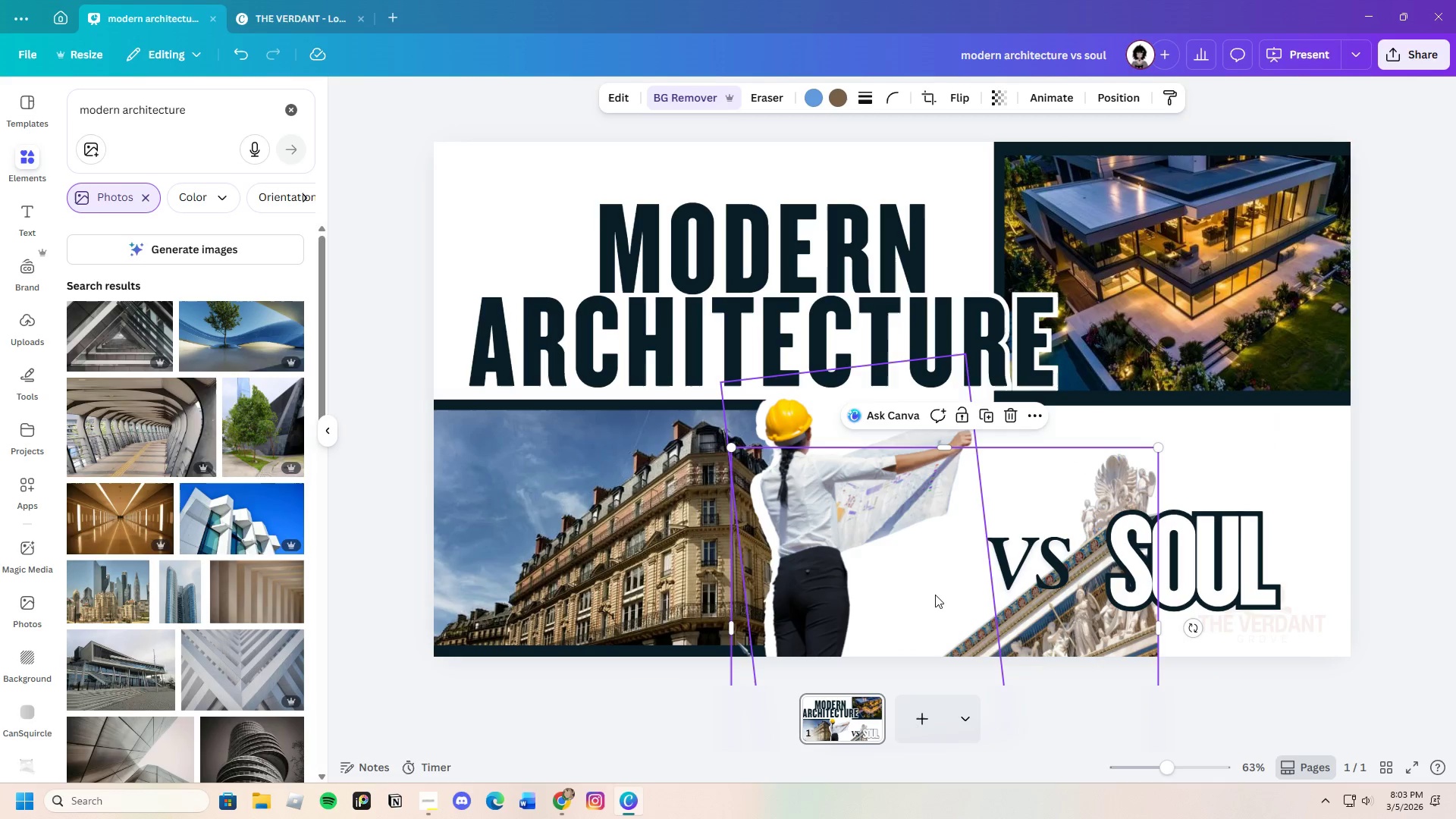 
left_click_drag(start_coordinate=[936, 595], to_coordinate=[1147, 501])
 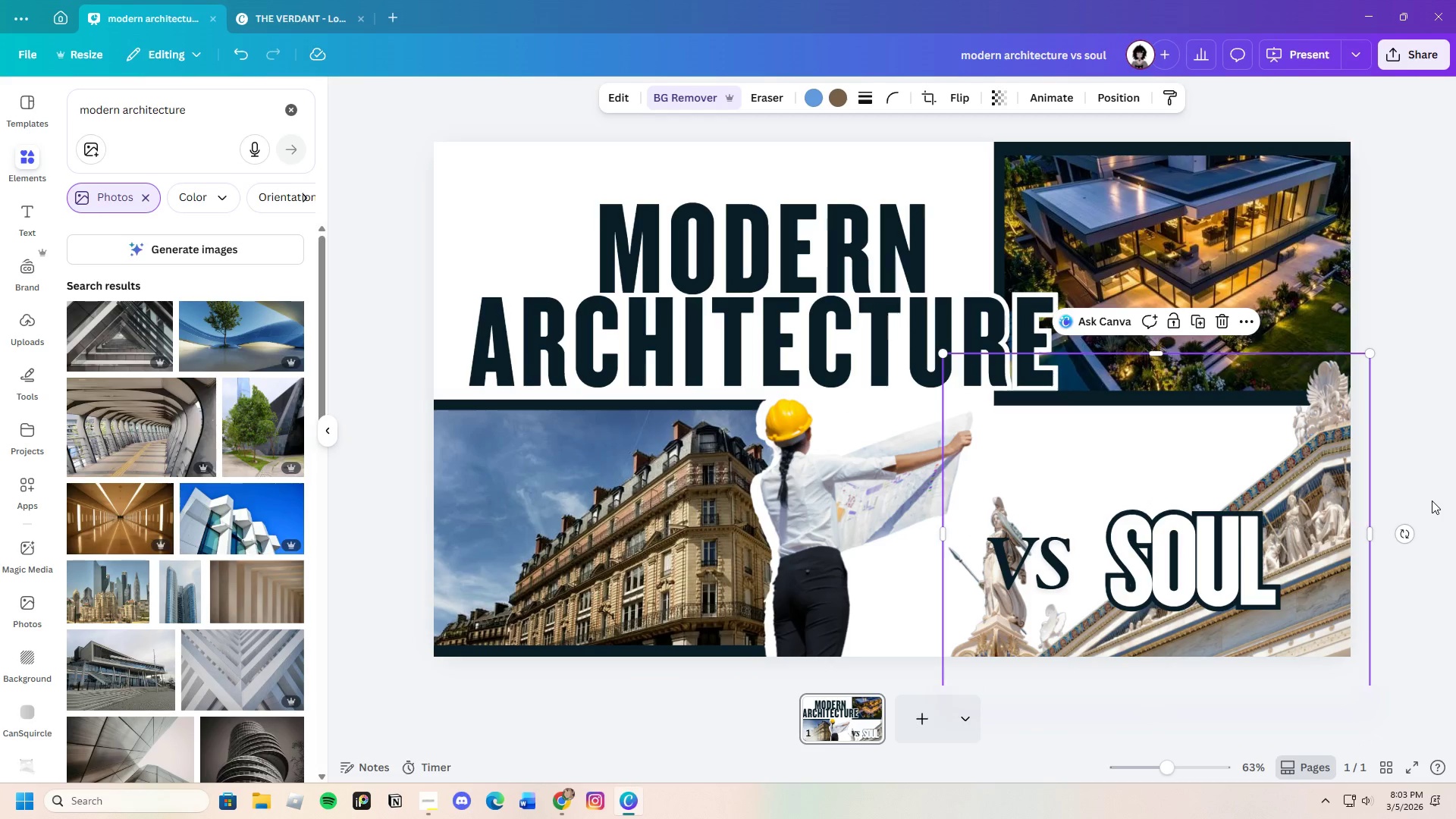 
left_click([1432, 500])
 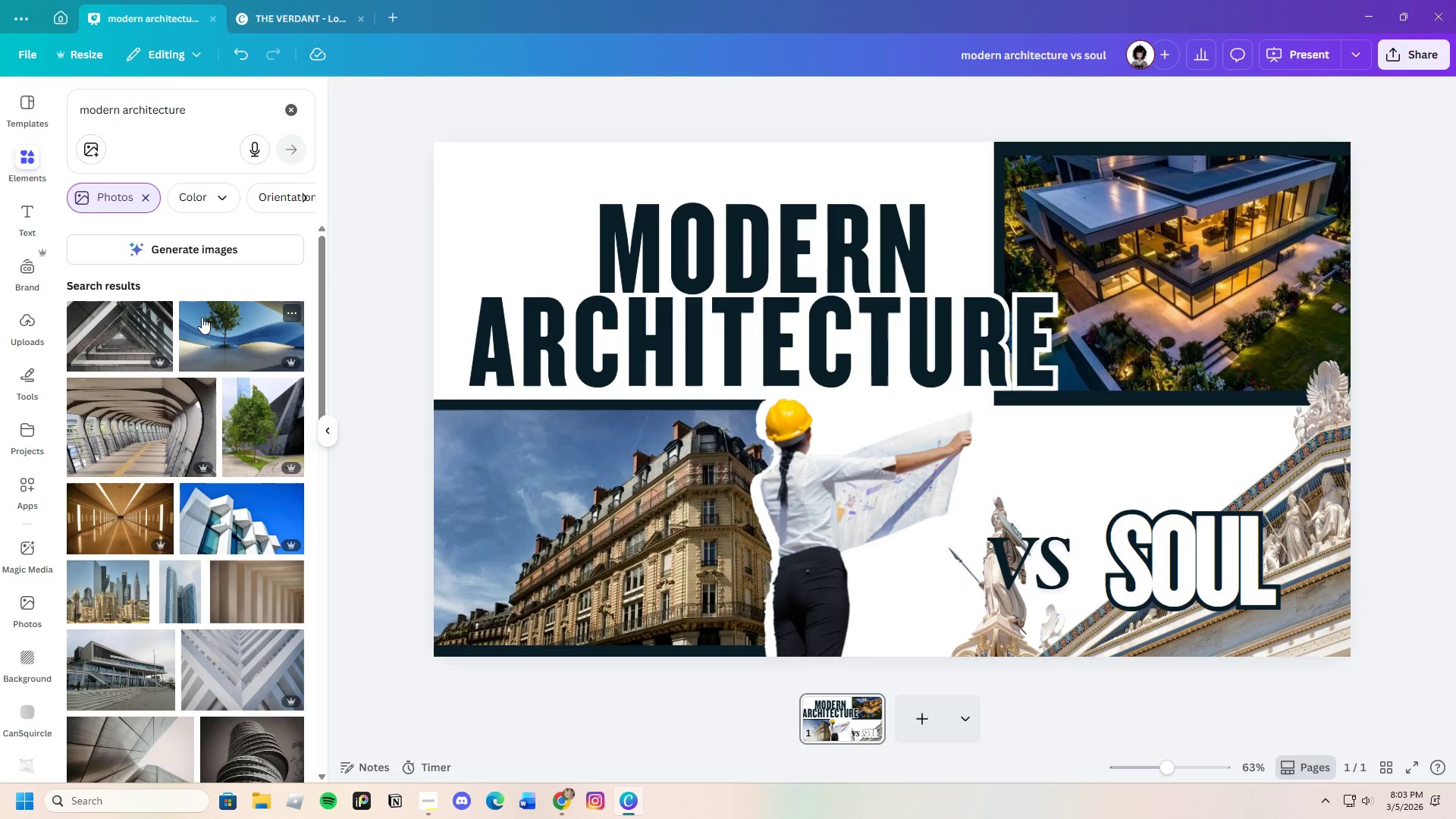 
mouse_move([224, 579])
 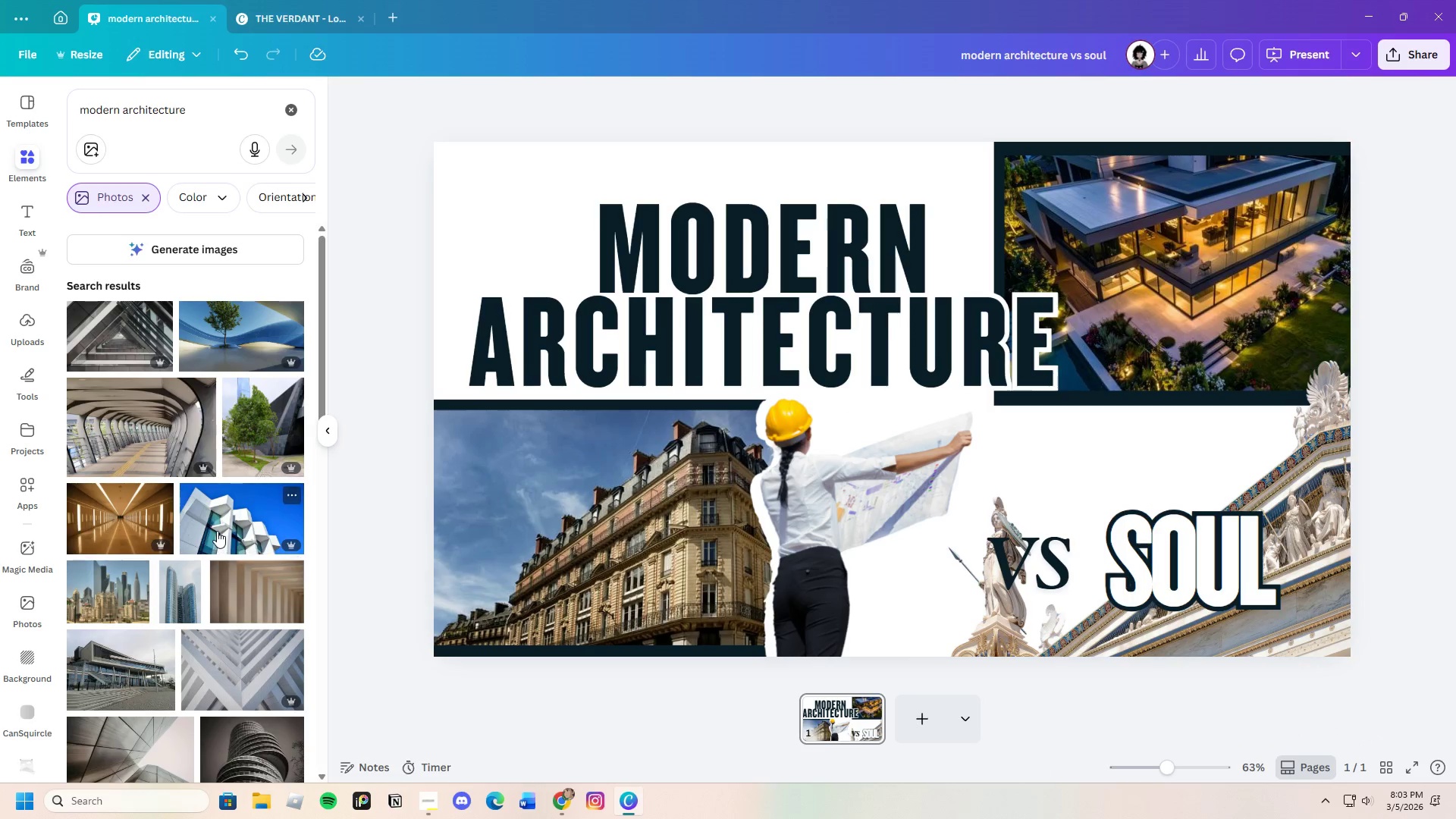 
left_click([217, 531])
 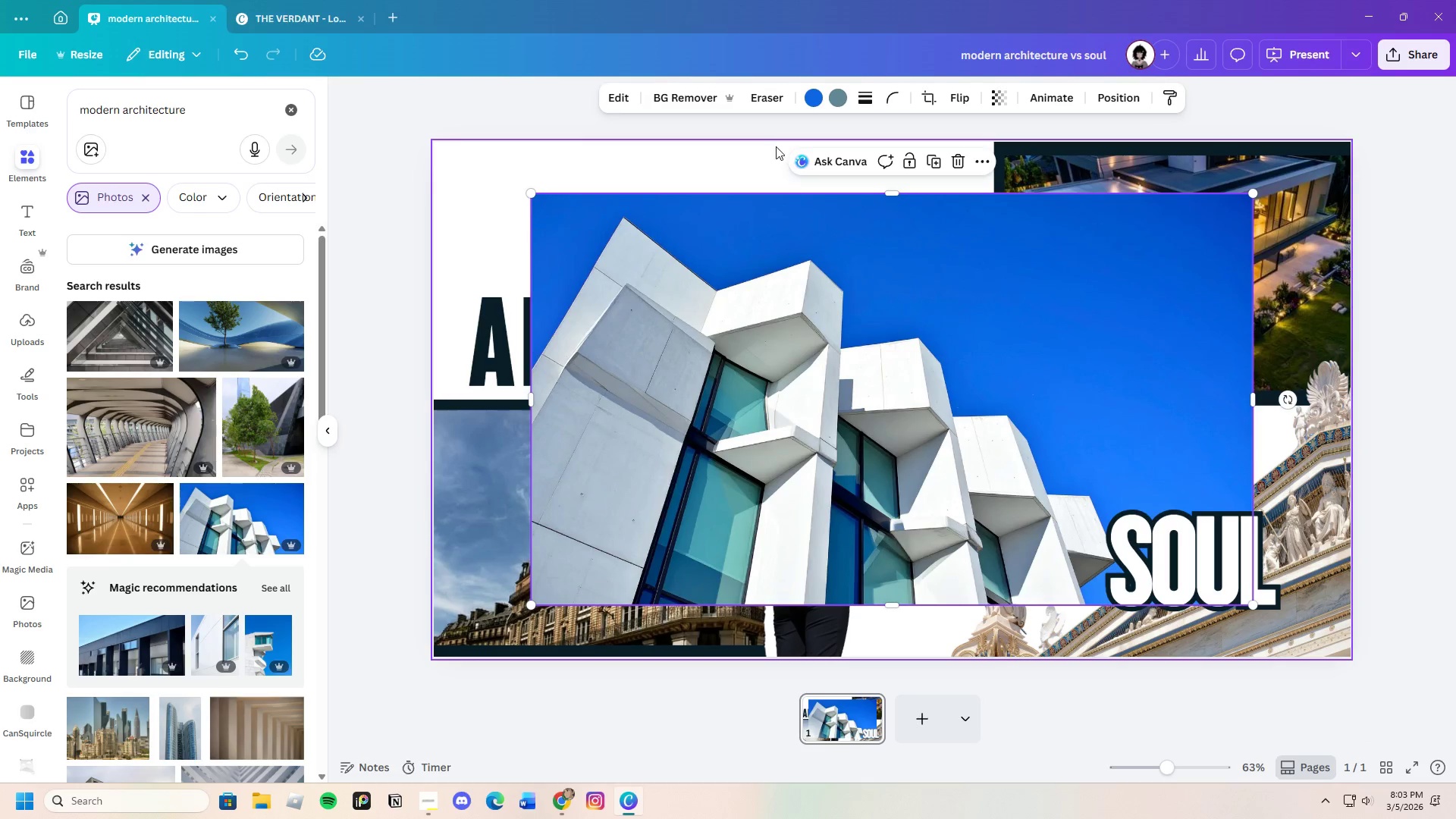 
left_click([690, 93])
 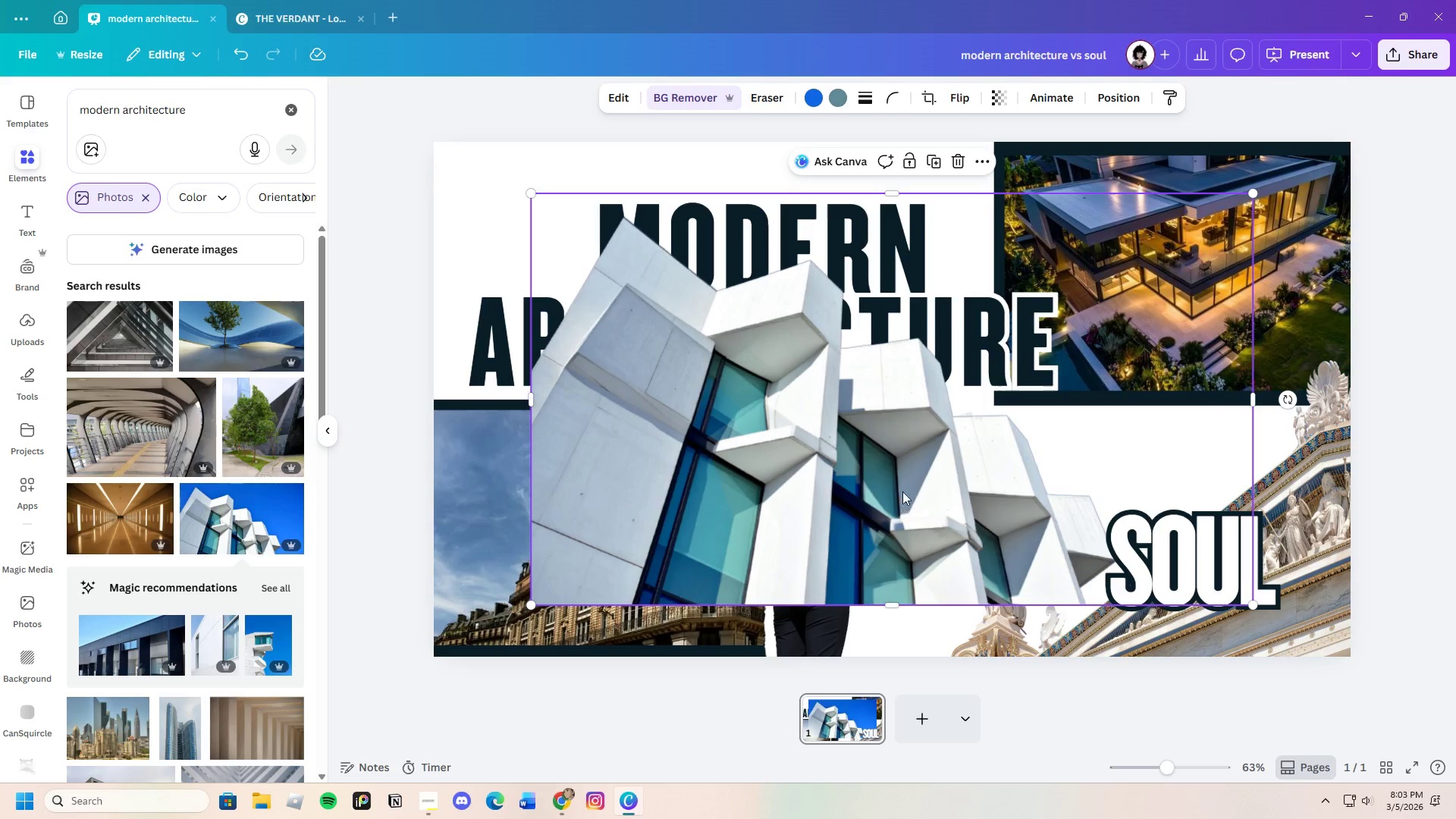 
left_click_drag(start_coordinate=[993, 455], to_coordinate=[871, 403])
 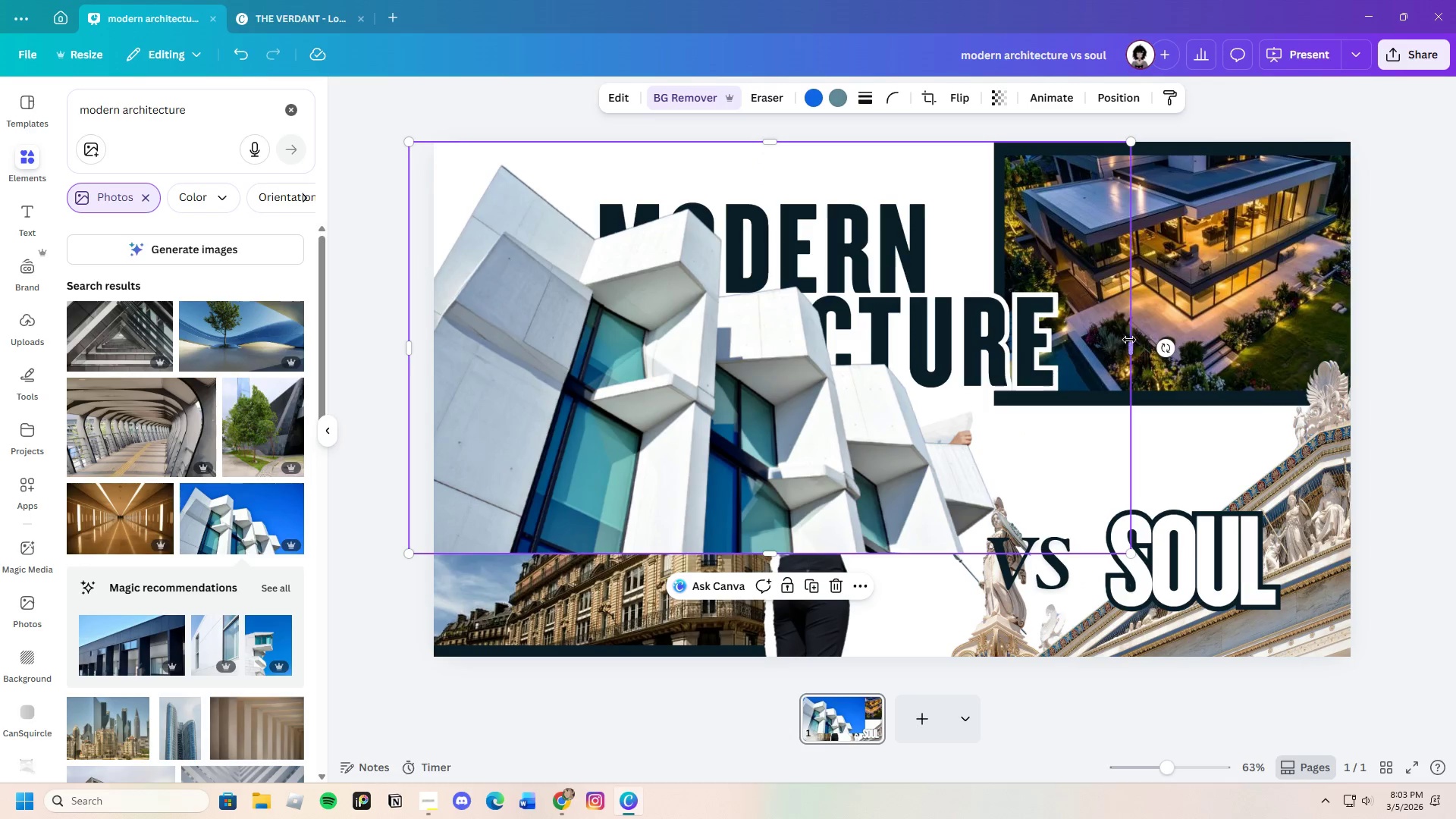 
left_click_drag(start_coordinate=[1129, 340], to_coordinate=[993, 367])
 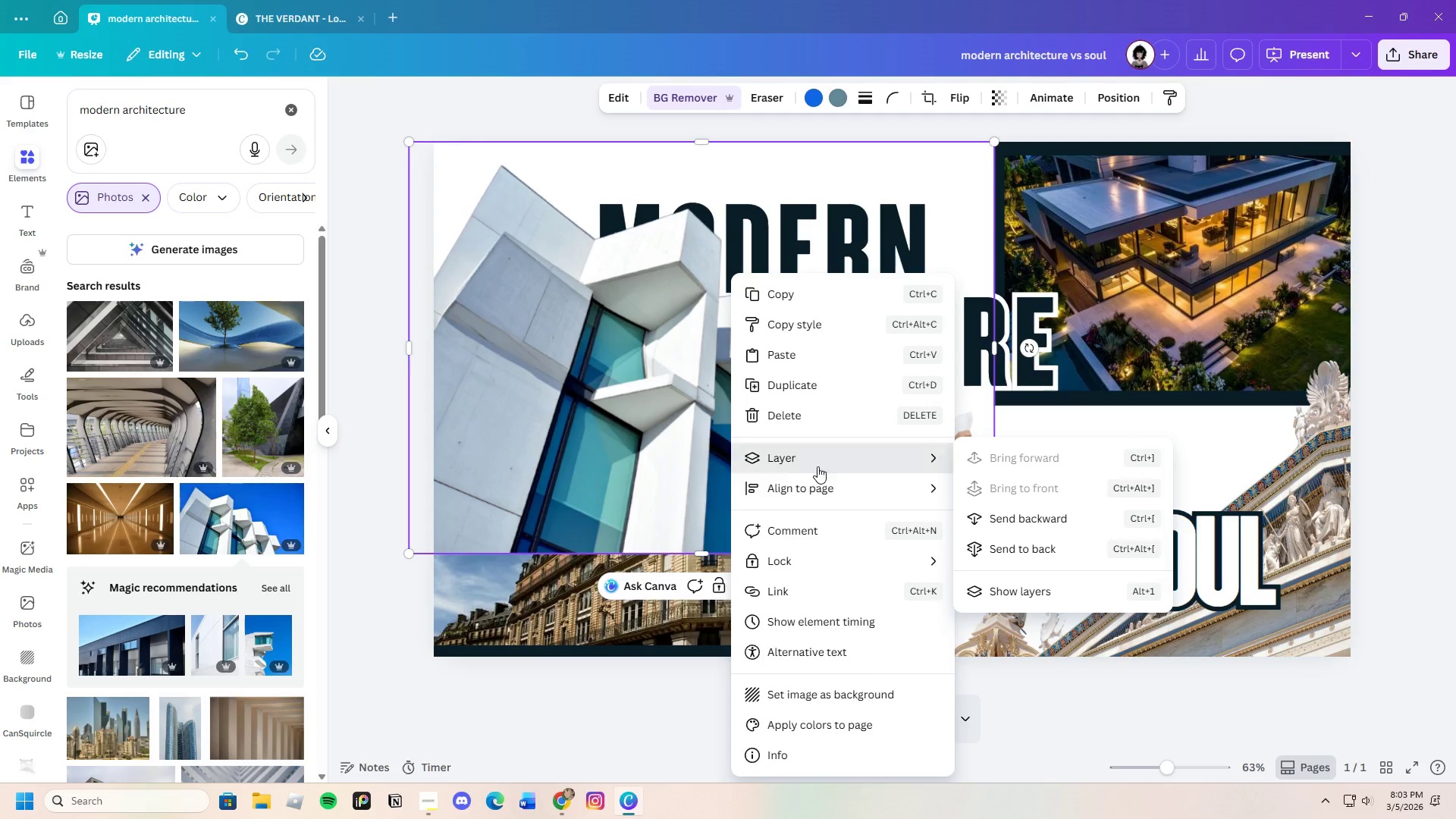 
left_click([1034, 526])
 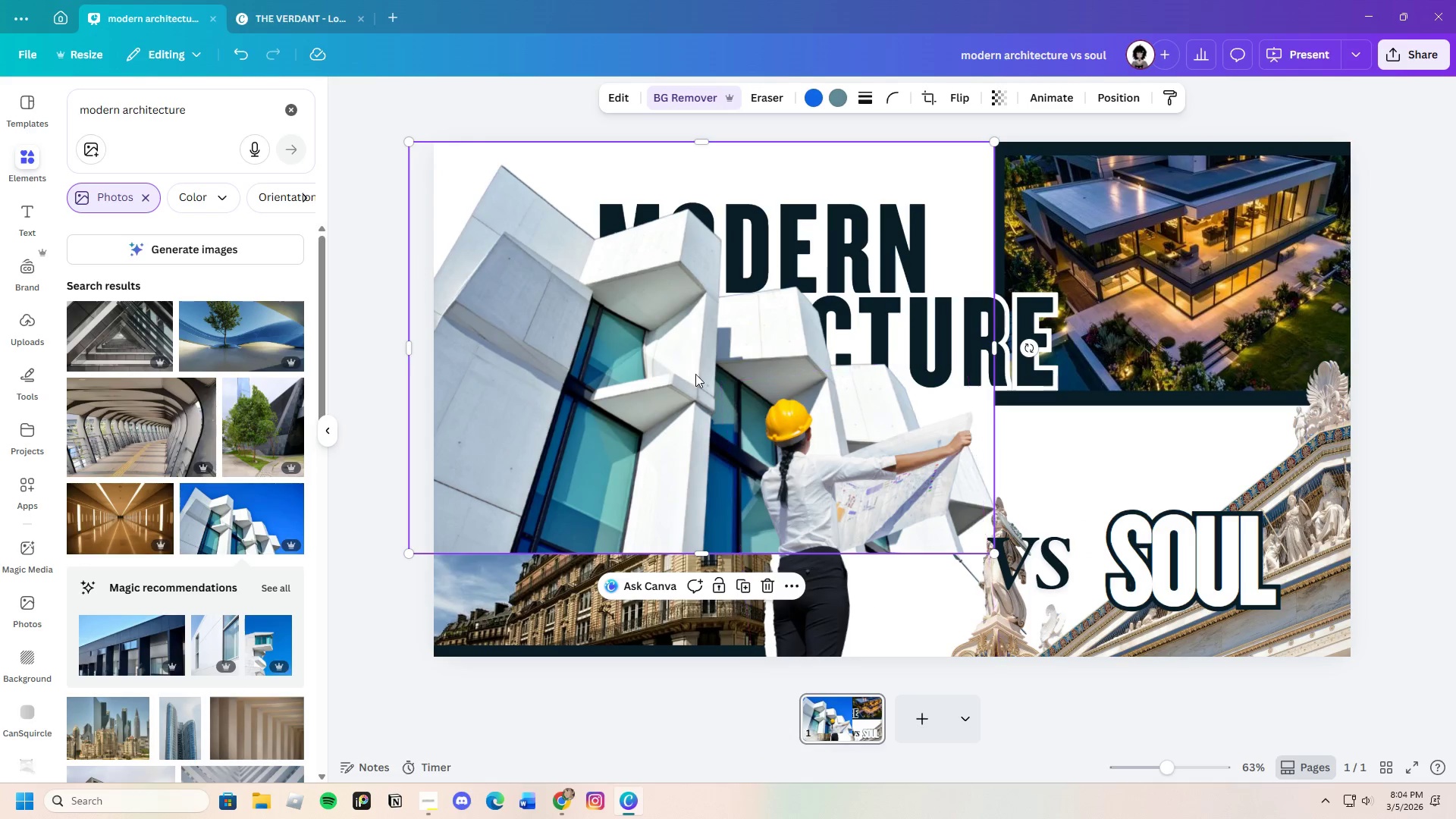 
right_click([652, 350])
 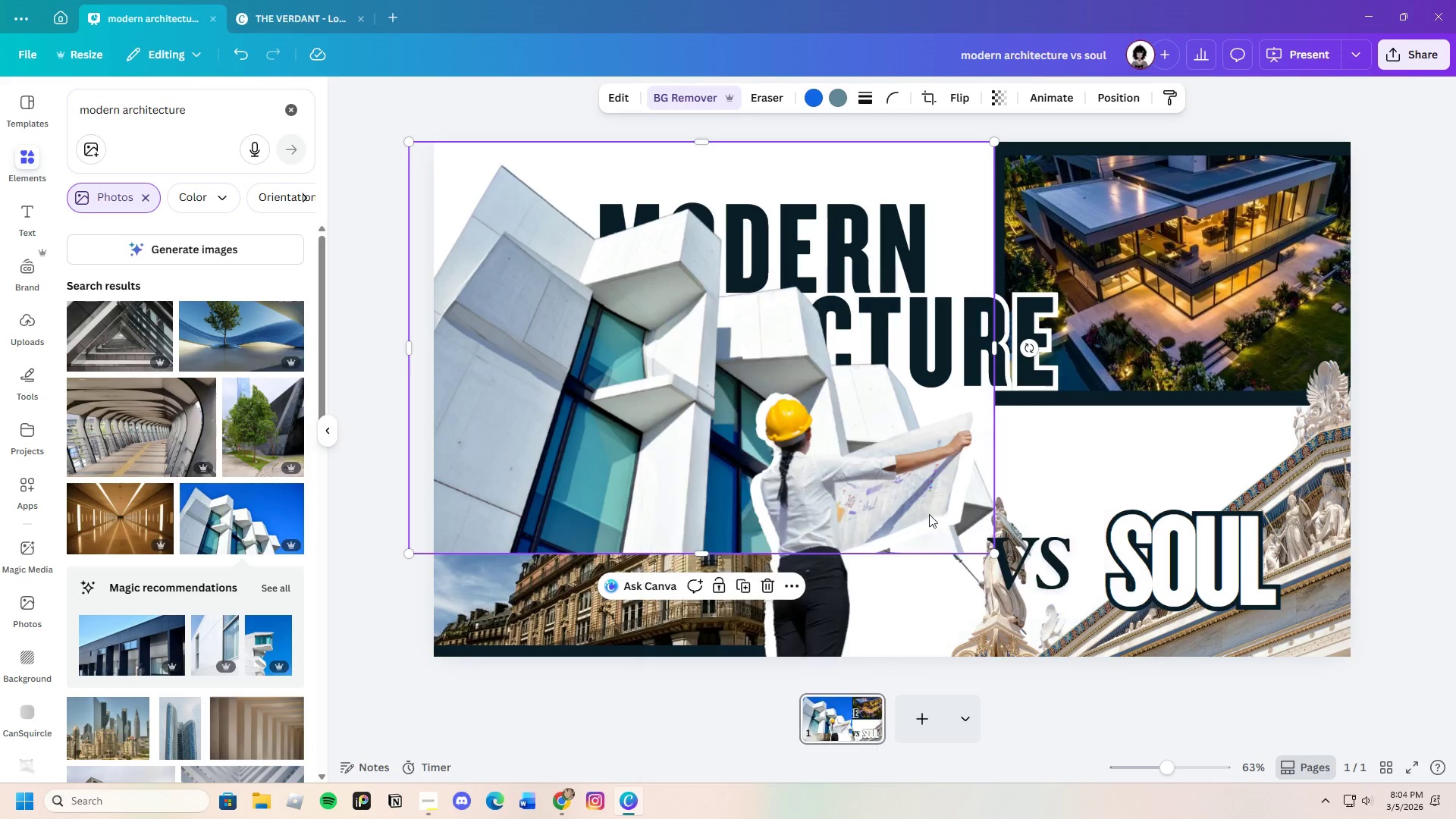 
right_click([667, 359])
 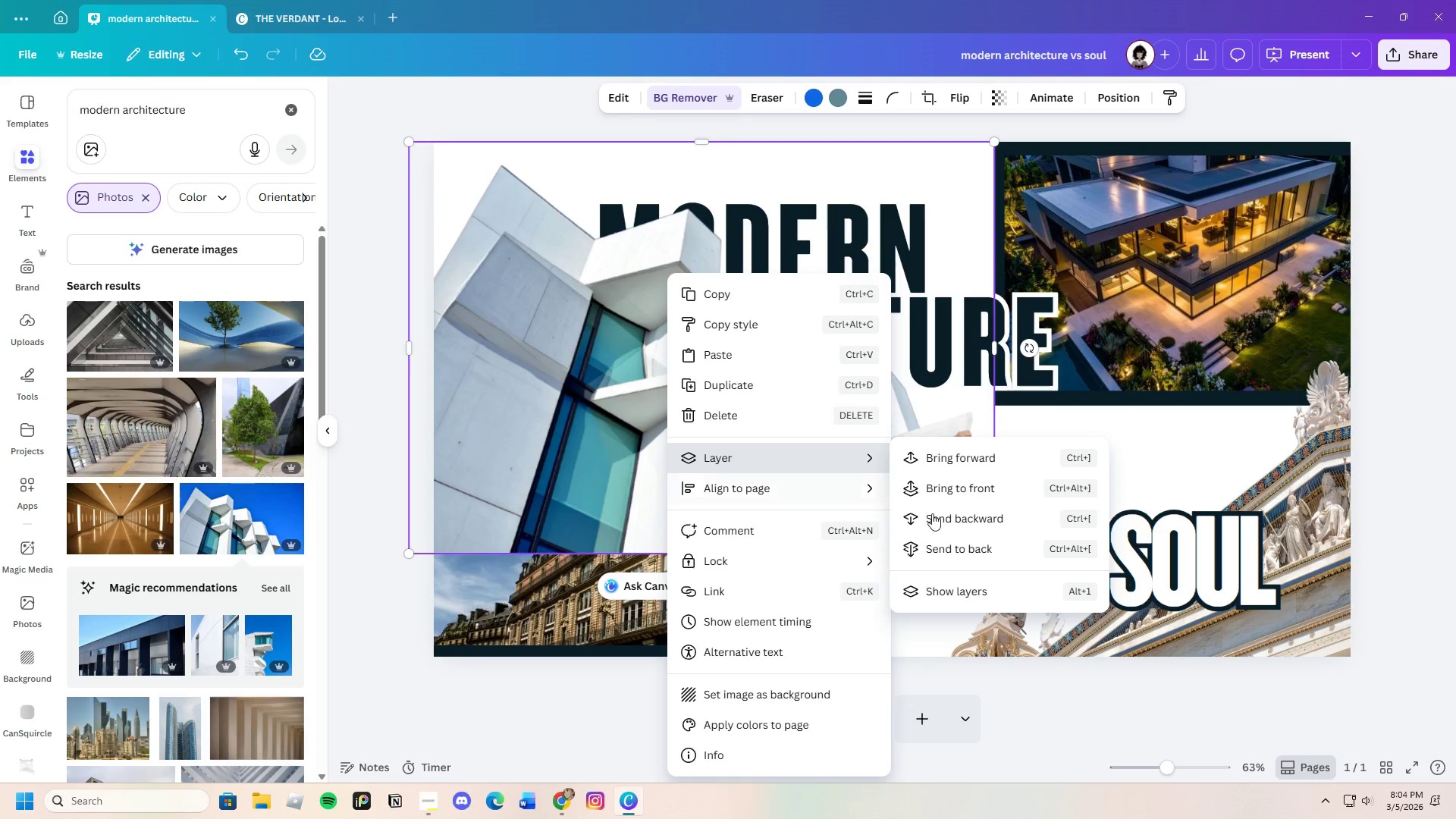 
left_click([956, 520])
 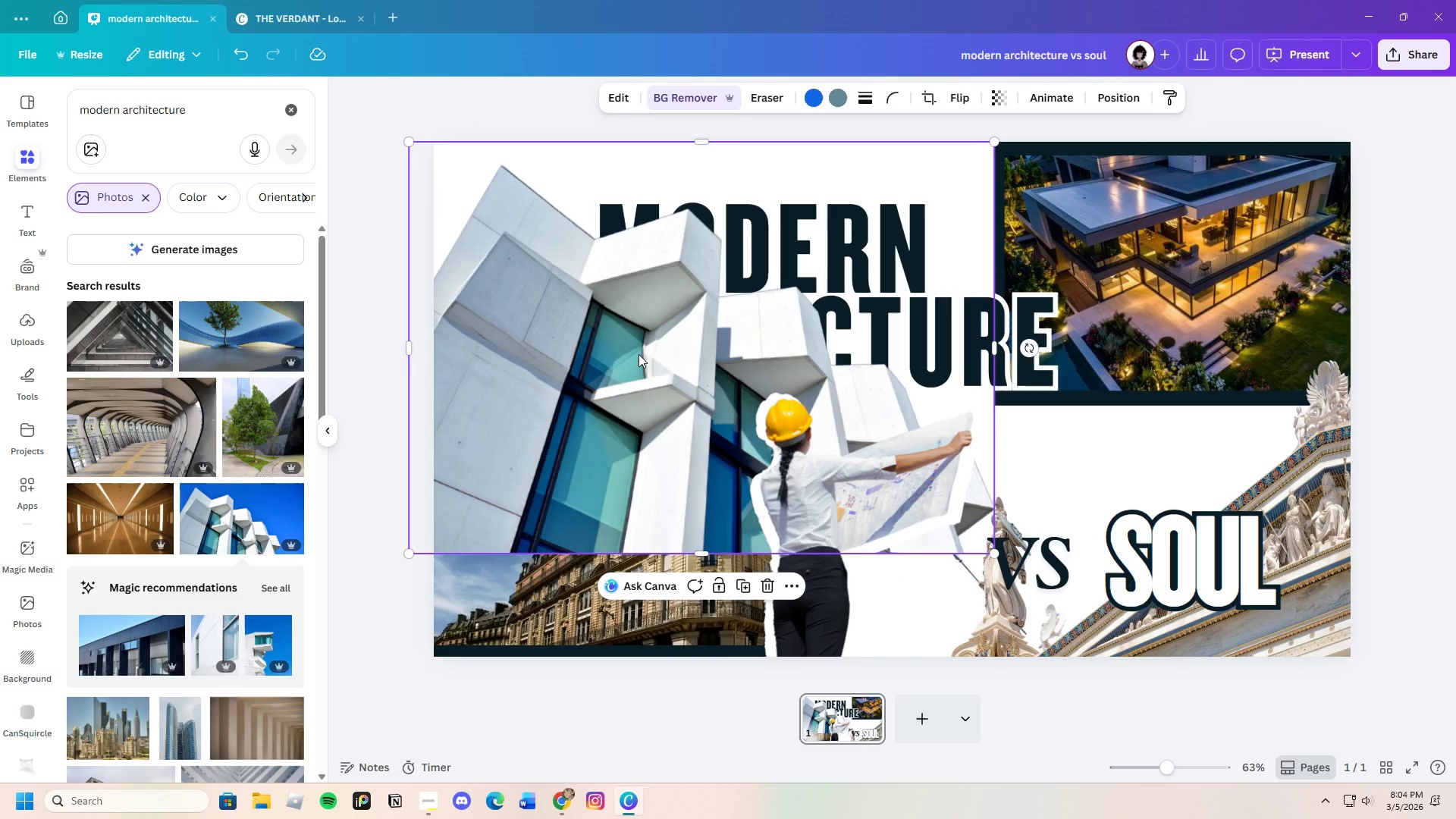 
right_click([639, 354])
 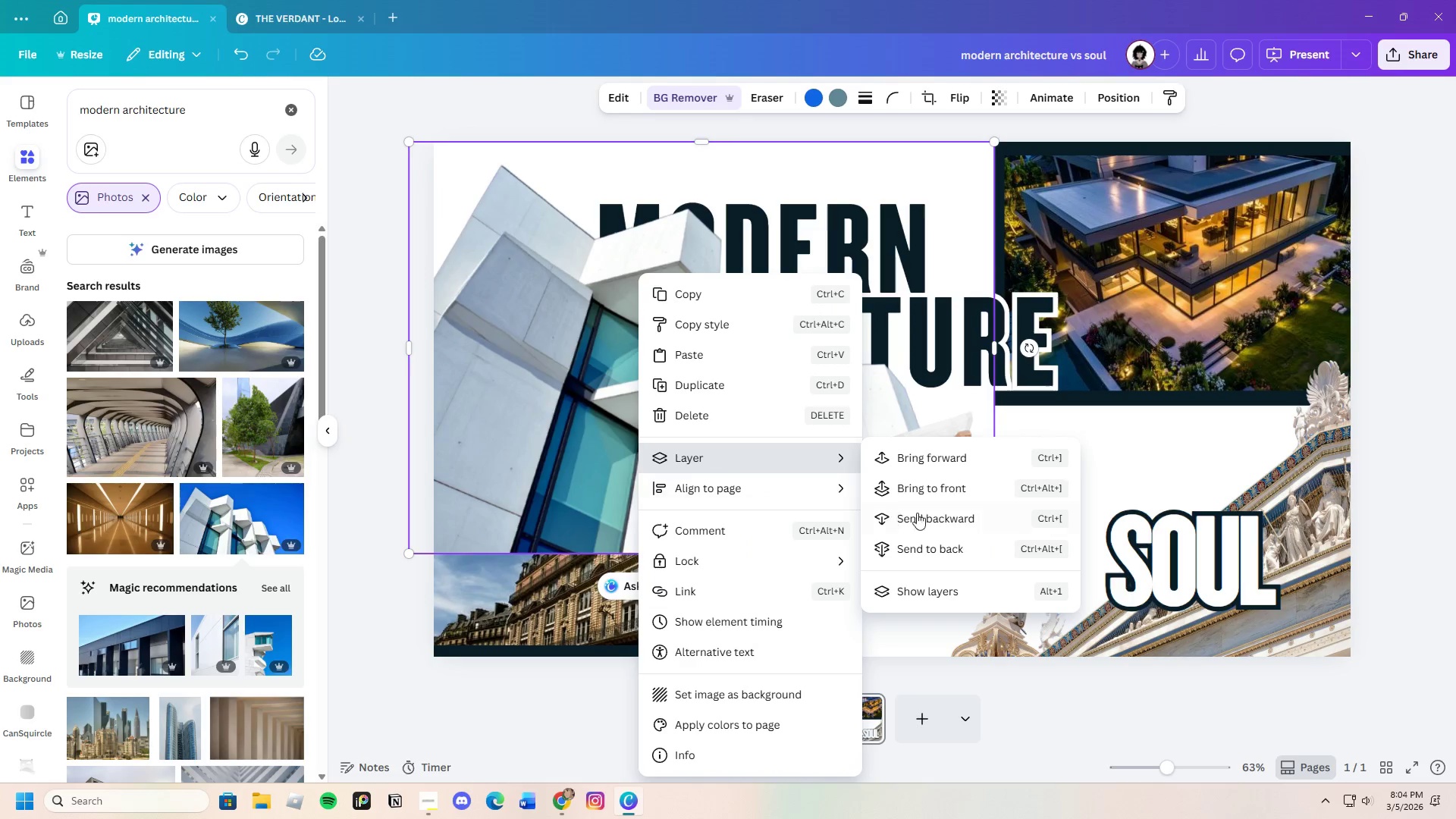 
left_click([943, 520])
 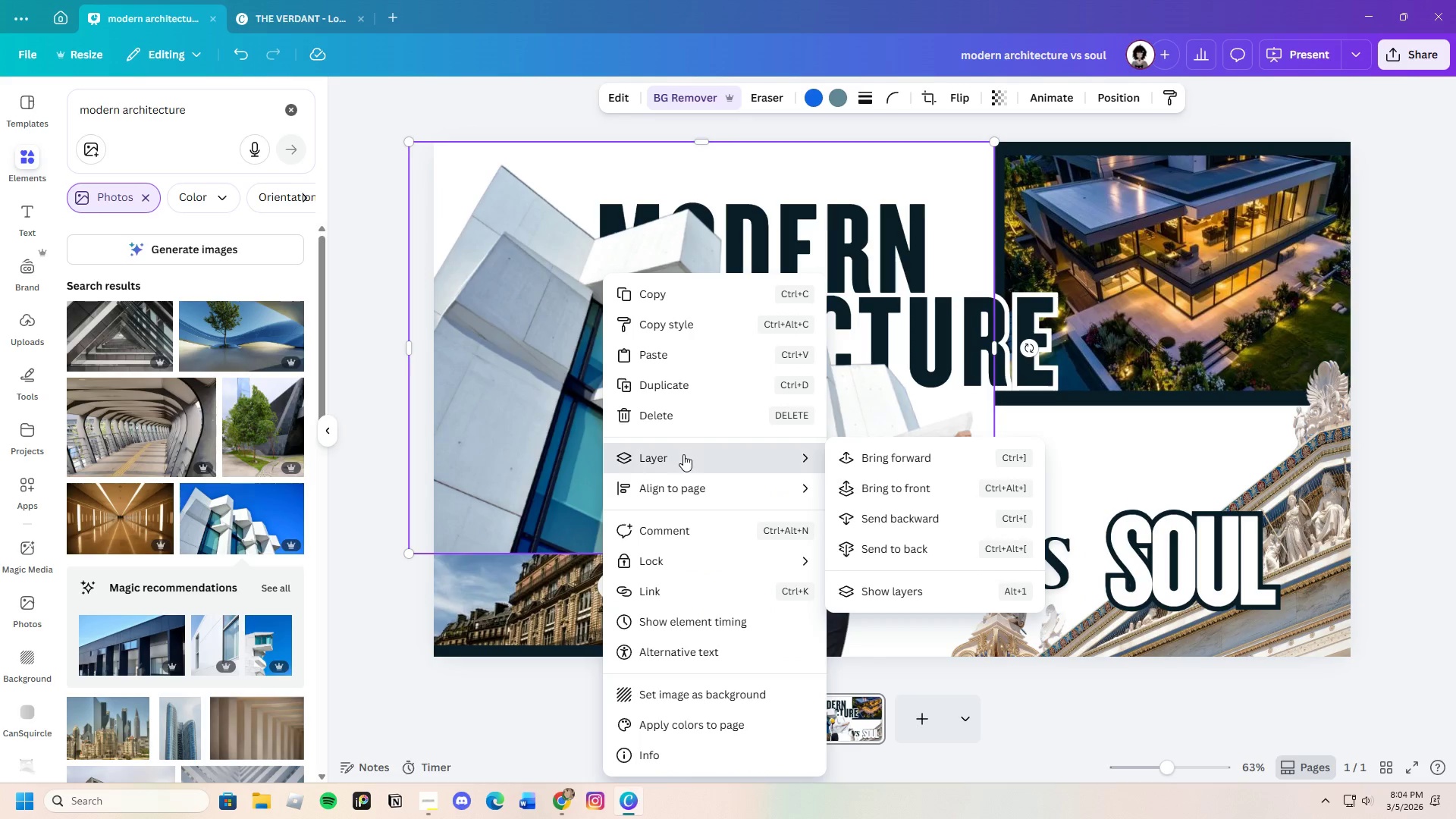 
left_click([884, 510])
 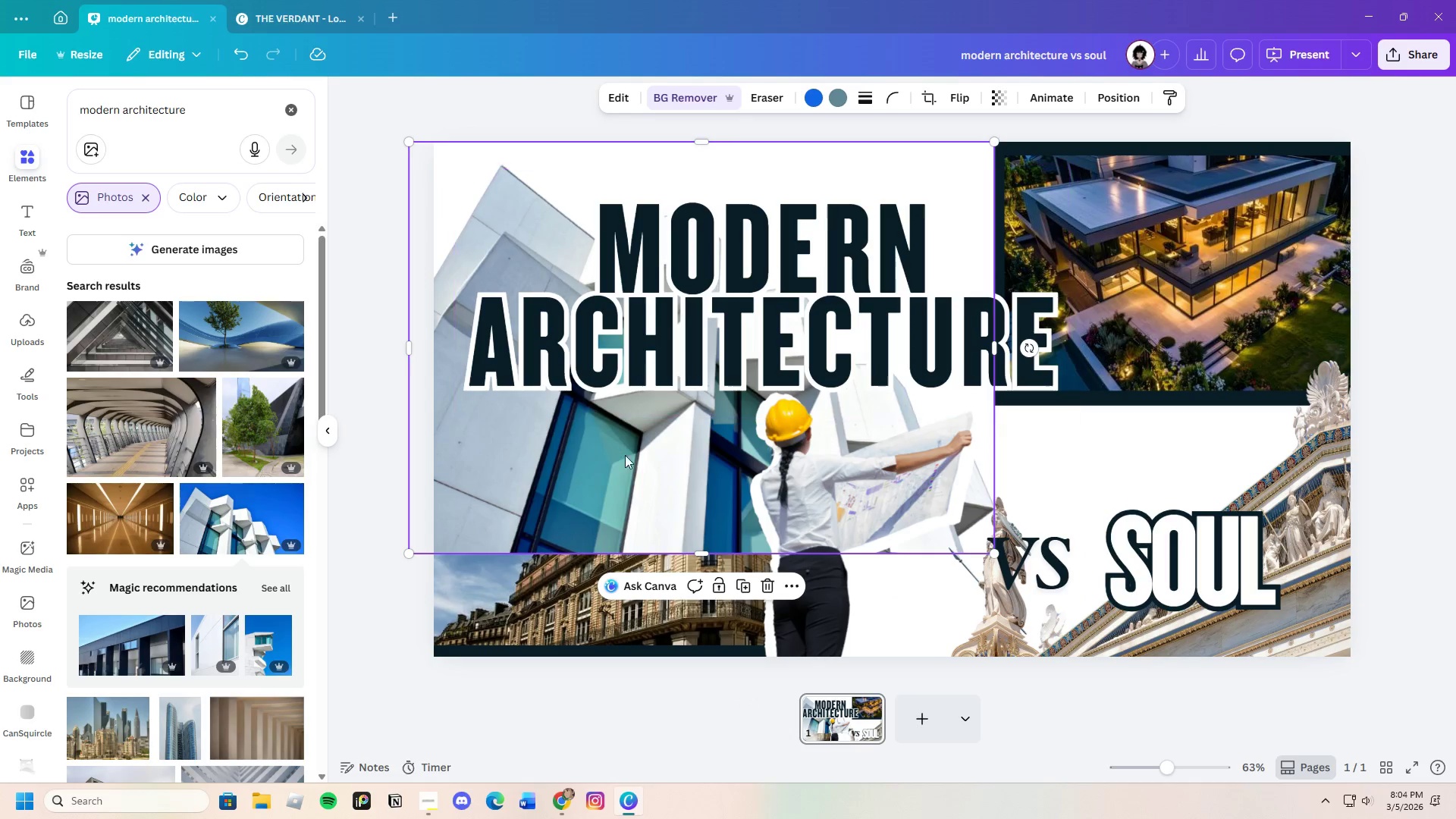 
left_click_drag(start_coordinate=[627, 472], to_coordinate=[624, 395])
 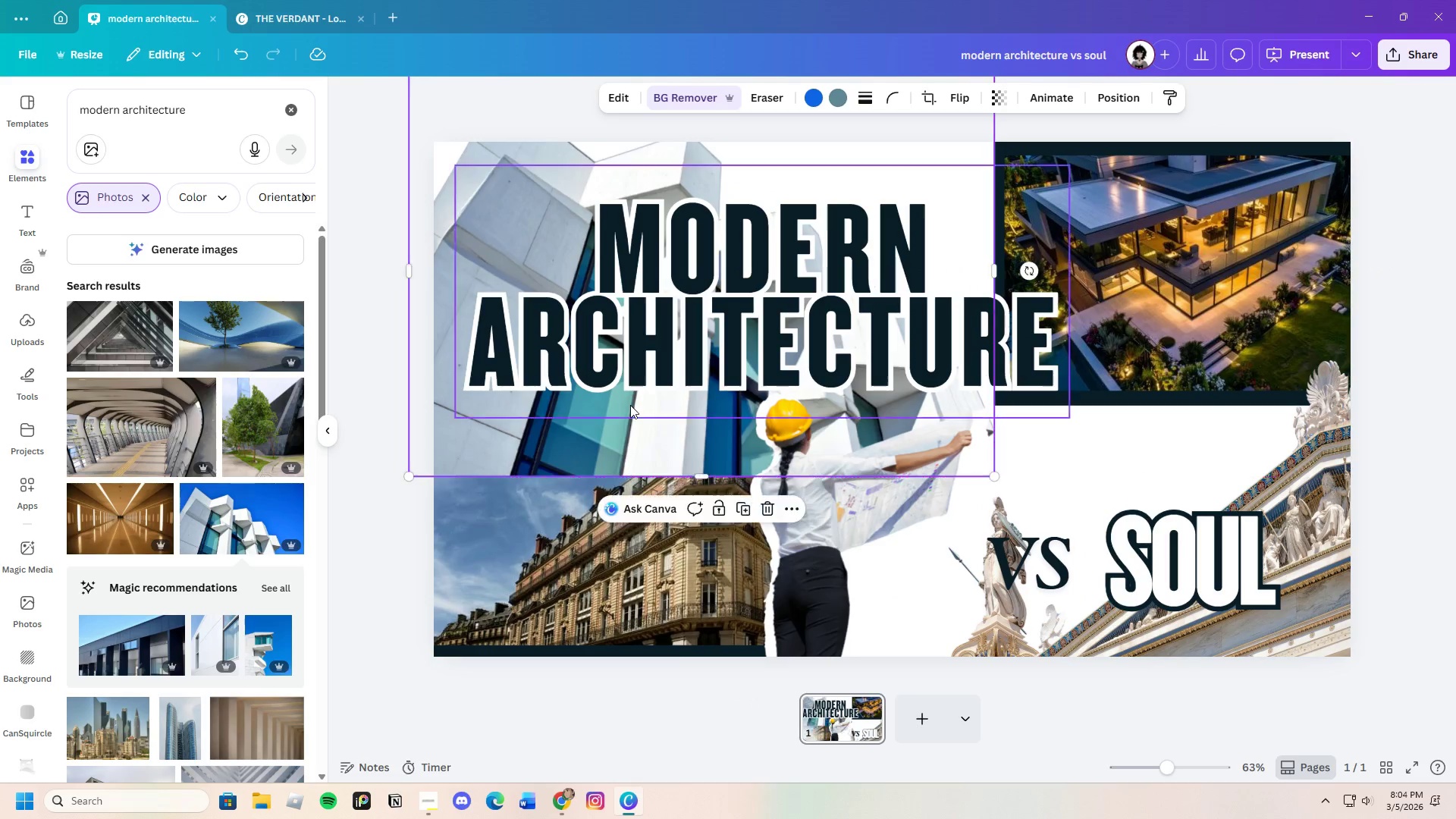 
right_click([630, 405])
 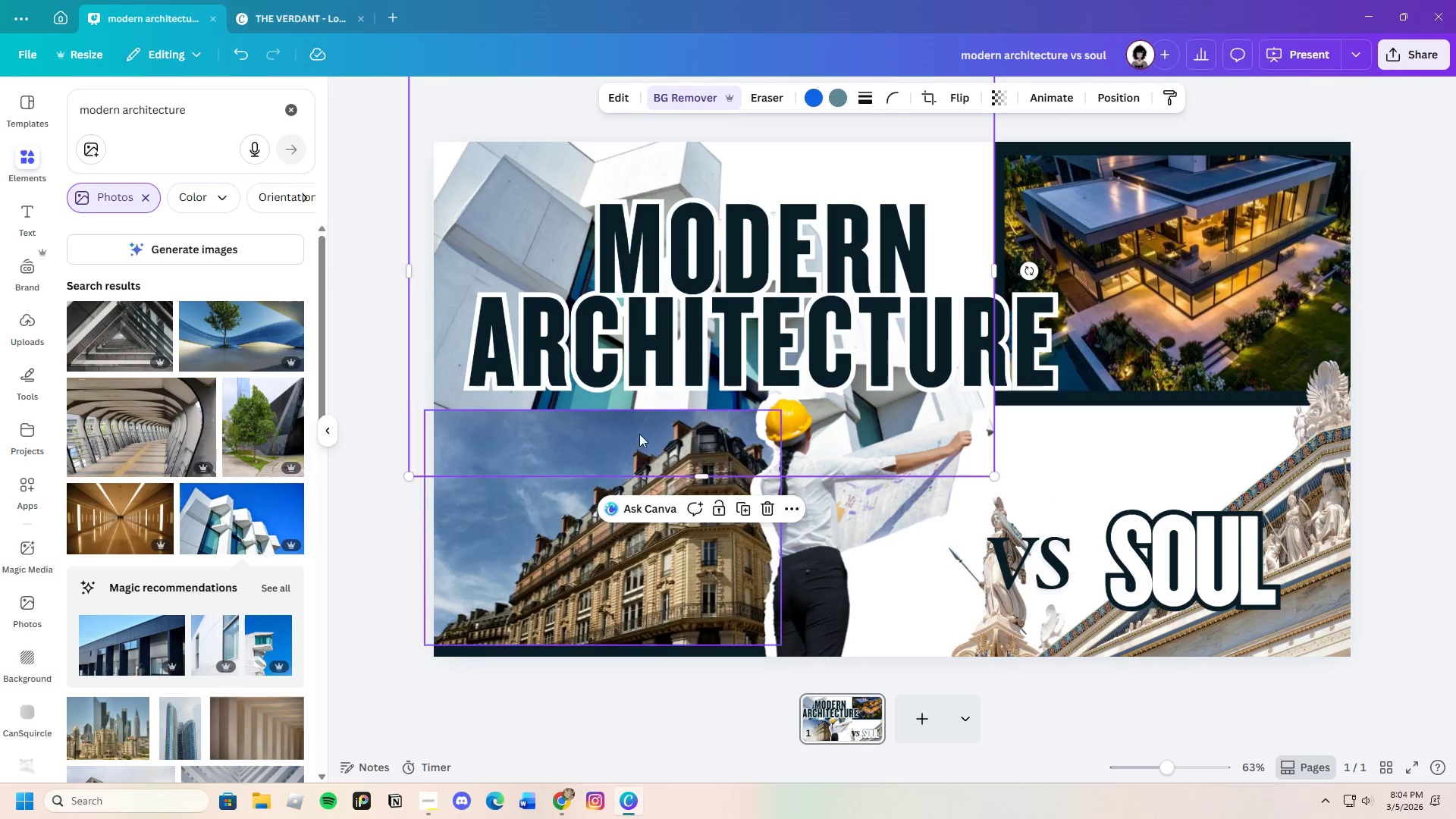 
left_click_drag(start_coordinate=[467, 172], to_coordinate=[463, 171])
 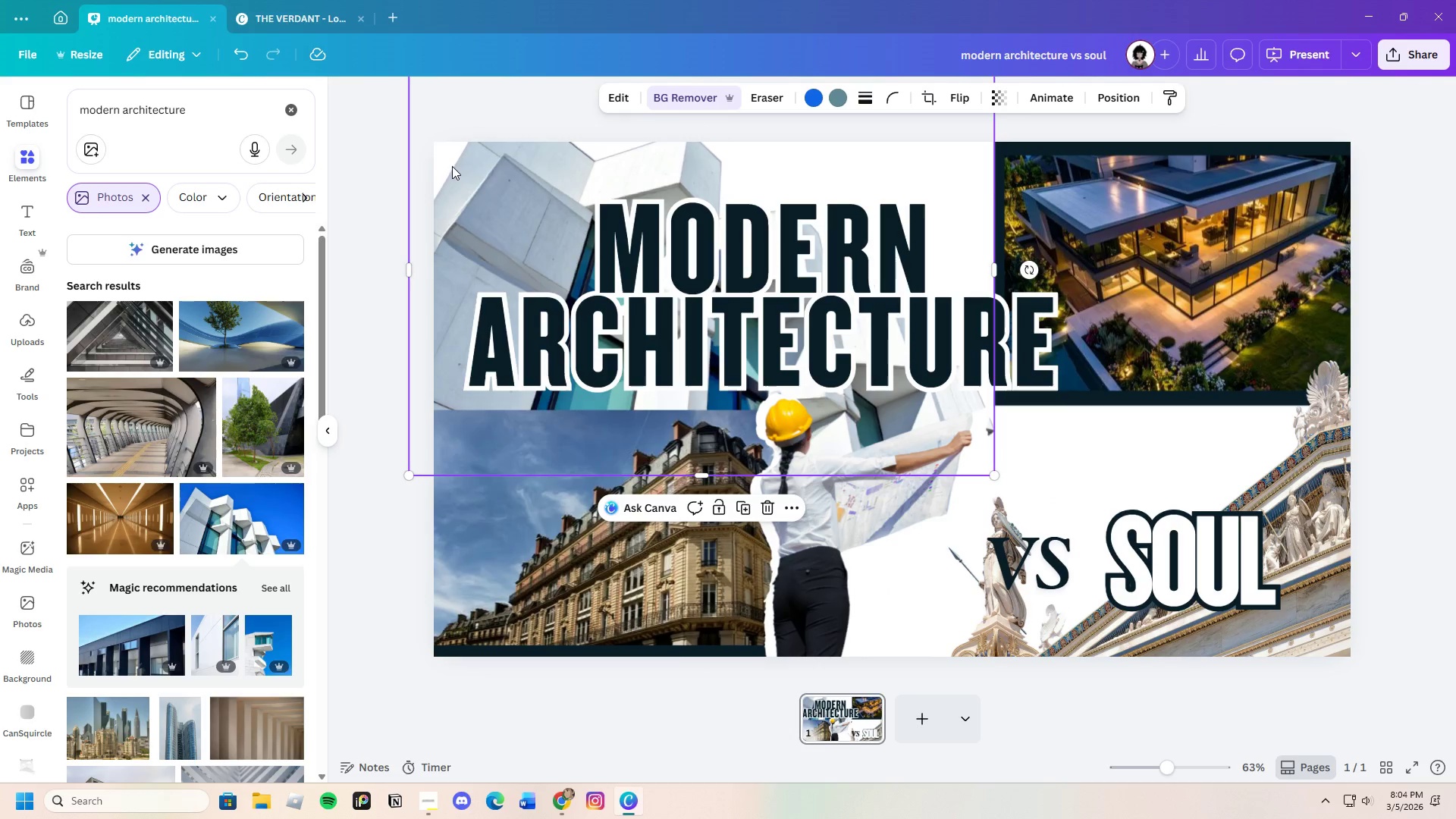 
right_click([452, 166])
 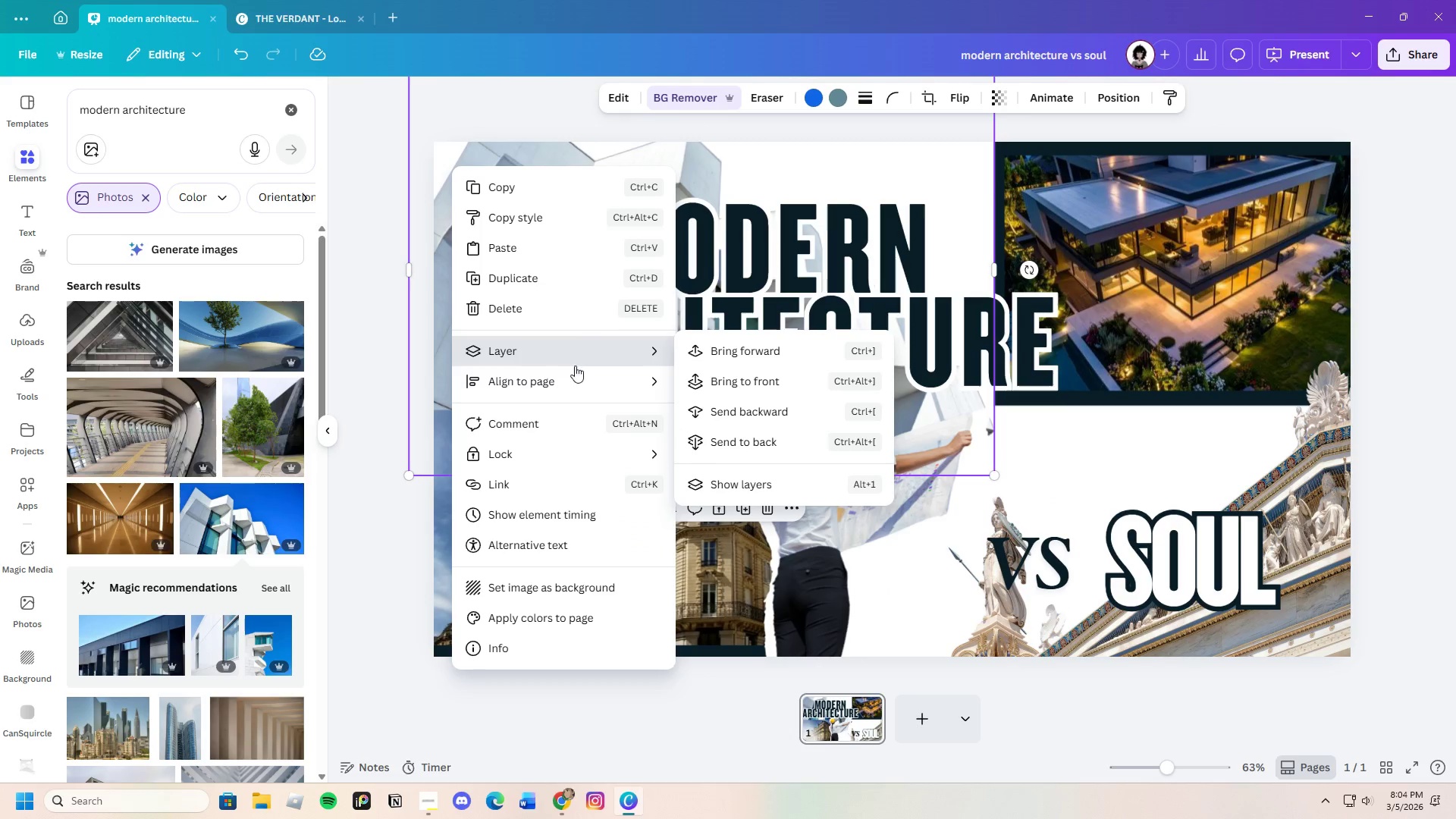 
left_click([736, 413])
 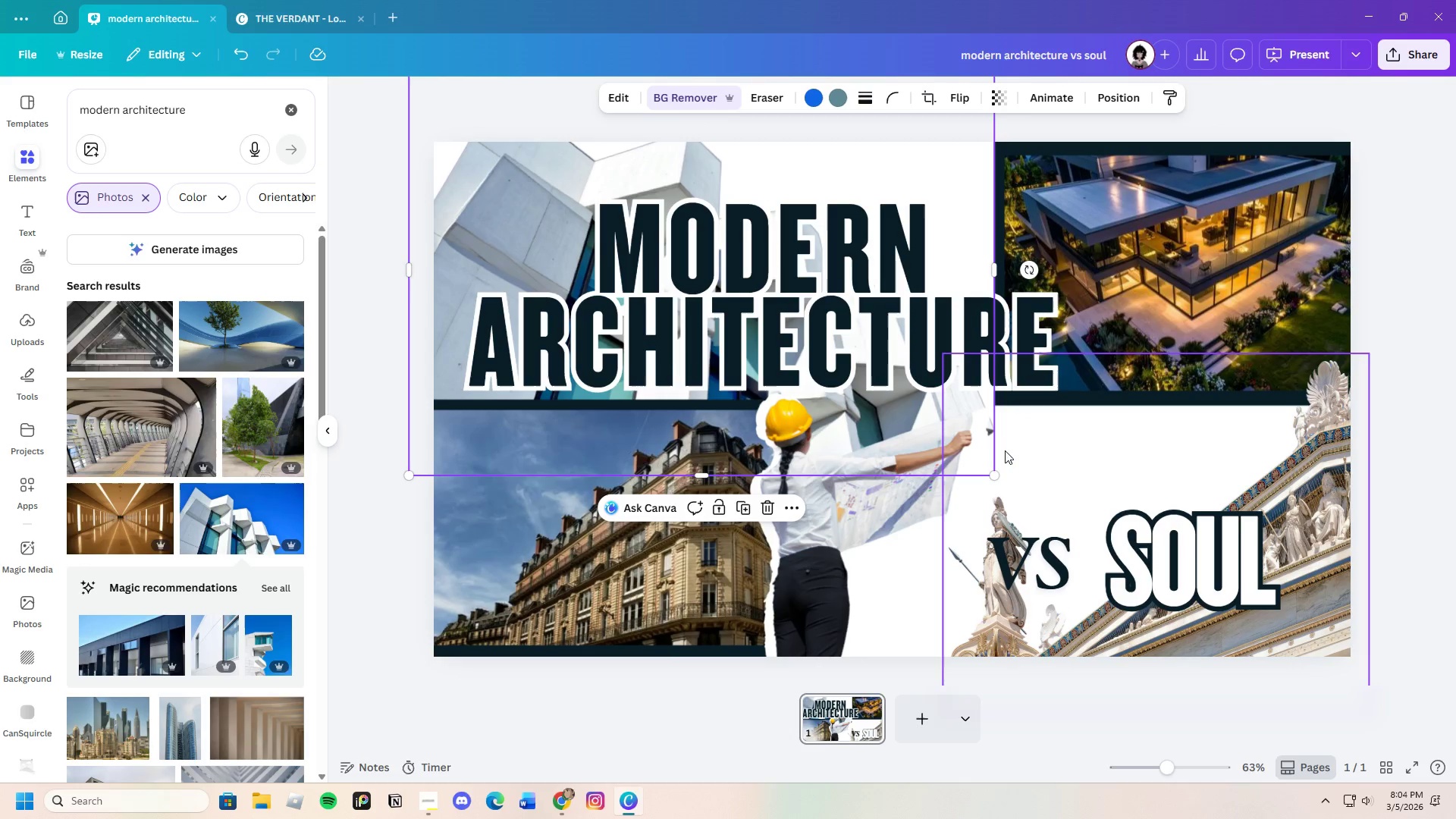 
left_click_drag(start_coordinate=[996, 475], to_coordinate=[836, 376])
 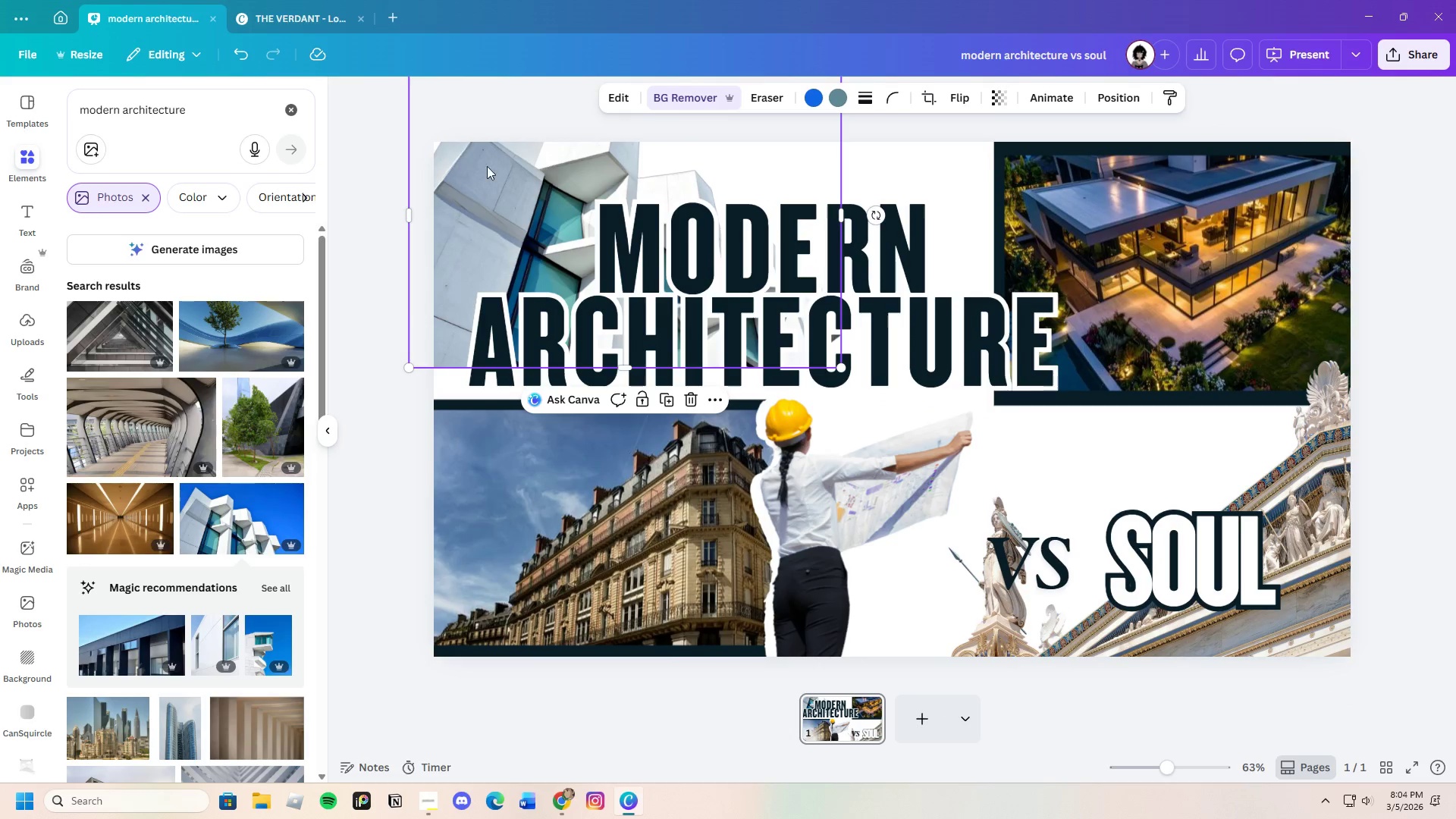 
left_click_drag(start_coordinate=[494, 169], to_coordinate=[456, 196])
 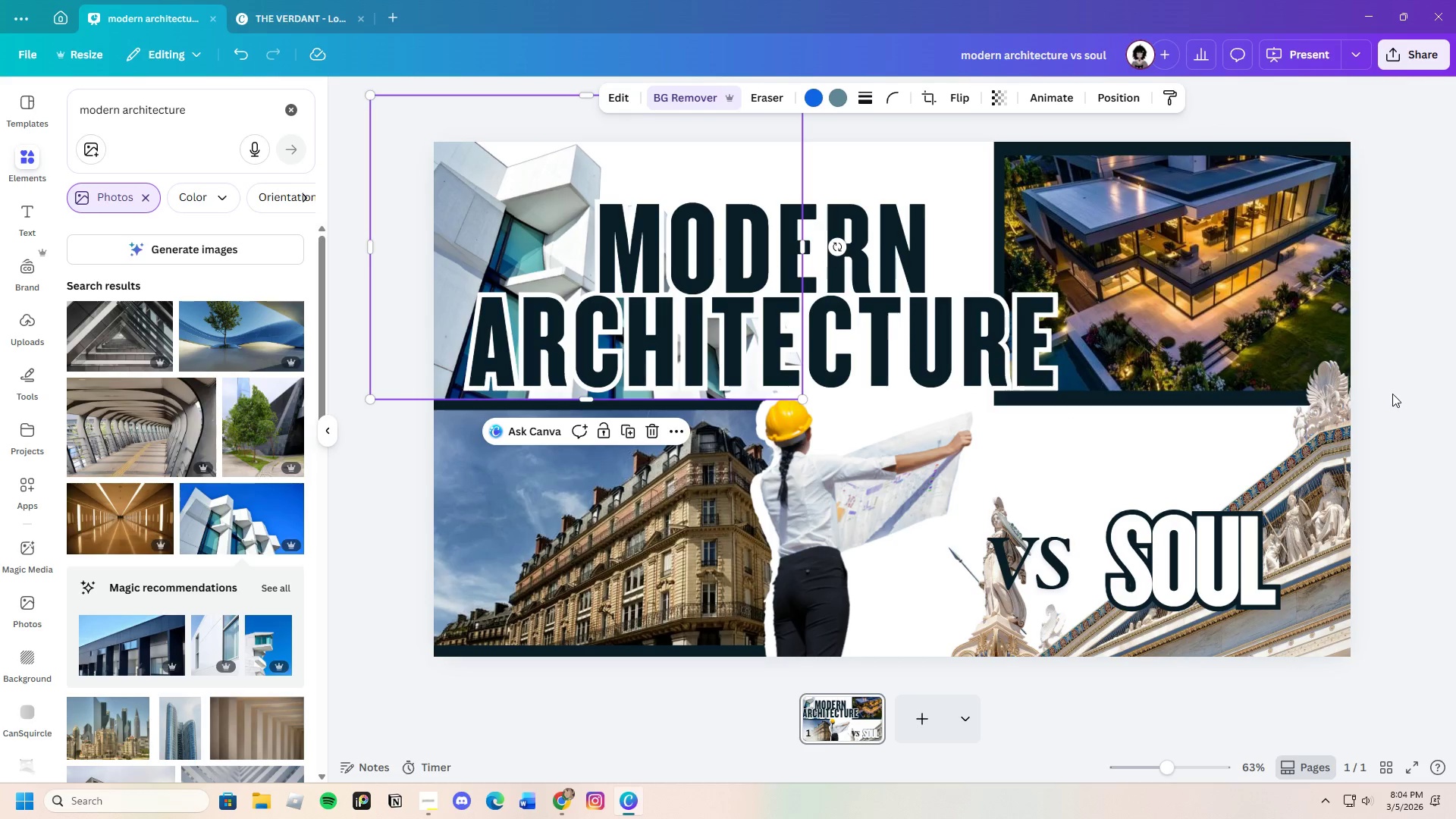 
left_click([1441, 379])
 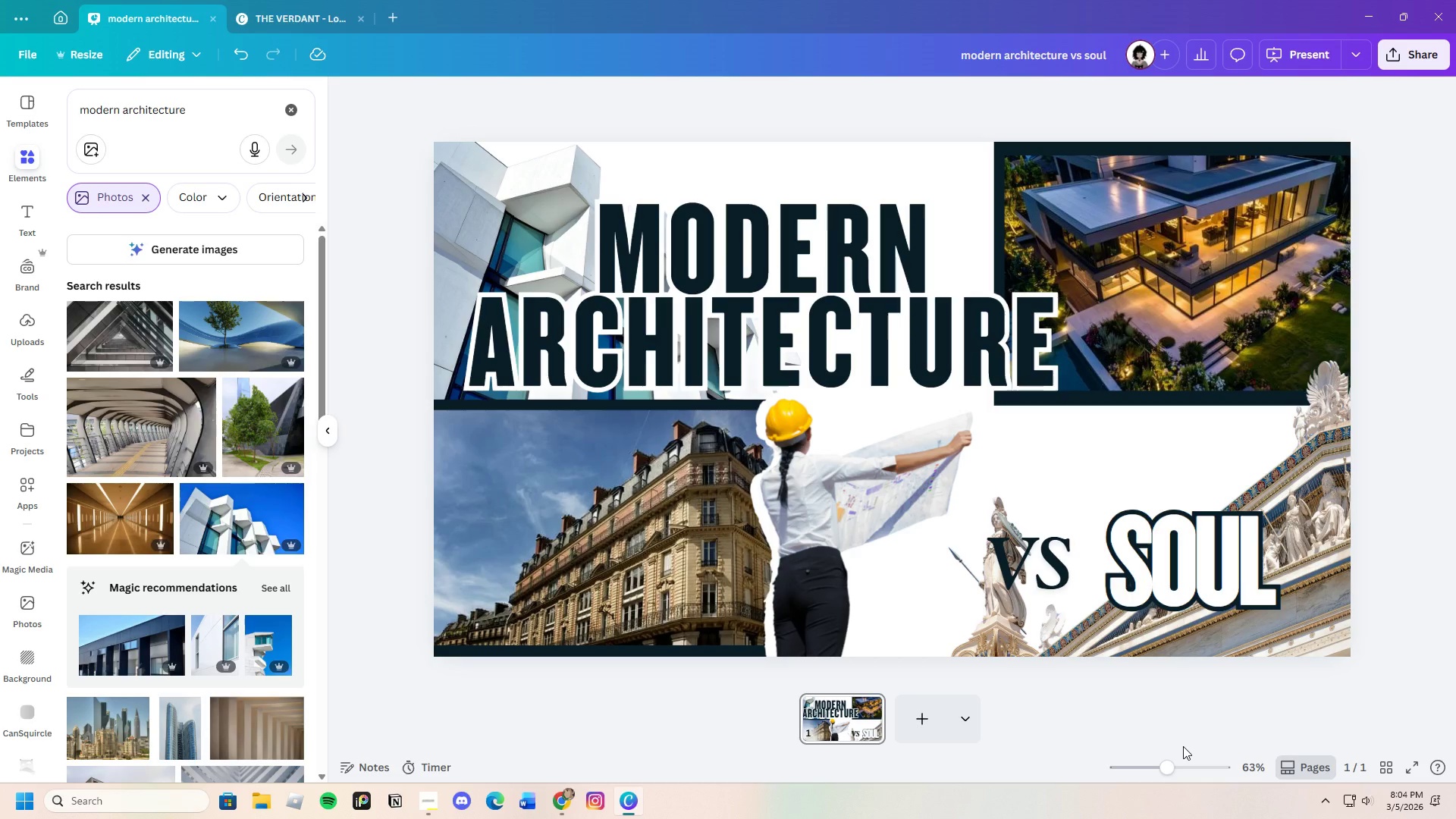 
wait(18.33)
 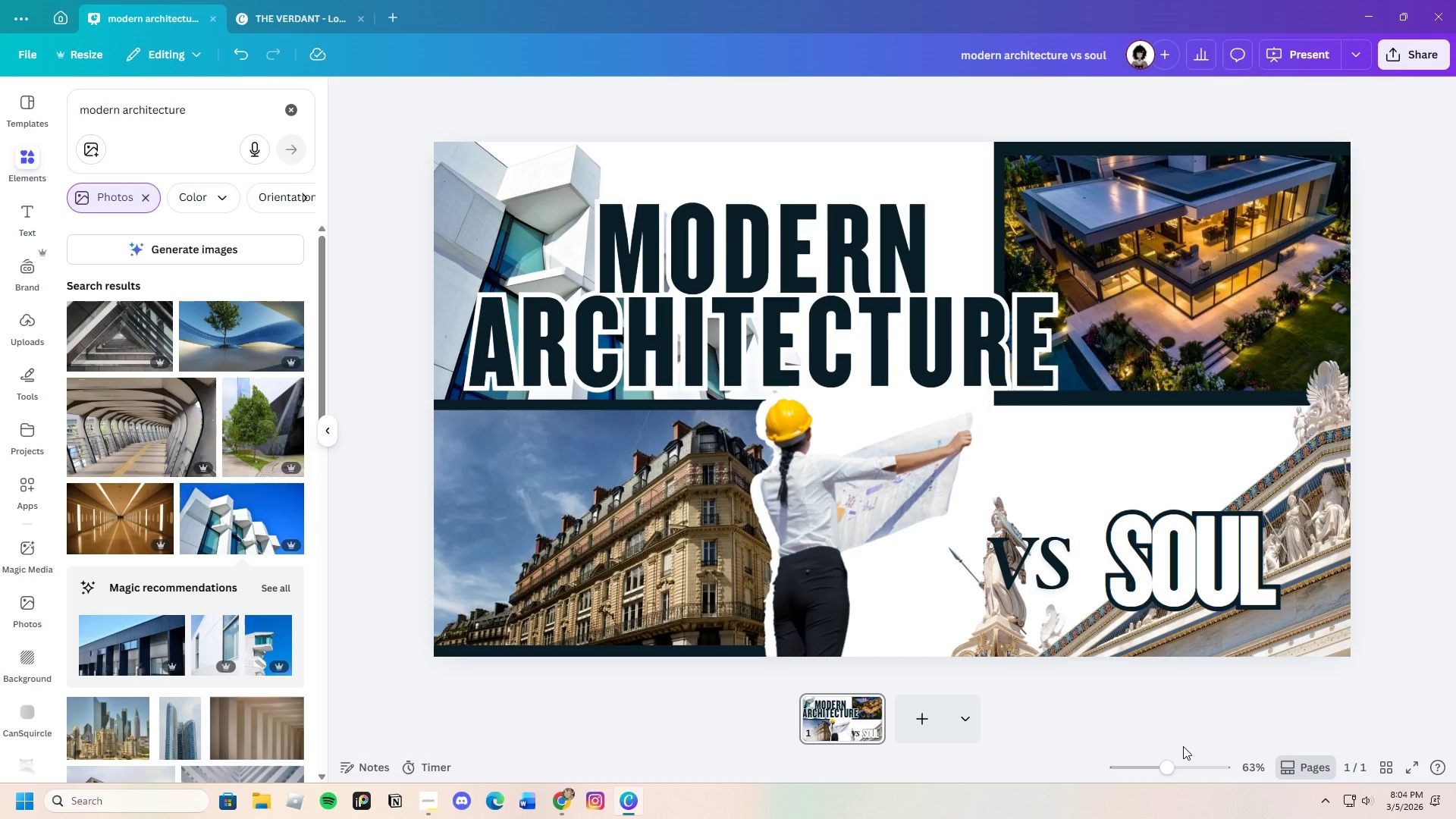 
left_click_drag(start_coordinate=[1167, 774], to_coordinate=[1167, 779])
 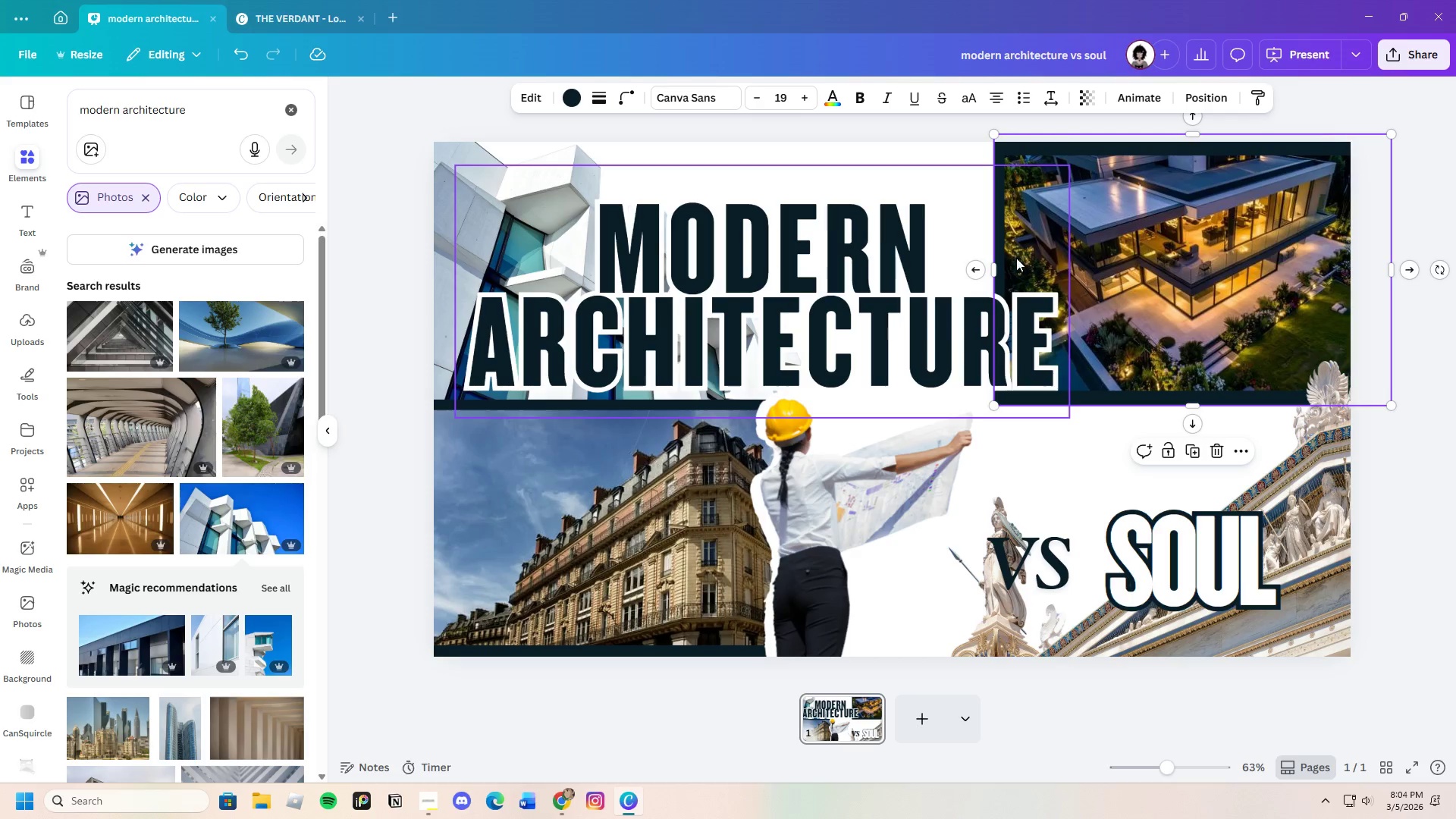 
left_click_drag(start_coordinate=[996, 268], to_coordinate=[420, 291])
 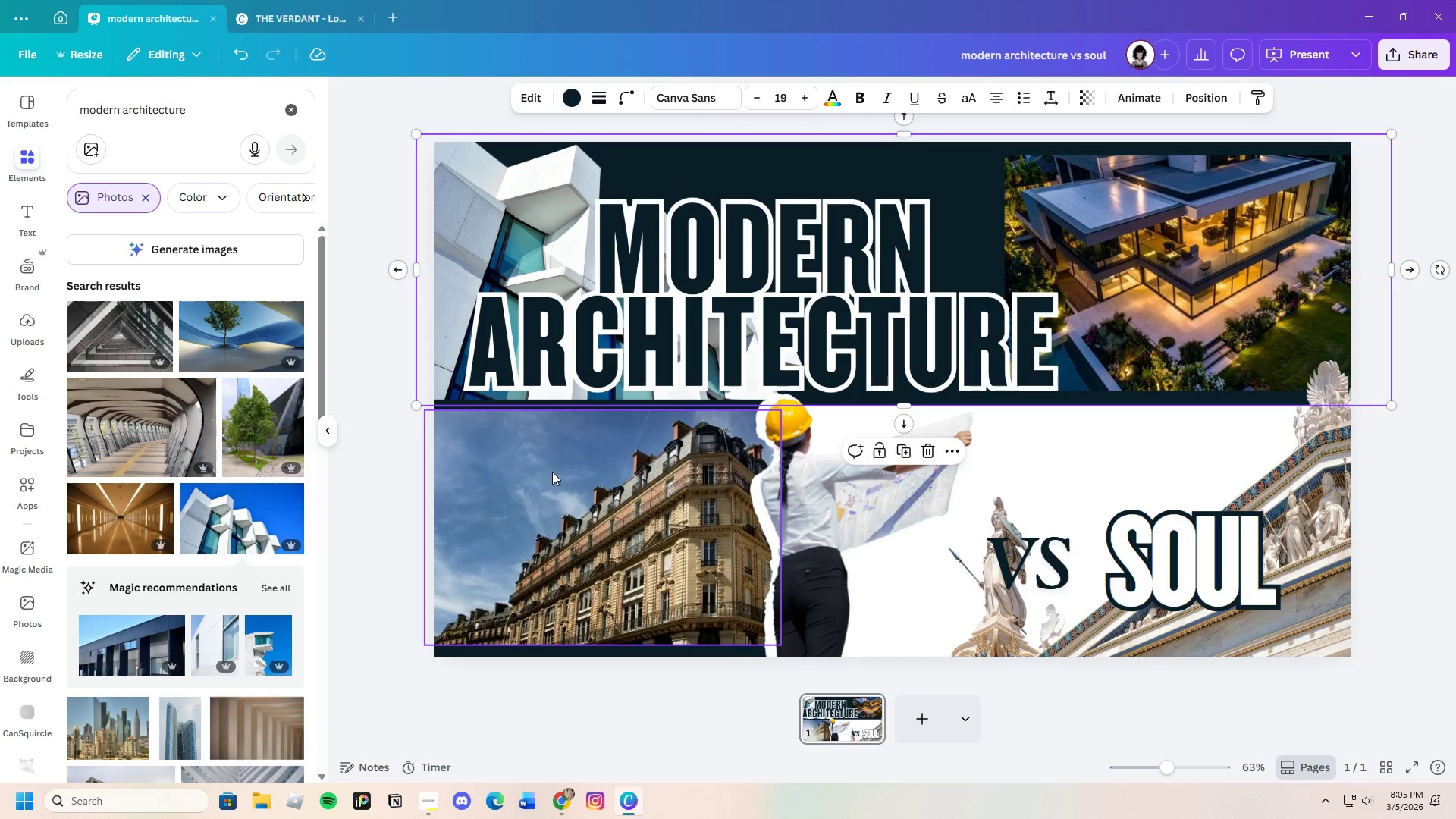 
left_click([548, 469])
 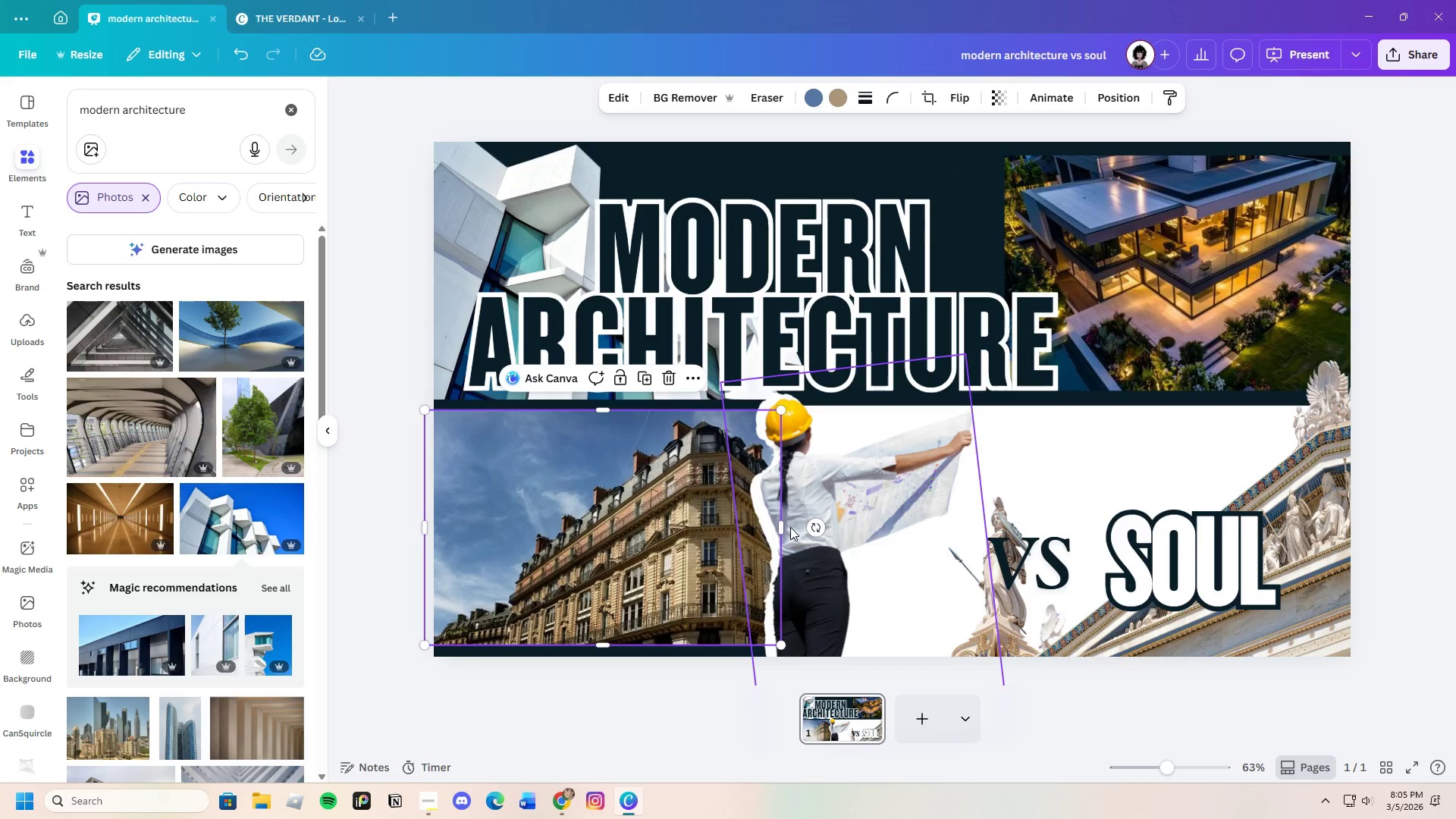 
left_click_drag(start_coordinate=[784, 527], to_coordinate=[1202, 524])
 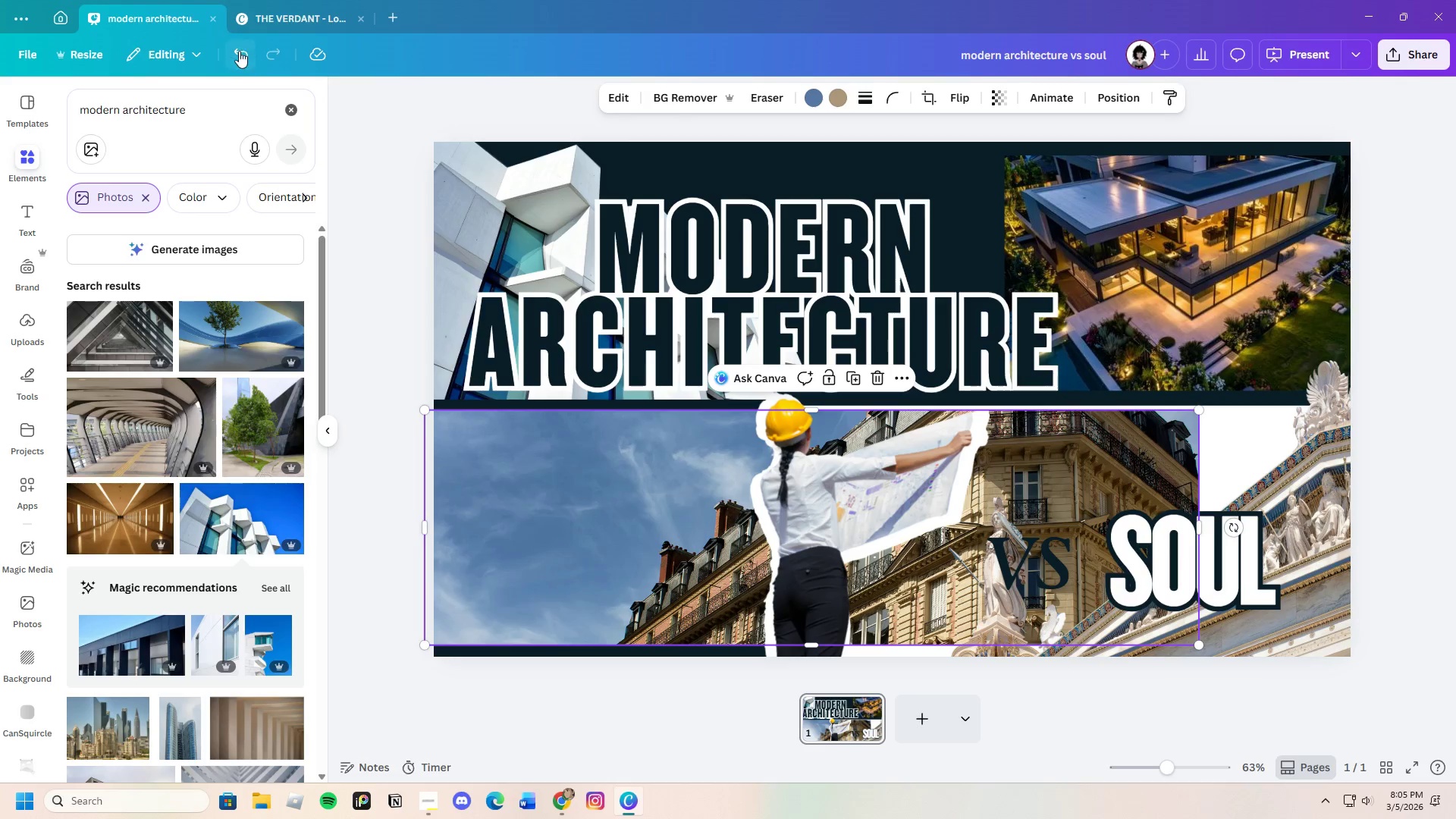 
left_click([235, 50])
 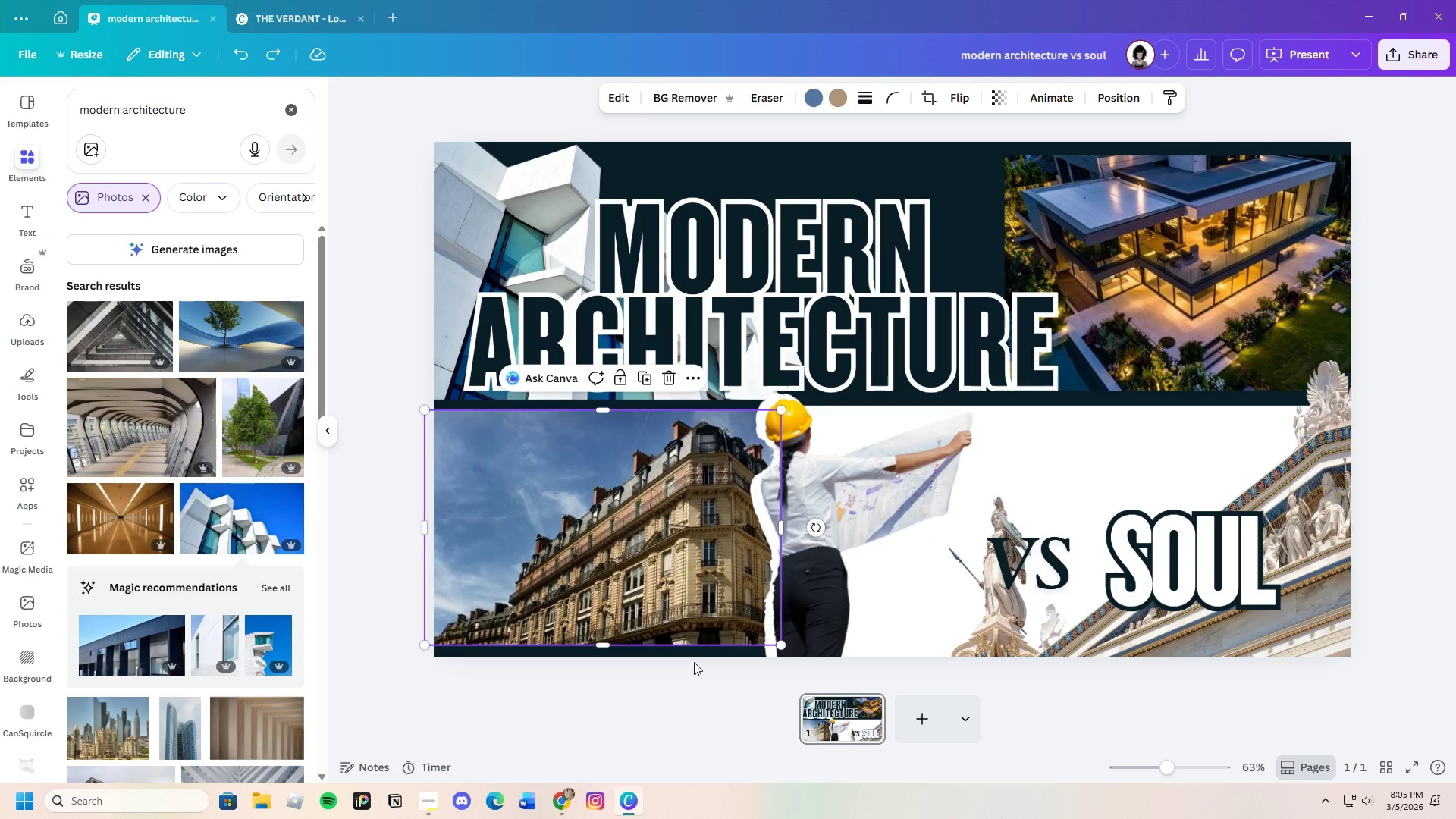 
left_click([694, 657])
 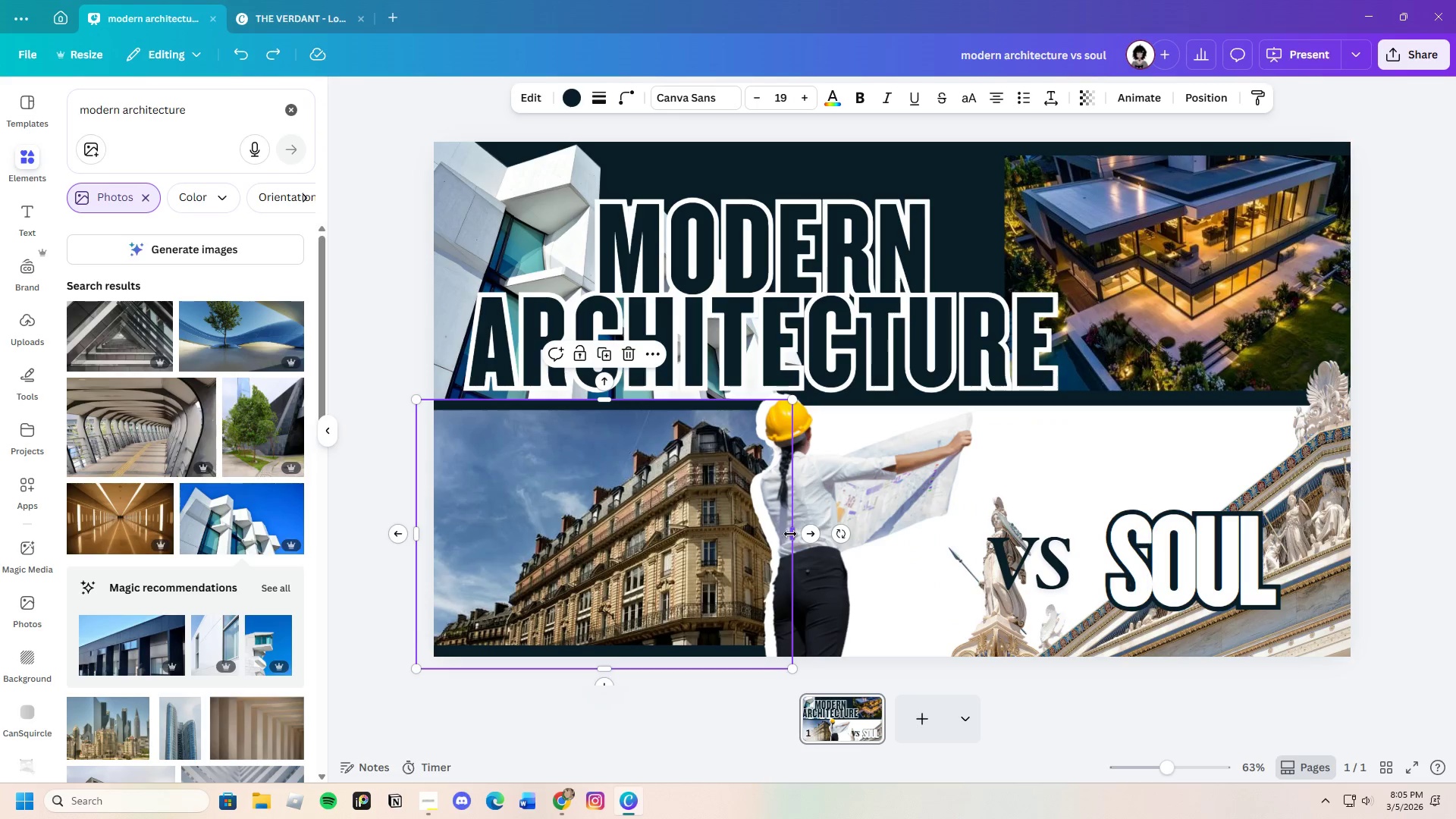 
left_click_drag(start_coordinate=[790, 534], to_coordinate=[1365, 535])
 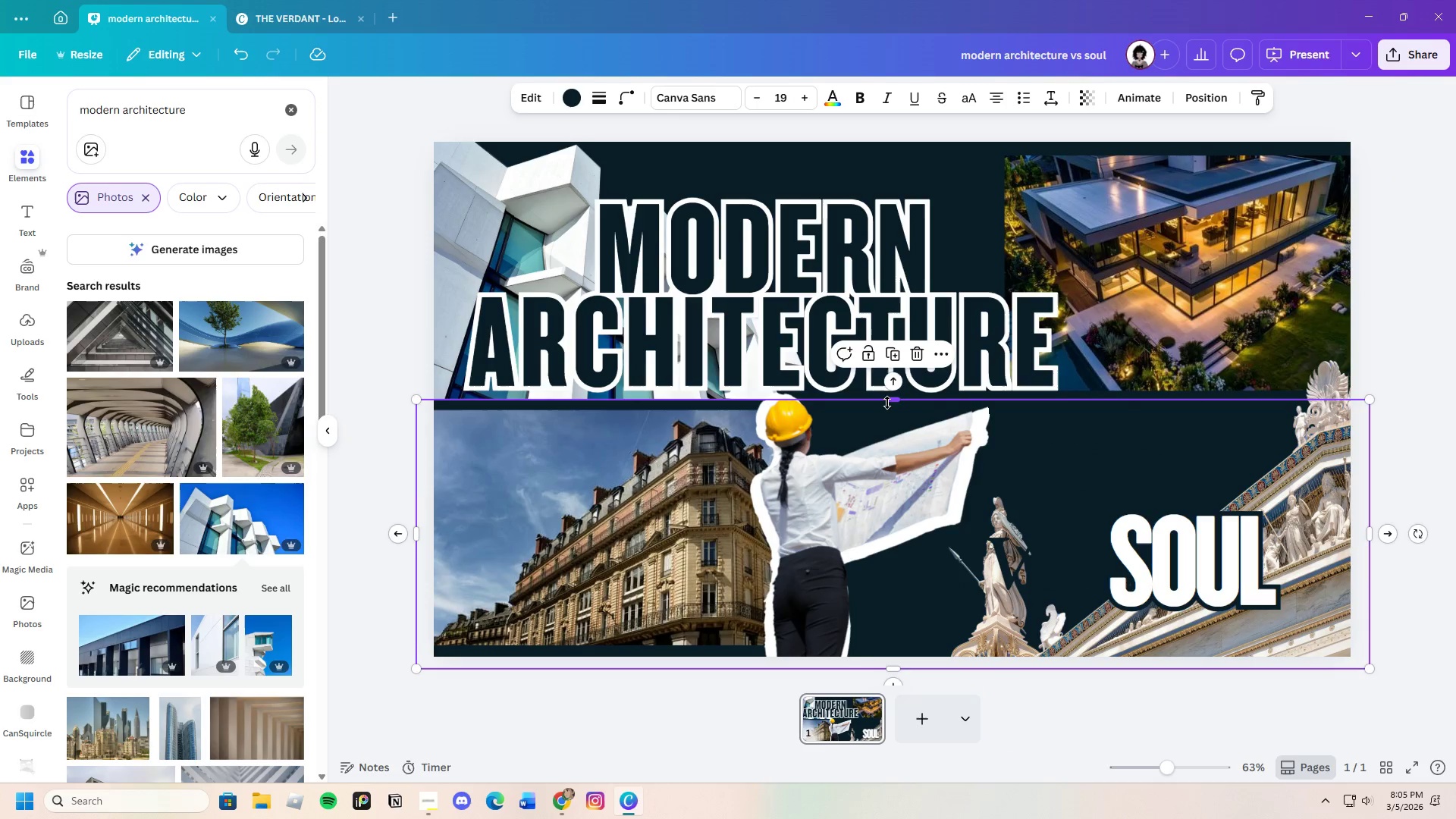 
left_click_drag(start_coordinate=[887, 402], to_coordinate=[891, 422])
 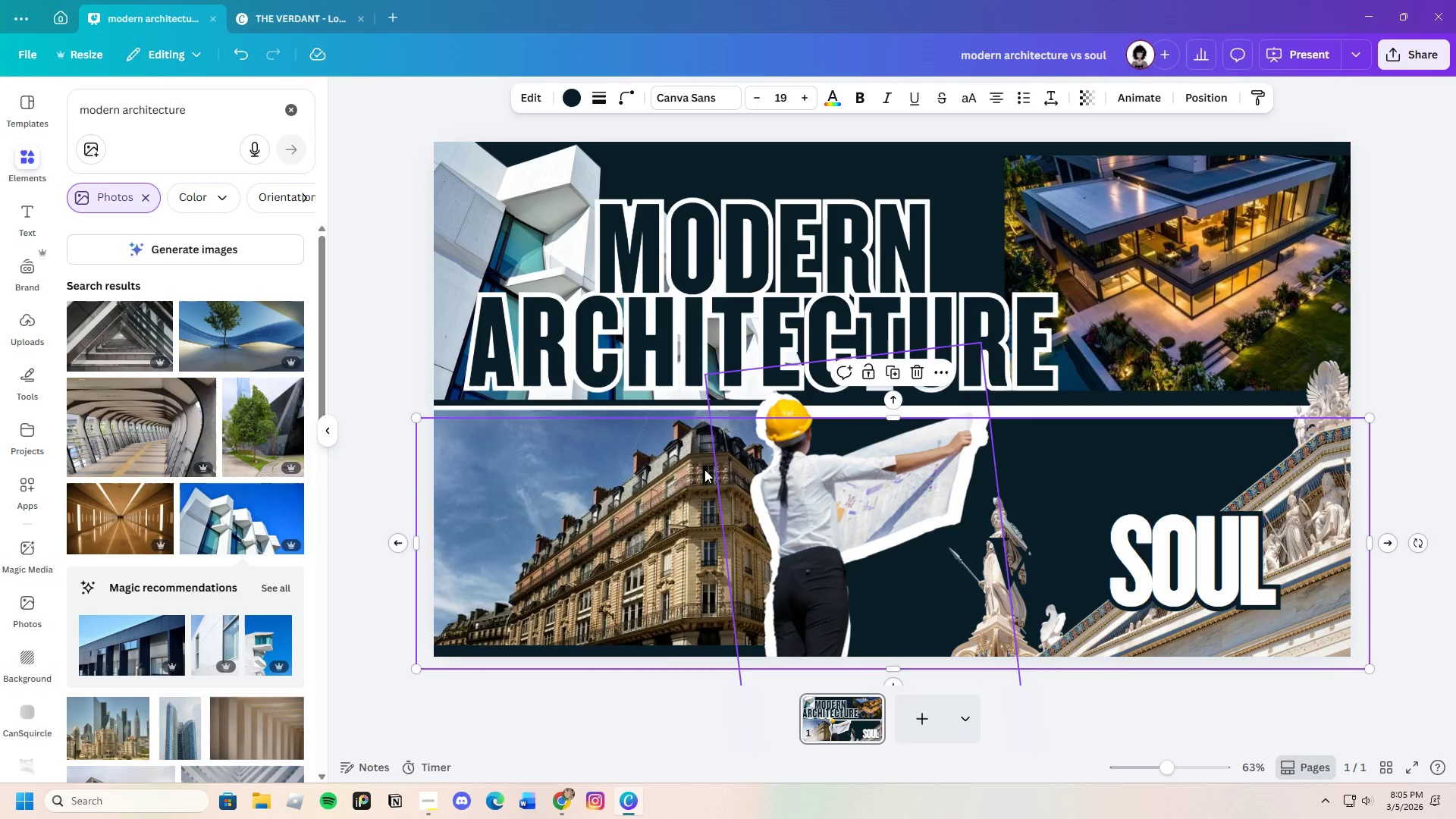 
left_click([635, 480])
 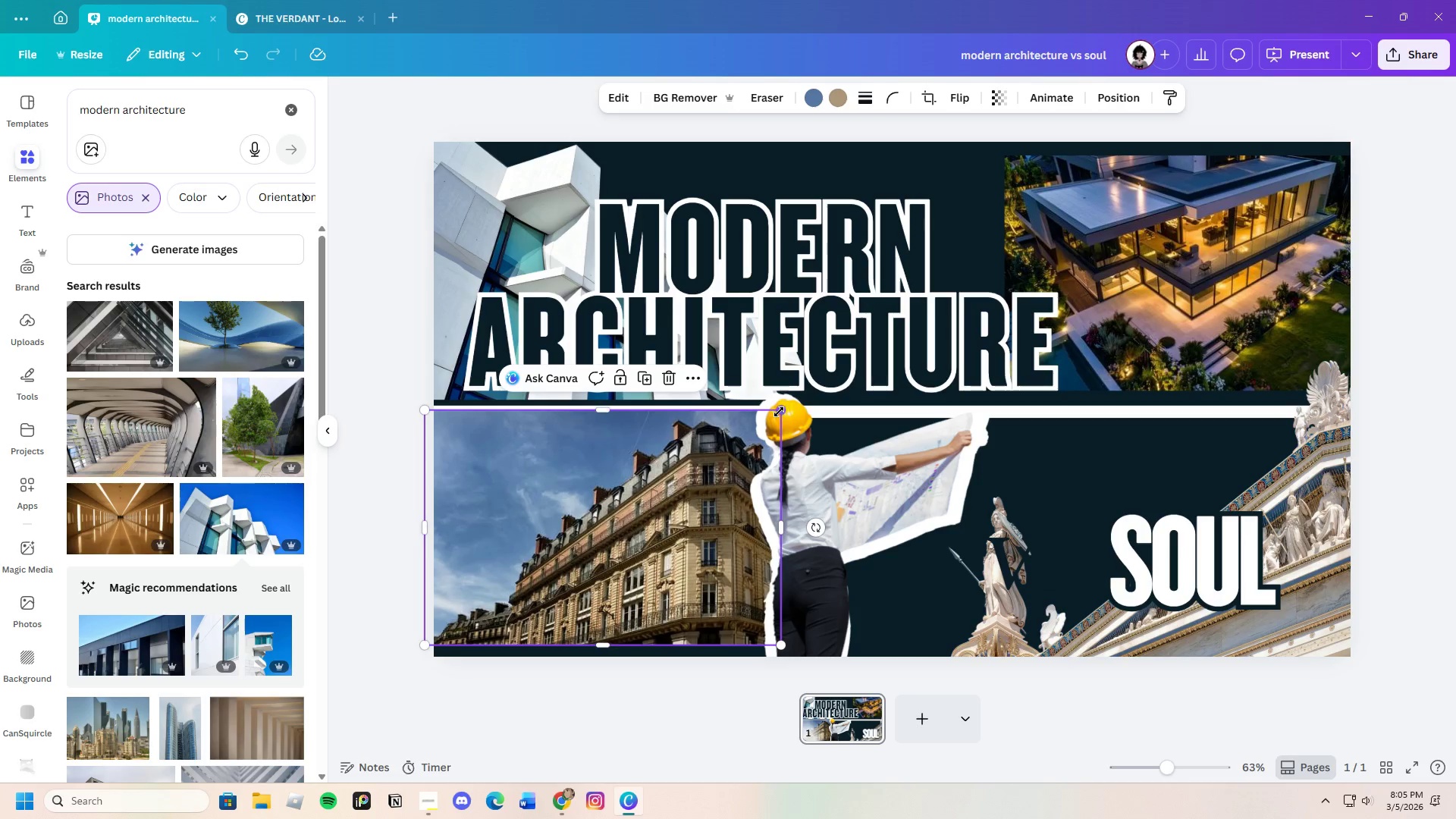 
left_click_drag(start_coordinate=[775, 415], to_coordinate=[748, 435])
 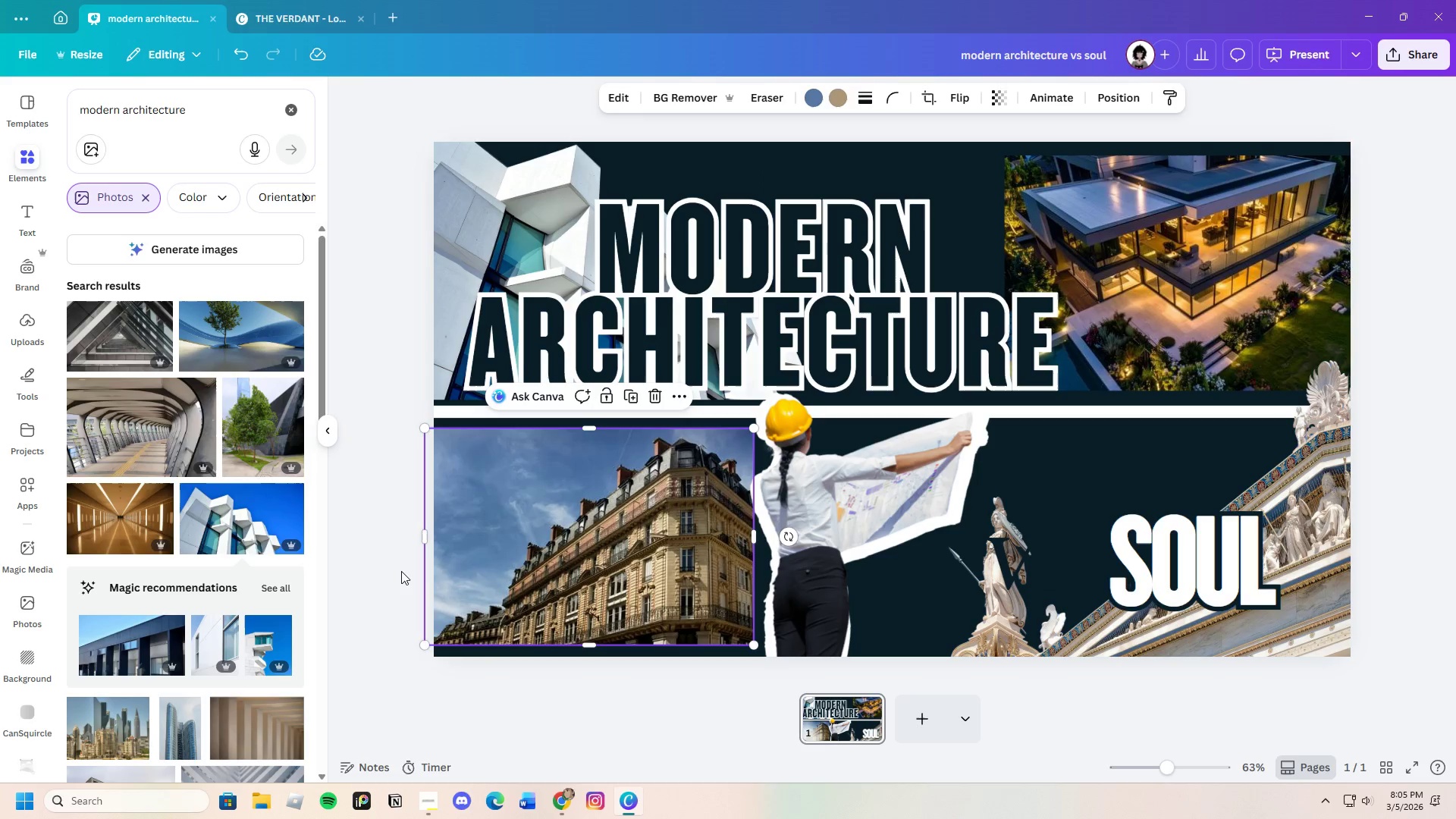 
left_click([401, 571])
 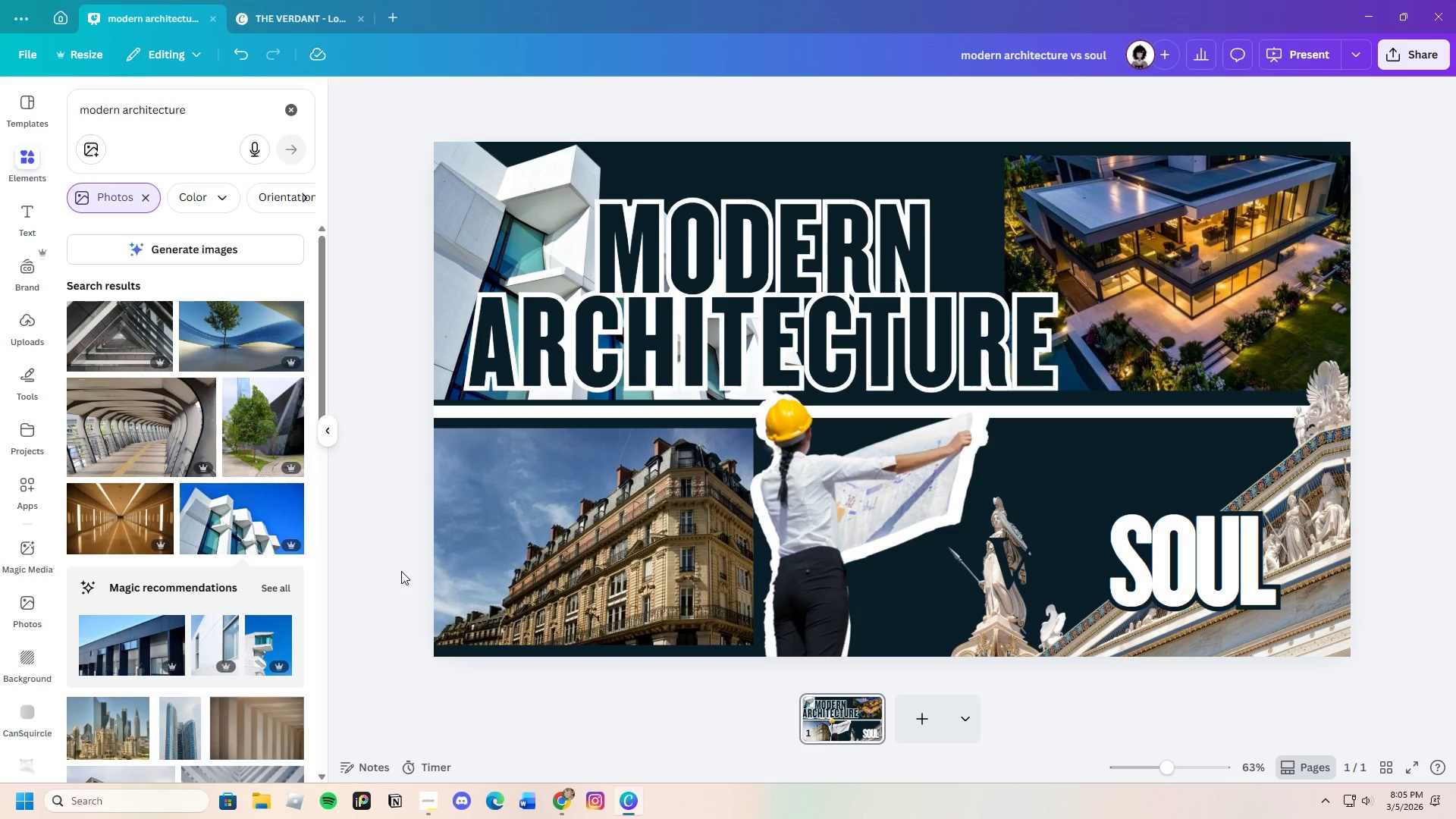 
wait(11.42)
 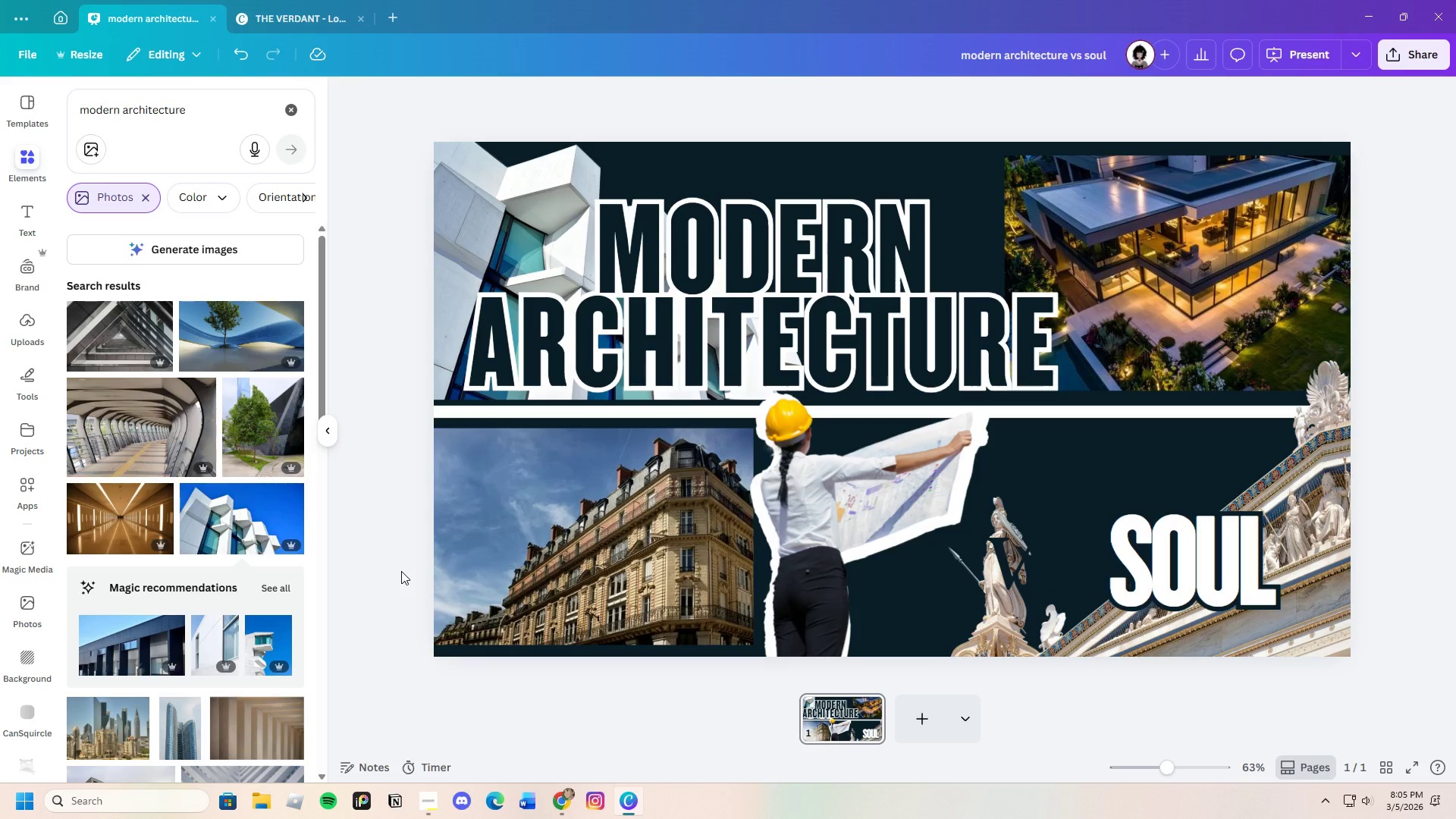 
double_click([1017, 561])
 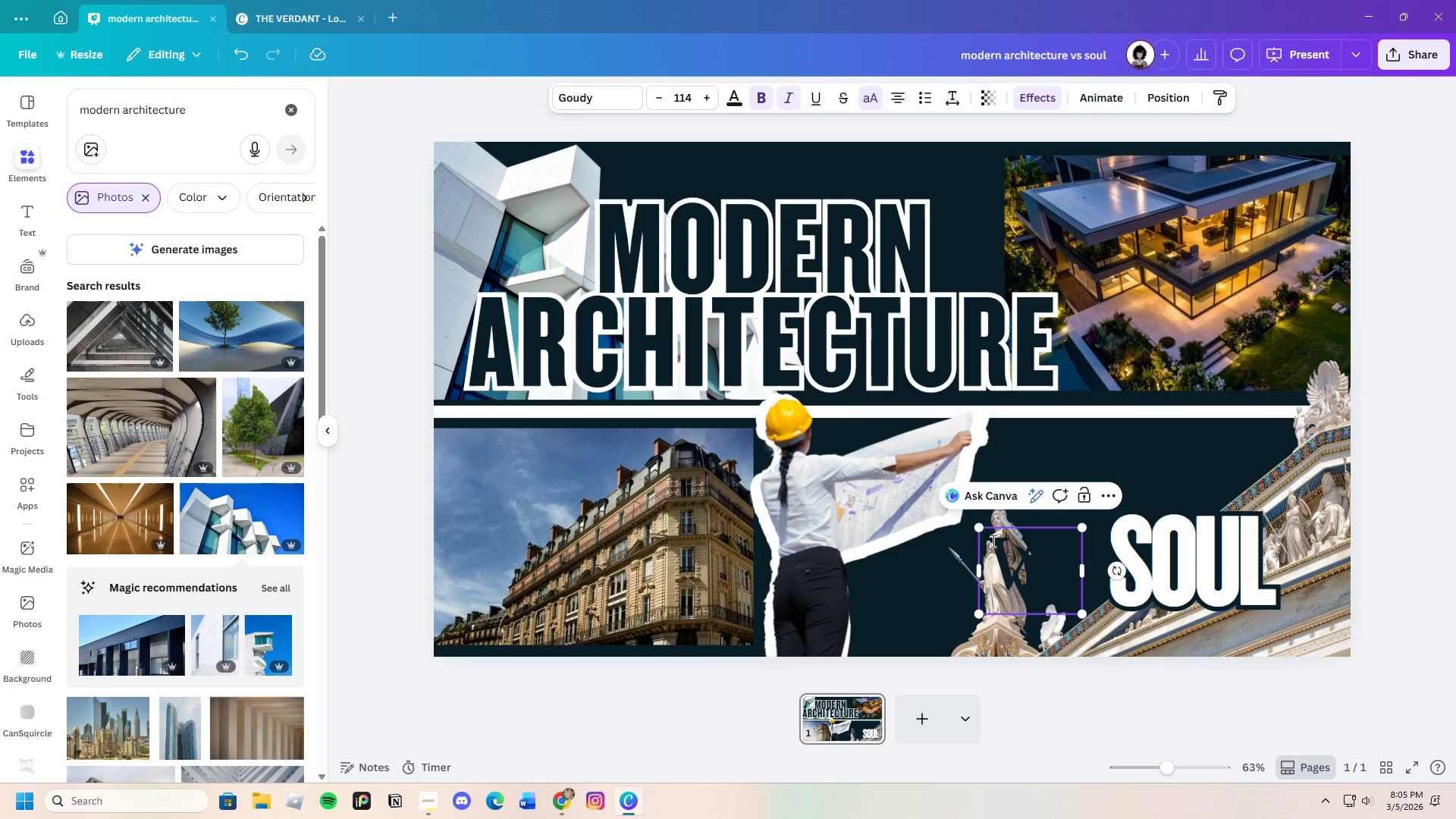 
left_click_drag(start_coordinate=[990, 540], to_coordinate=[1081, 577])
 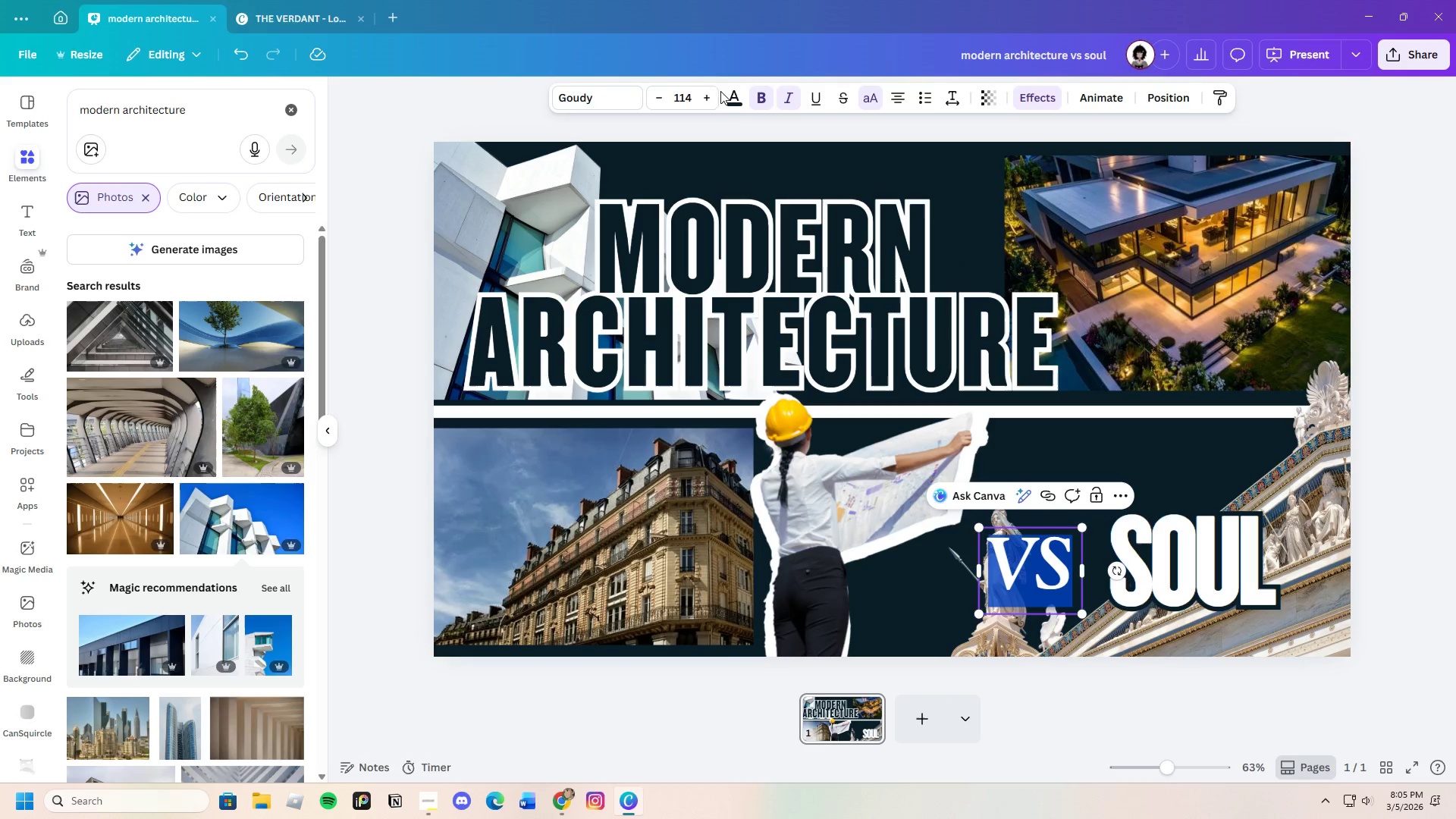 
double_click([733, 98])
 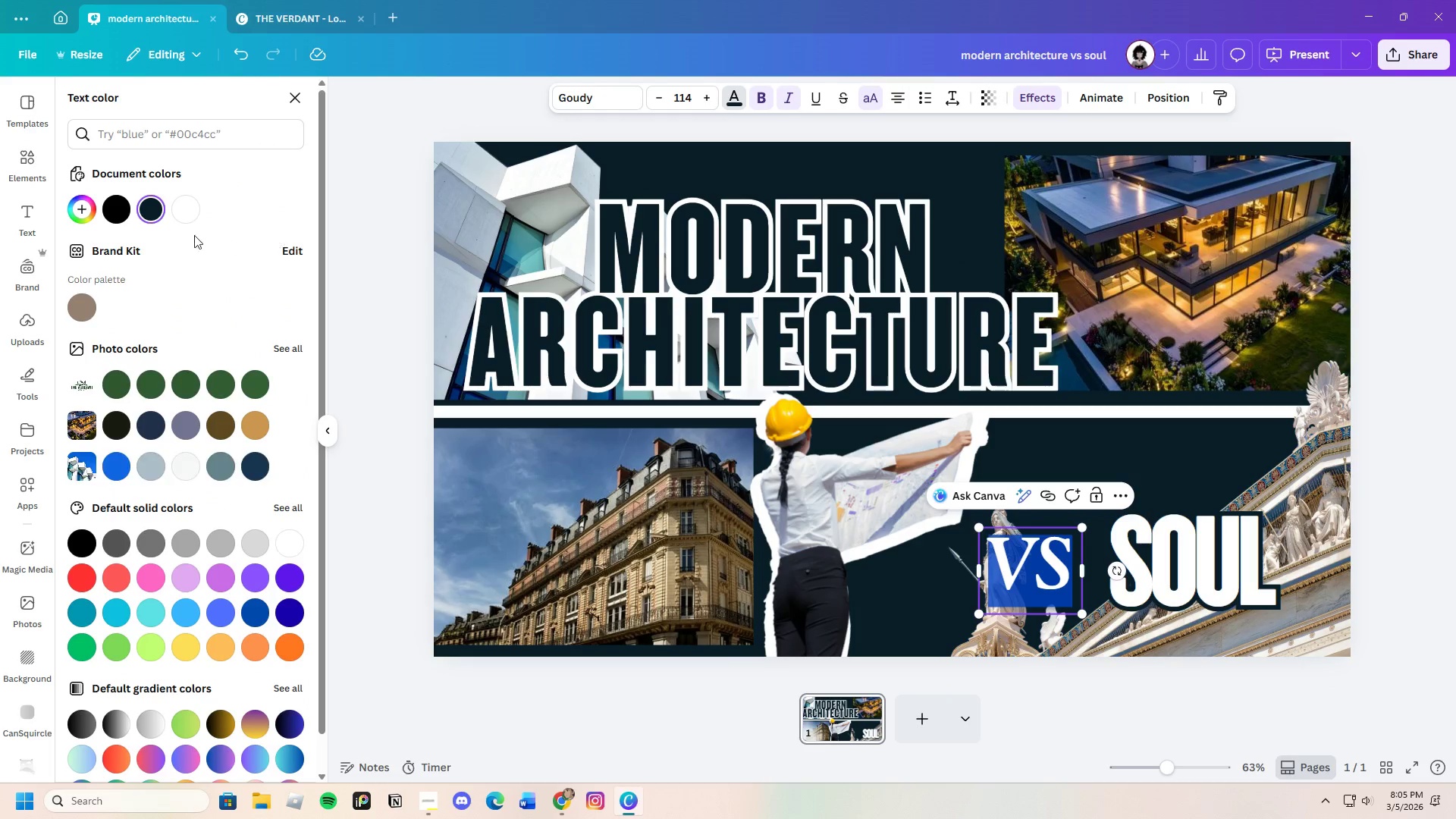 
left_click([185, 214])
 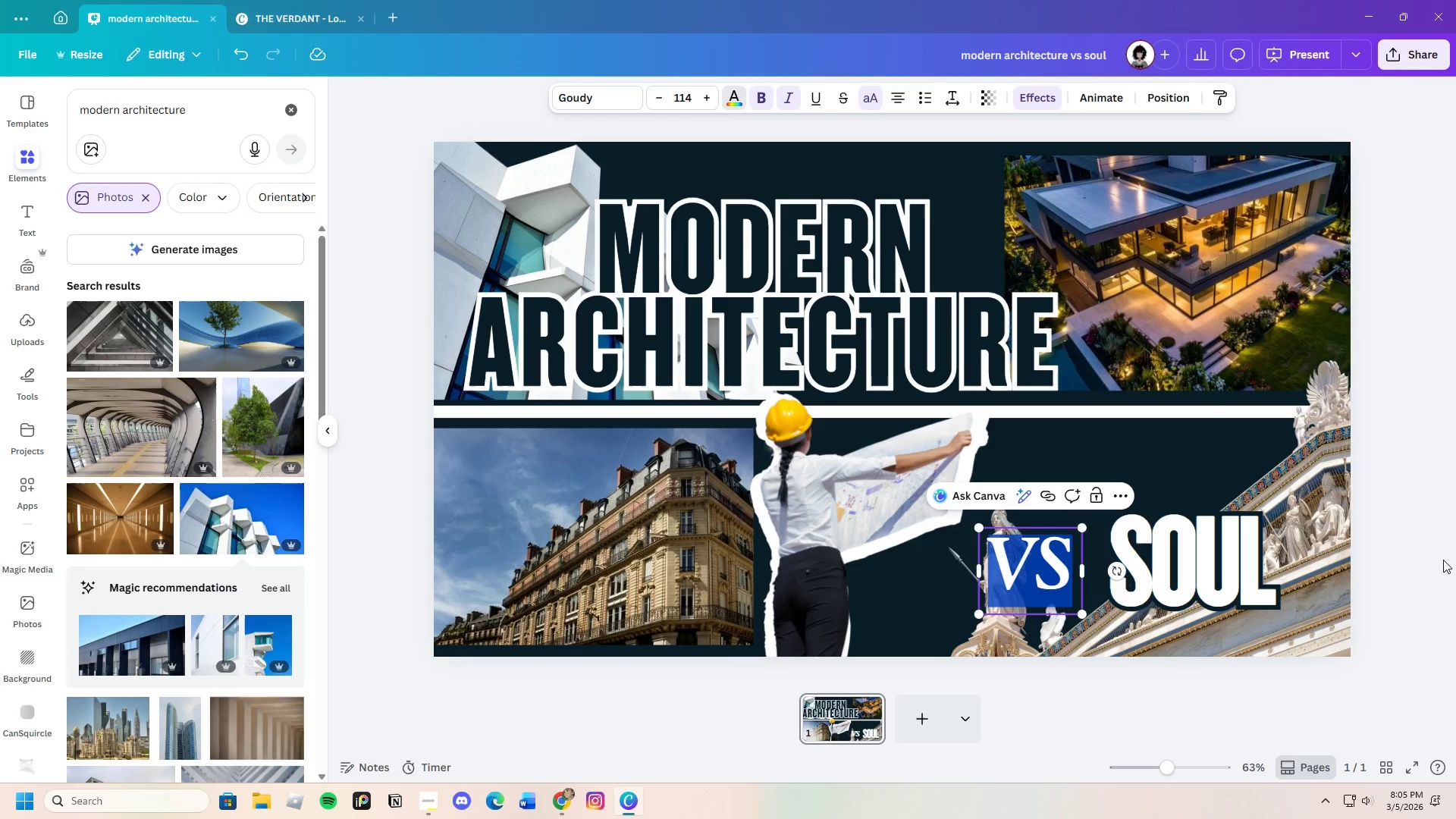 
double_click([1443, 560])
 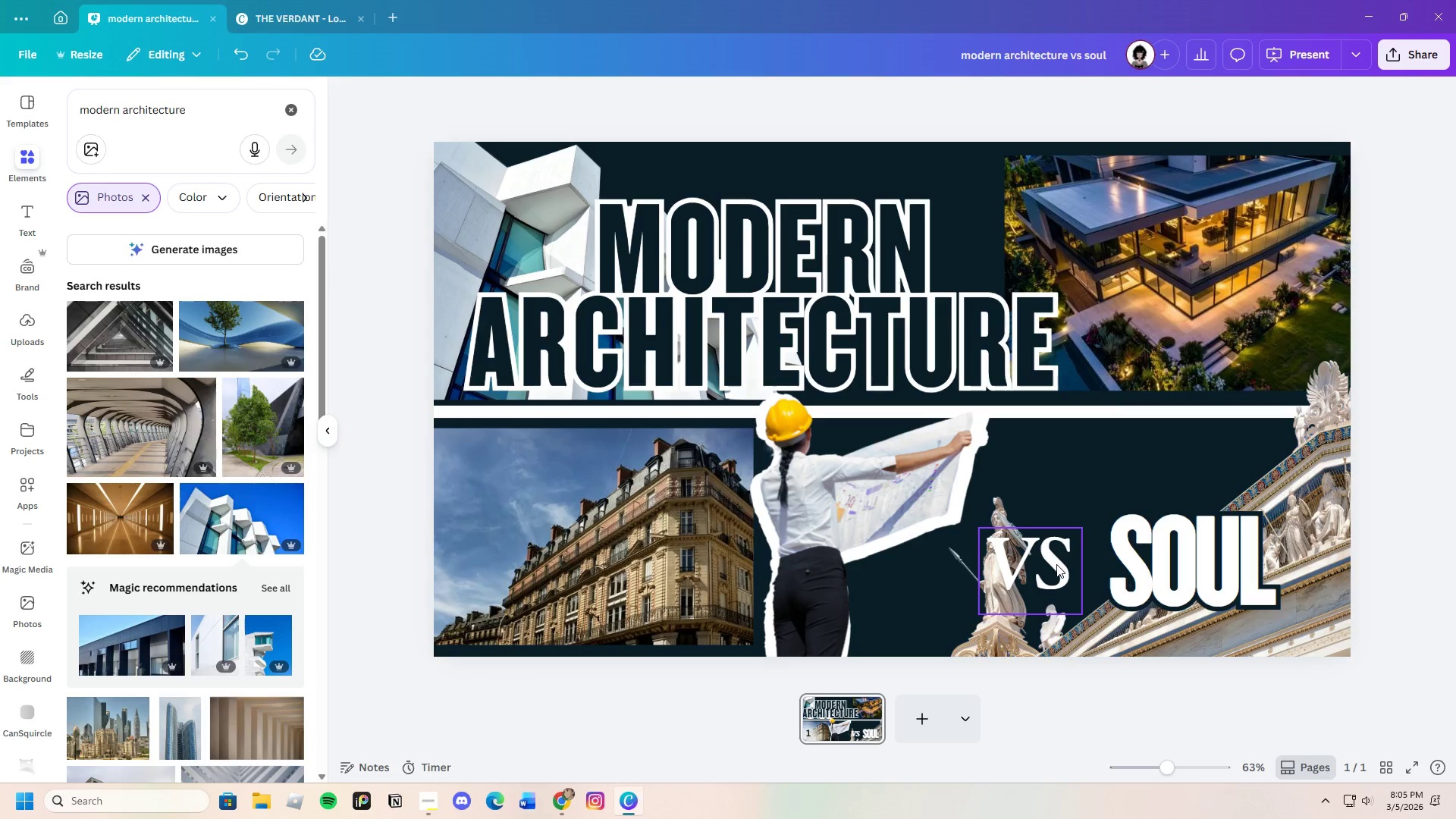 
left_click_drag(start_coordinate=[1053, 560], to_coordinate=[1052, 442])
 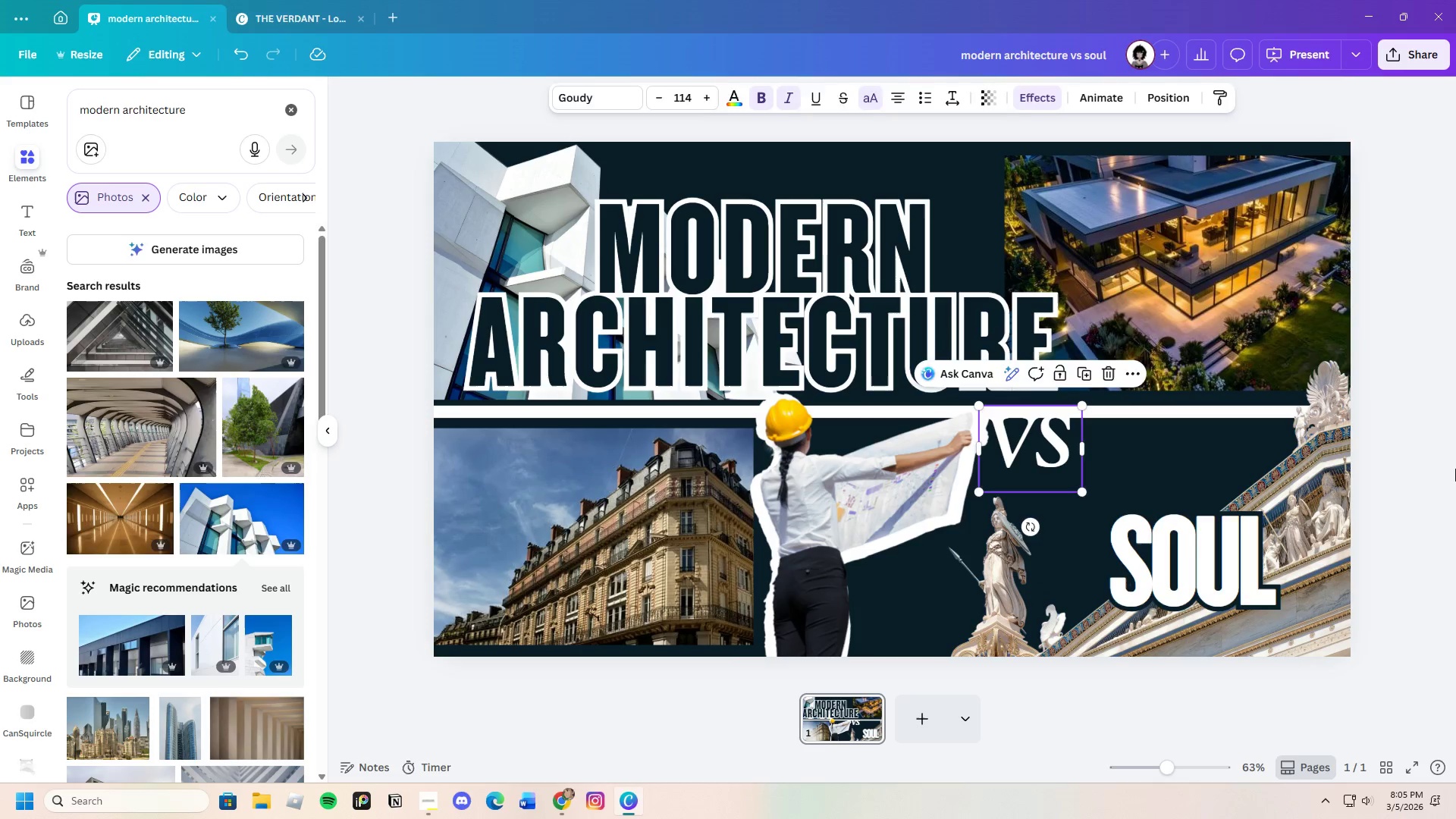 
left_click([1455, 469])
 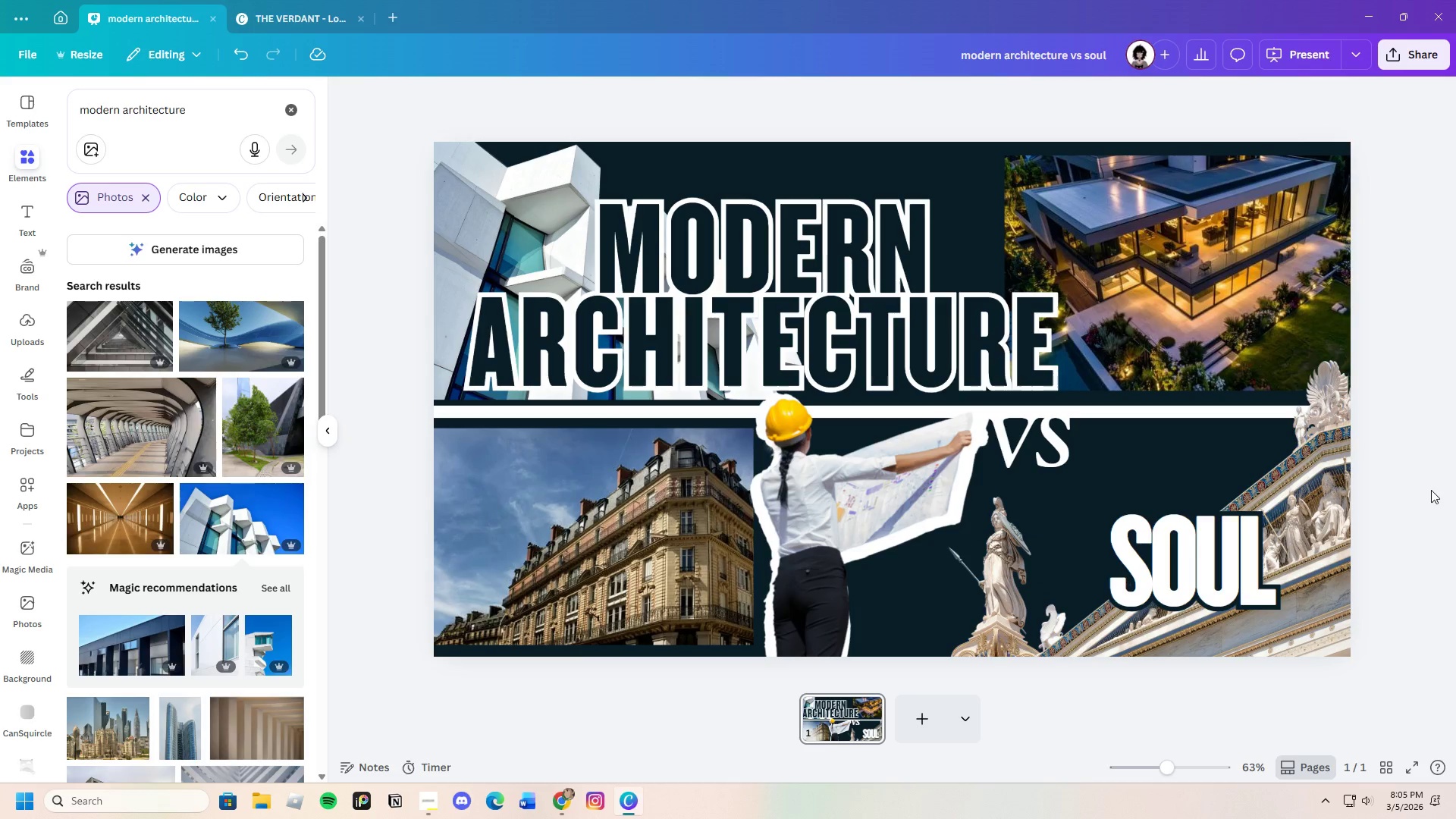 
left_click_drag(start_coordinate=[1195, 560], to_coordinate=[1181, 511])
 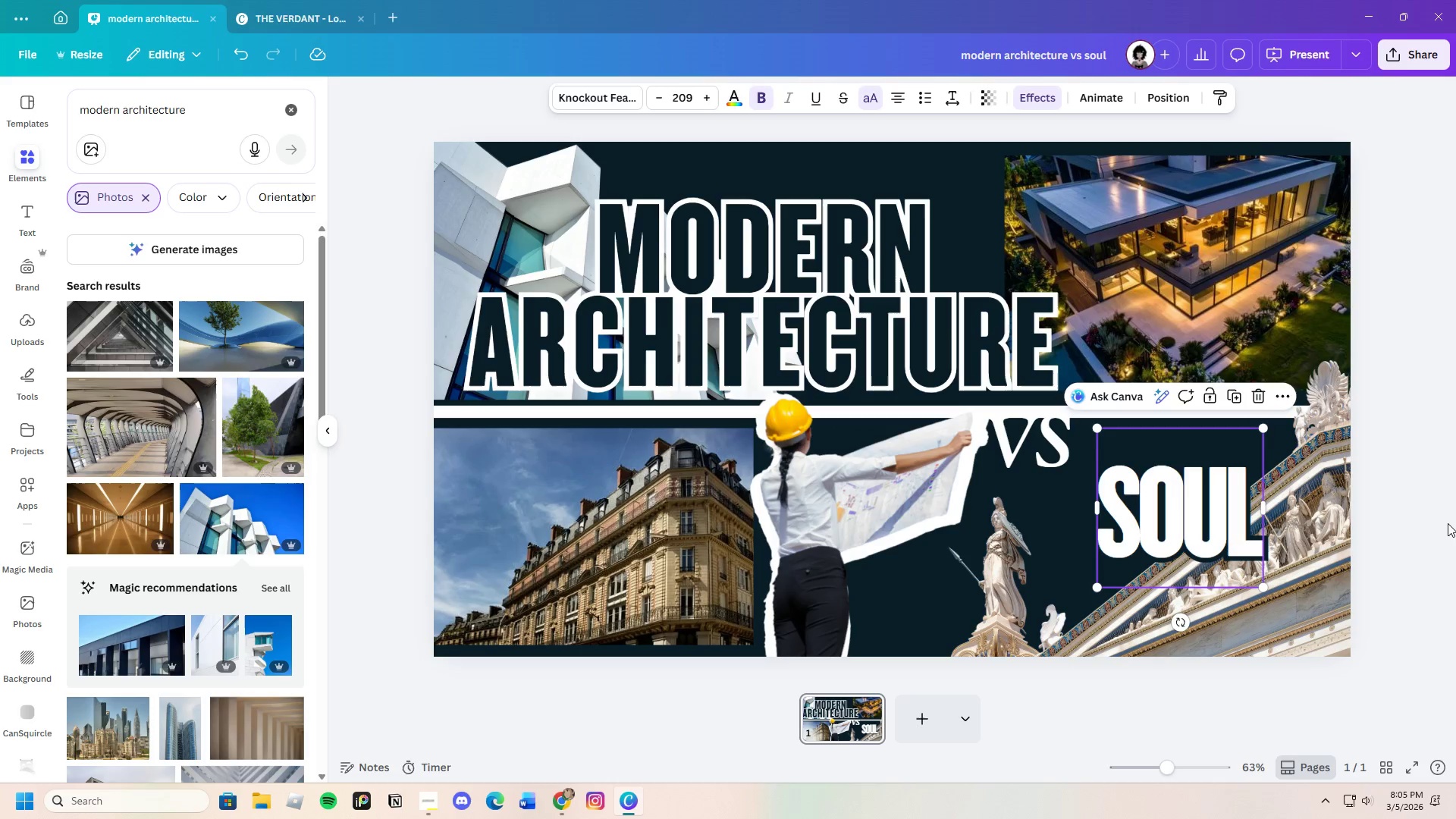 
left_click([1448, 523])
 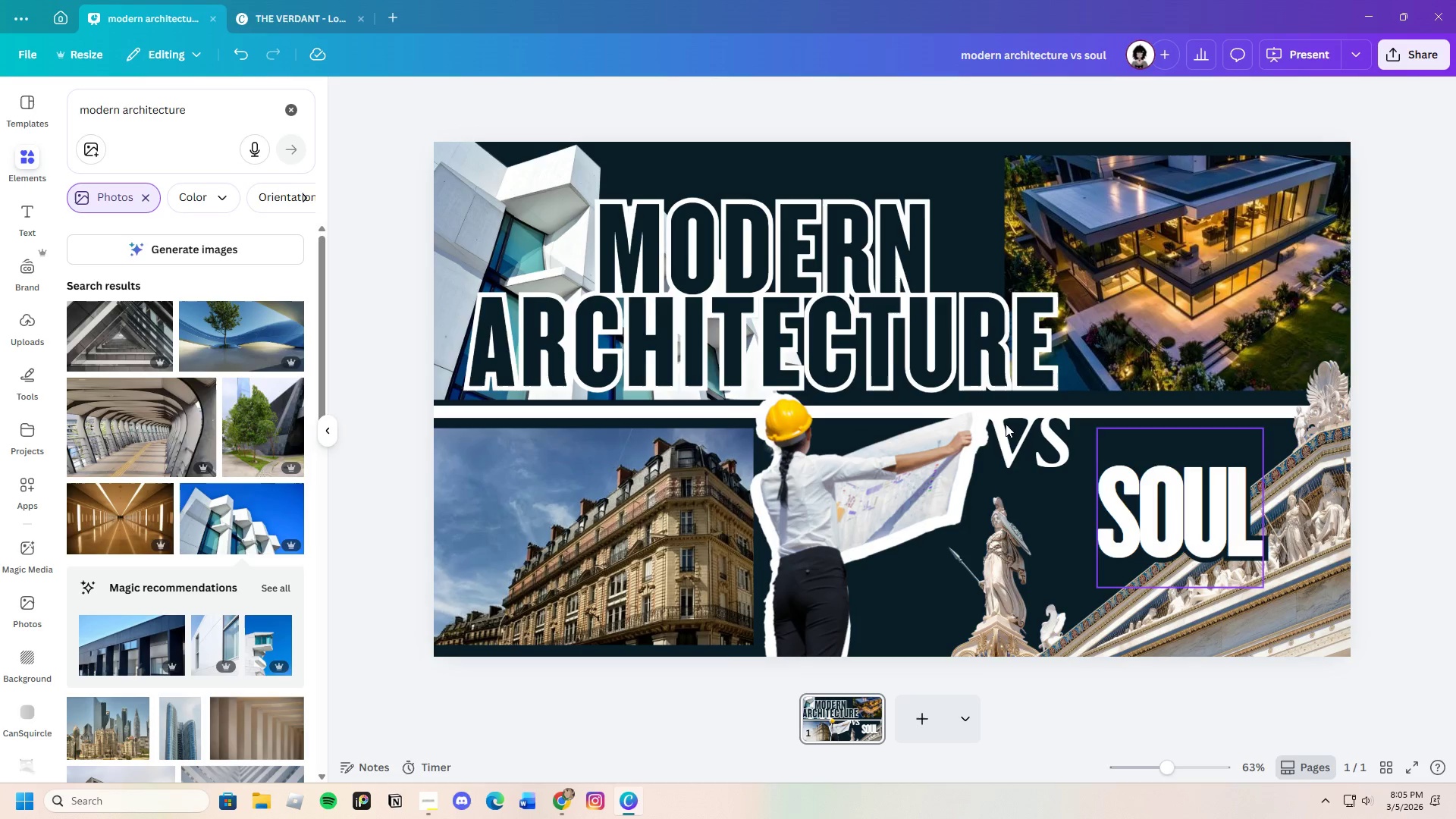 
left_click_drag(start_coordinate=[840, 319], to_coordinate=[878, 318])
 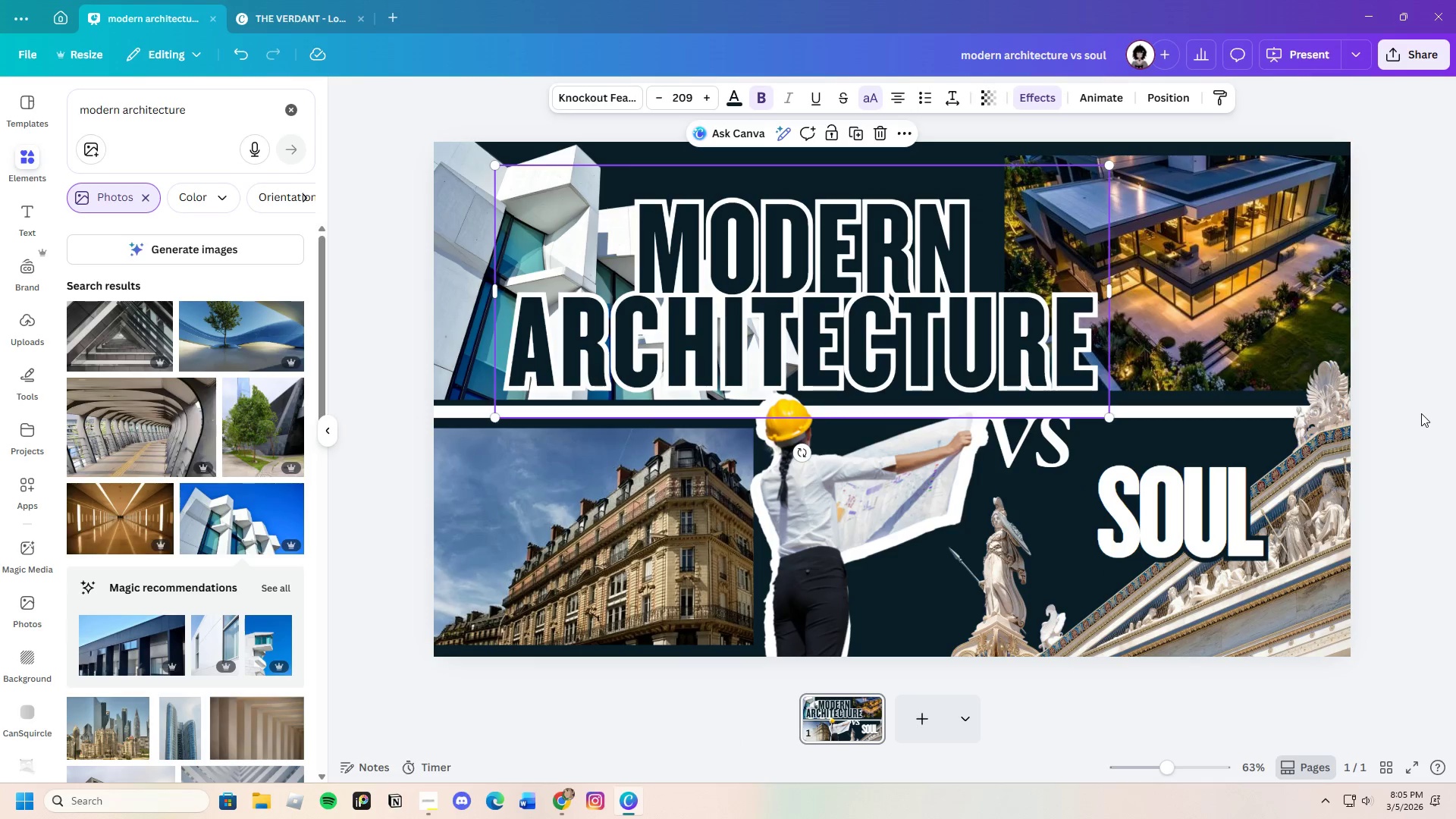 
left_click([1421, 413])
 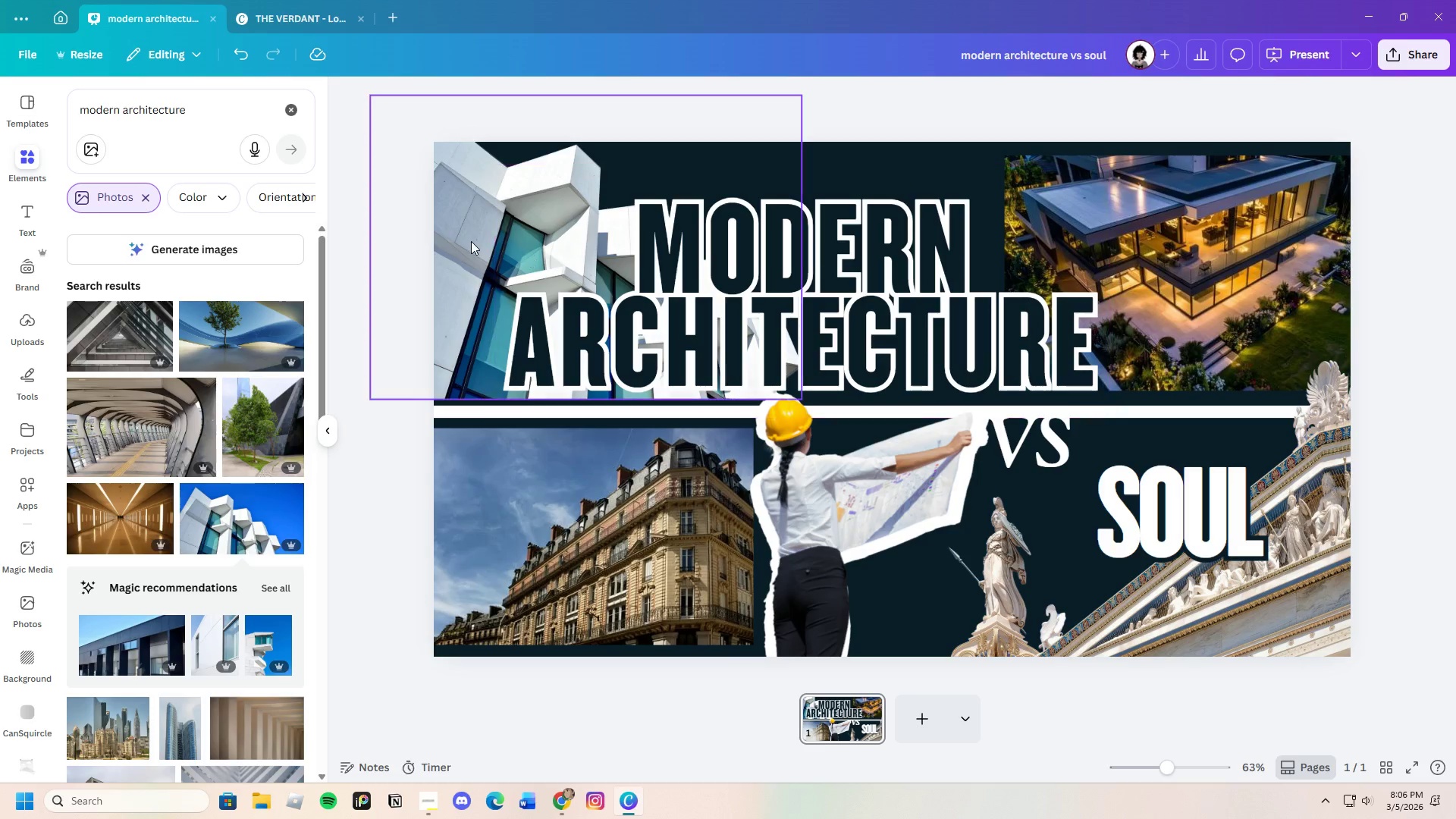 
left_click_drag(start_coordinate=[514, 232], to_coordinate=[551, 236])
 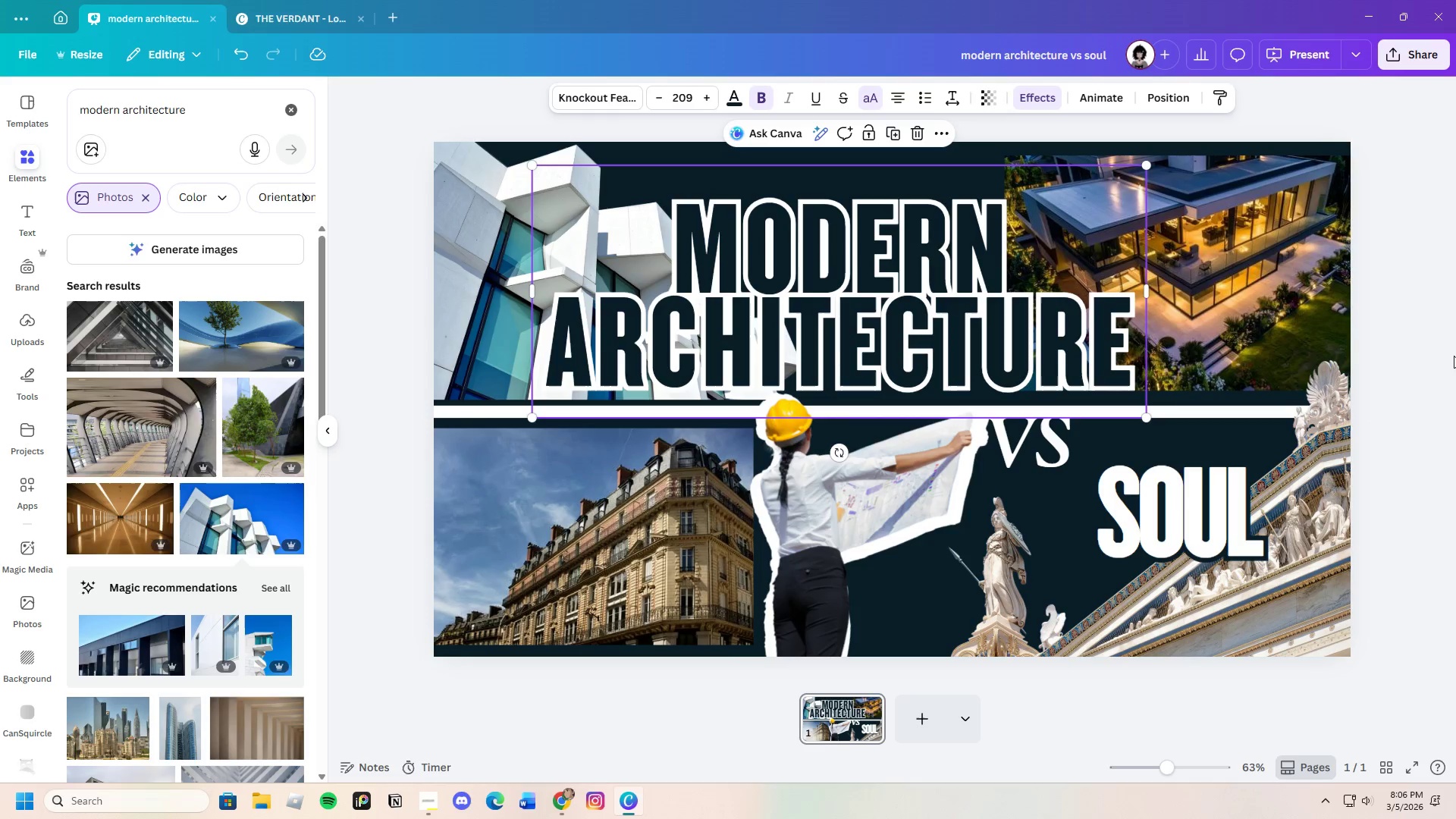 
left_click([1449, 356])
 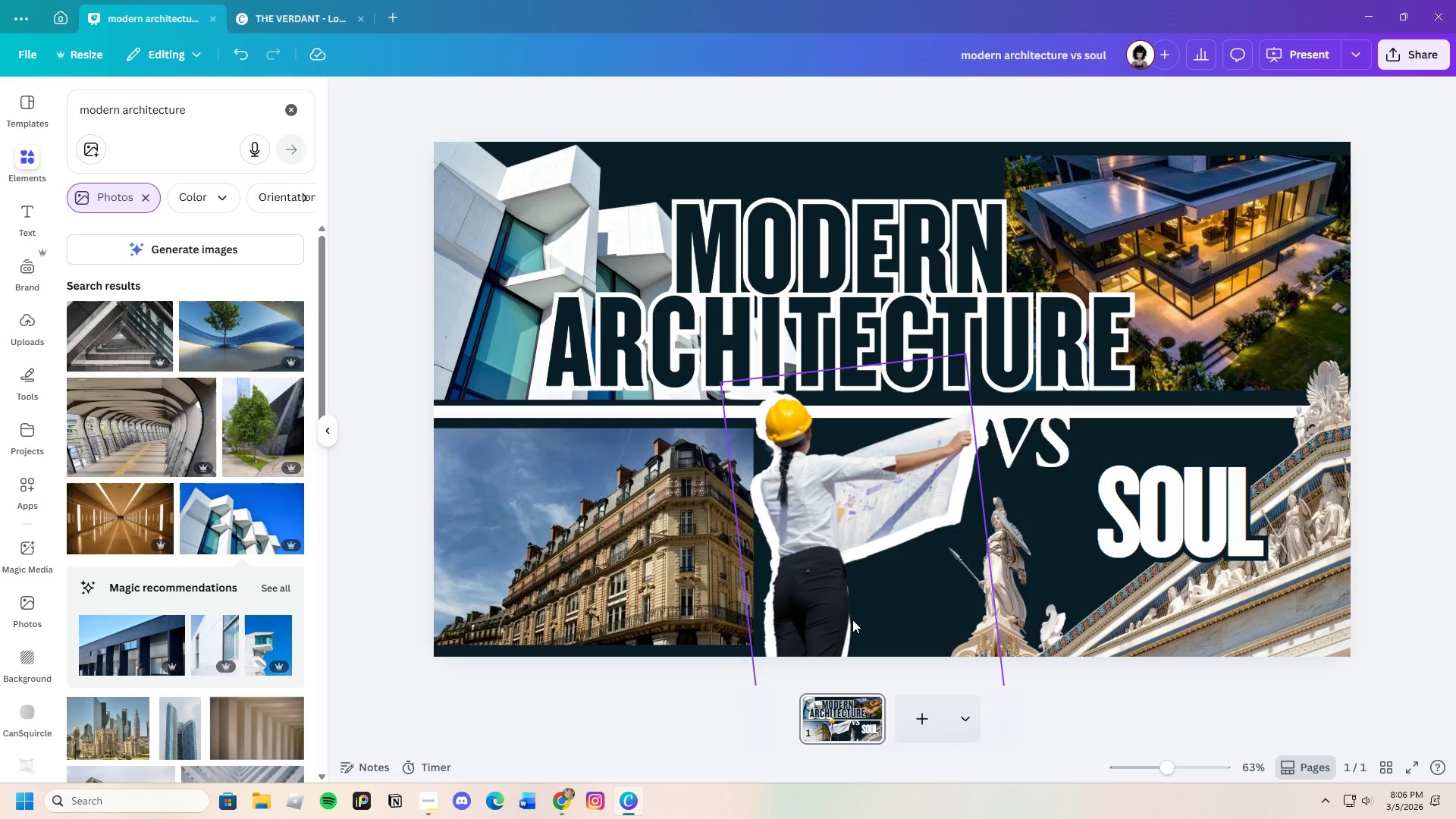 
left_click_drag(start_coordinate=[813, 556], to_coordinate=[861, 552])
 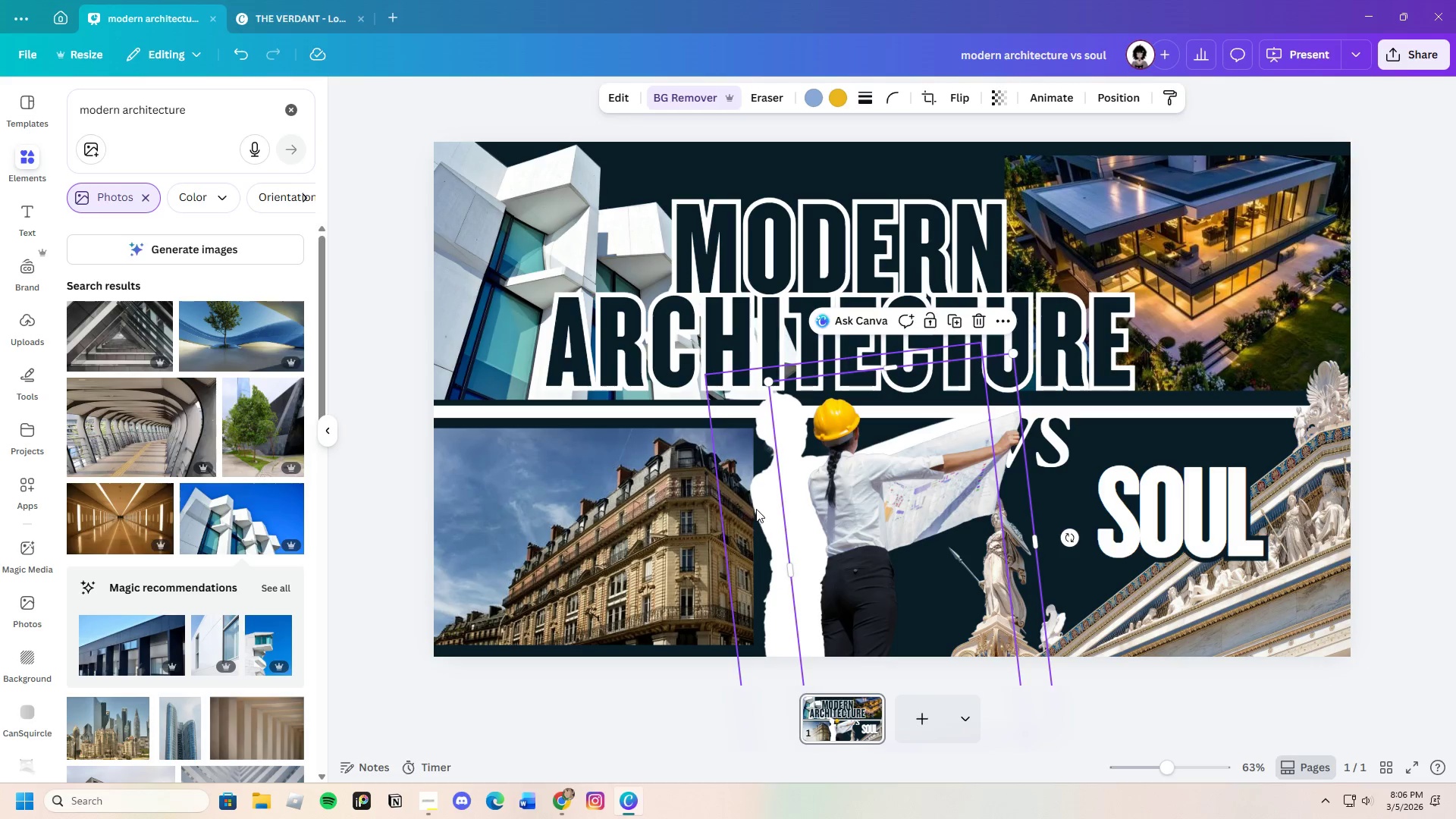 
left_click_drag(start_coordinate=[758, 508], to_coordinate=[739, 509])
 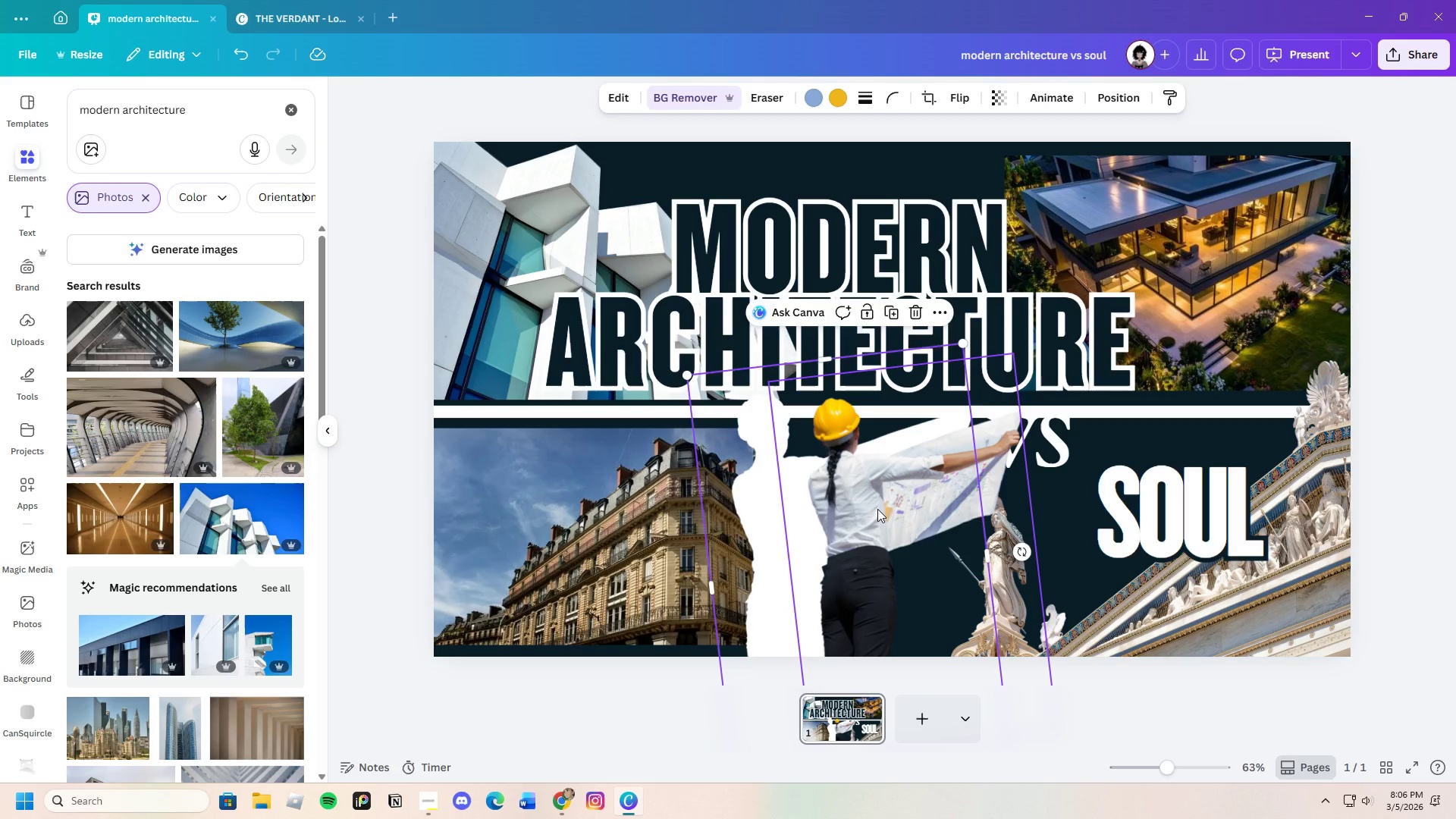 
left_click([877, 509])
 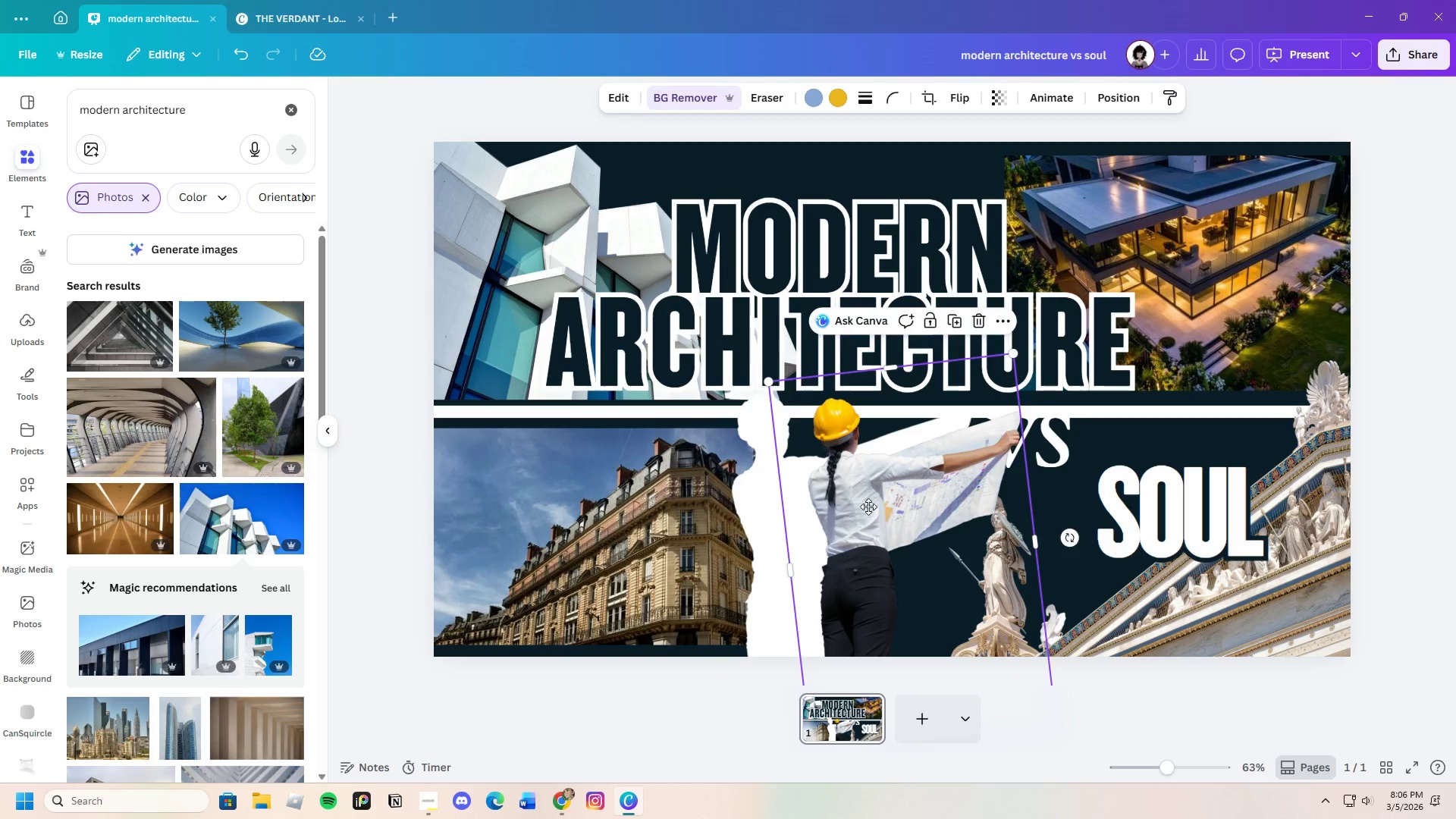 
left_click_drag(start_coordinate=[877, 509], to_coordinate=[811, 513])
 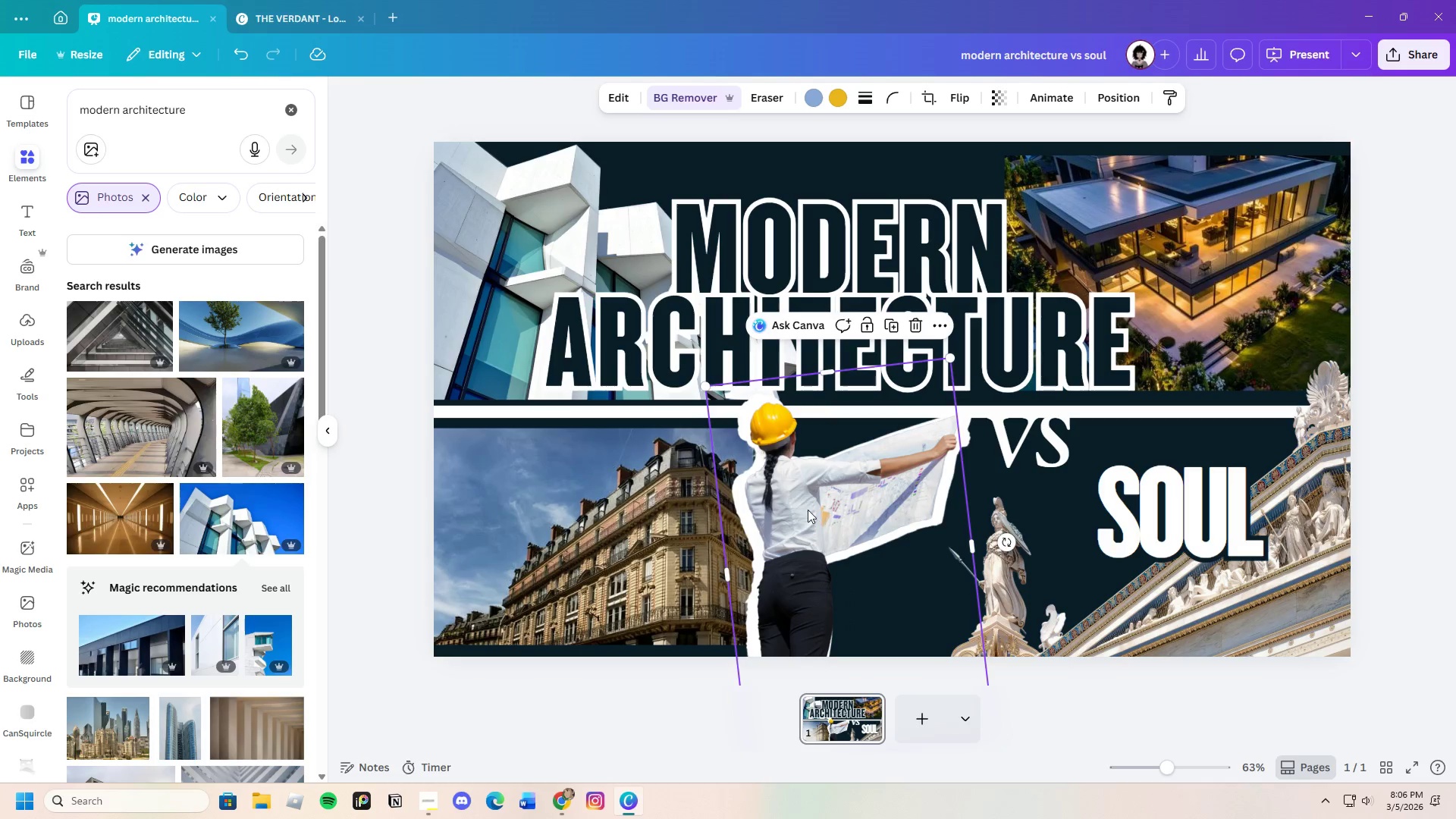 
left_click_drag(start_coordinate=[810, 513], to_coordinate=[805, 509])
 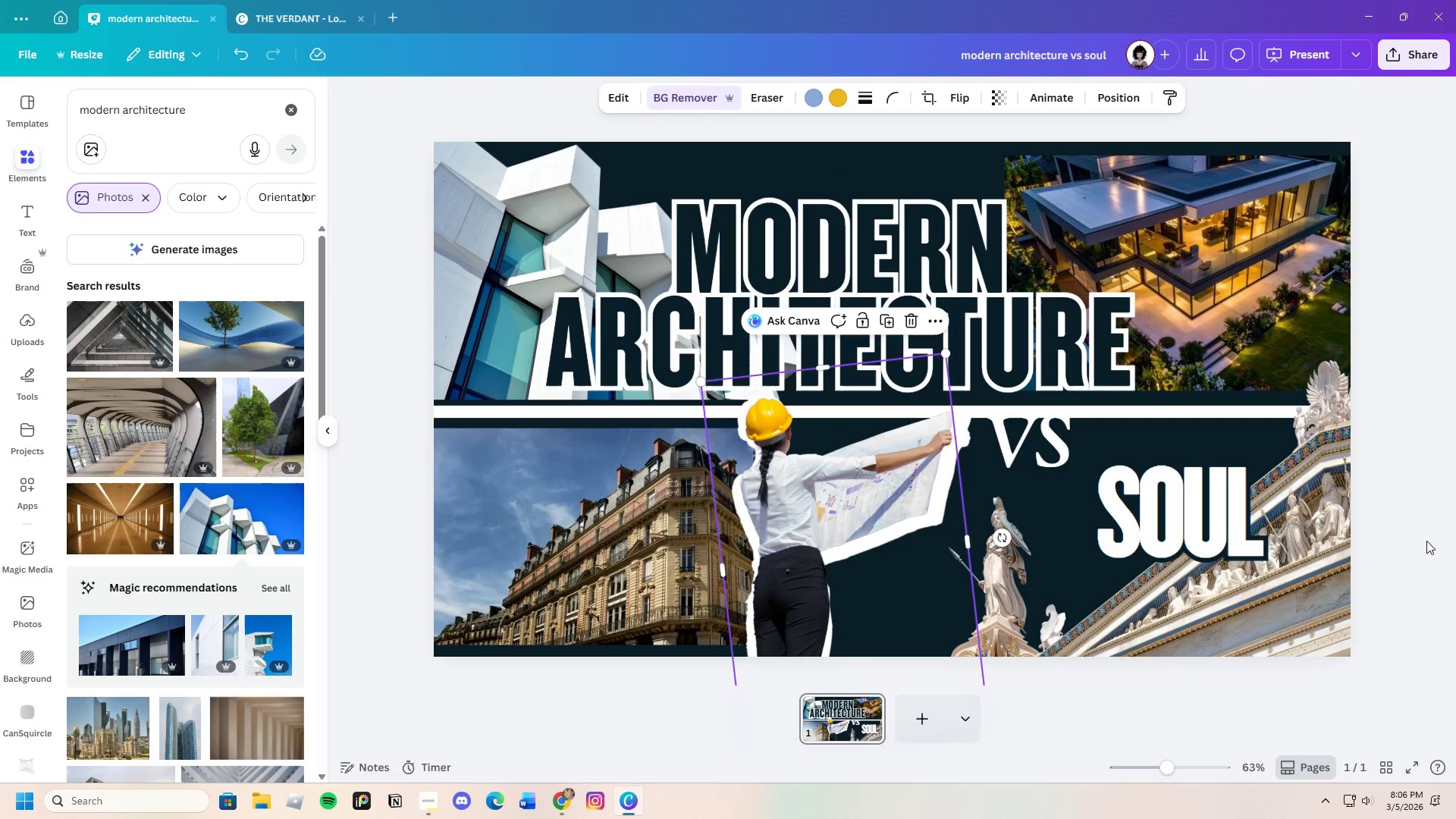 
left_click([1426, 540])
 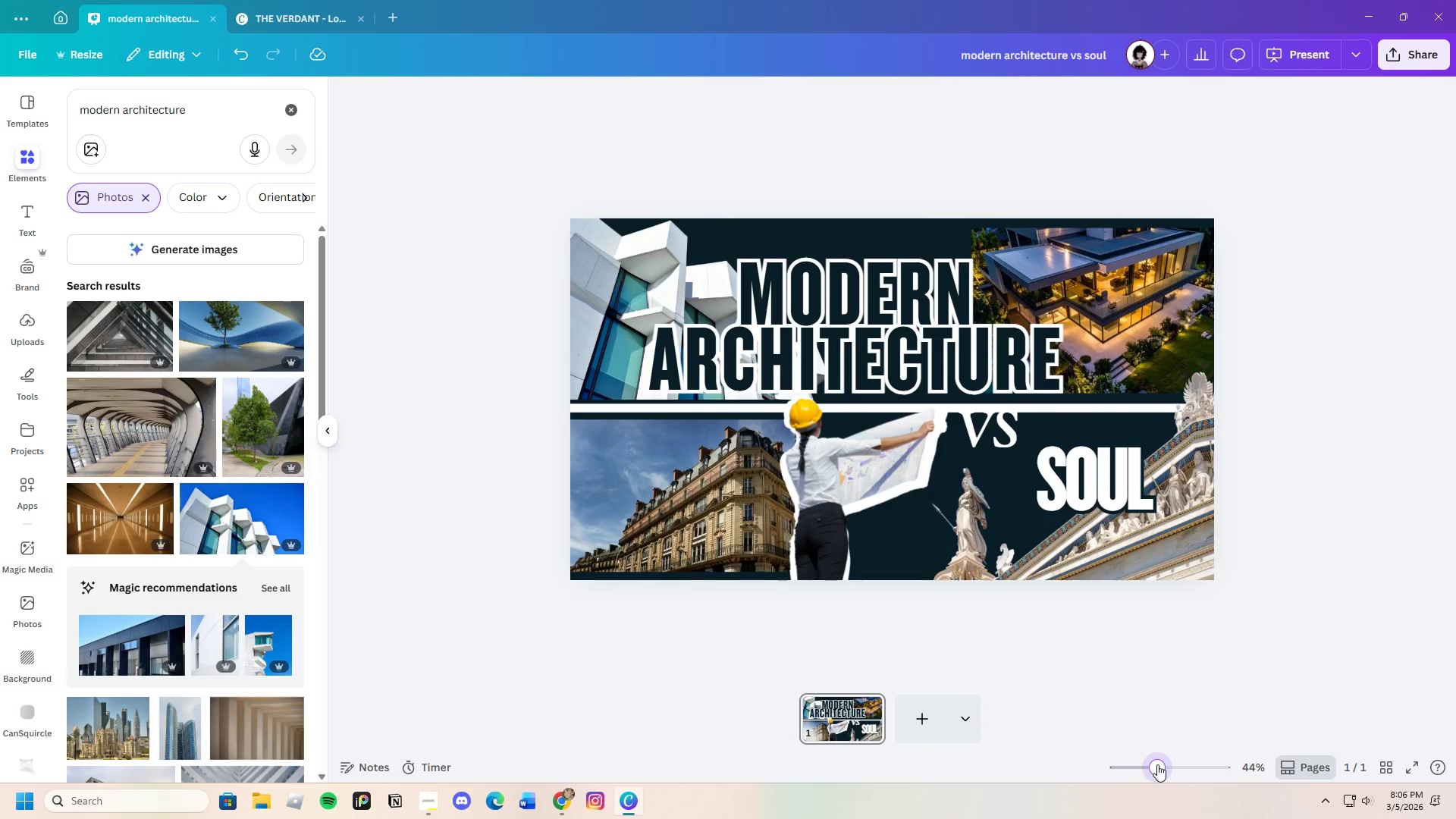 
wait(10.41)
 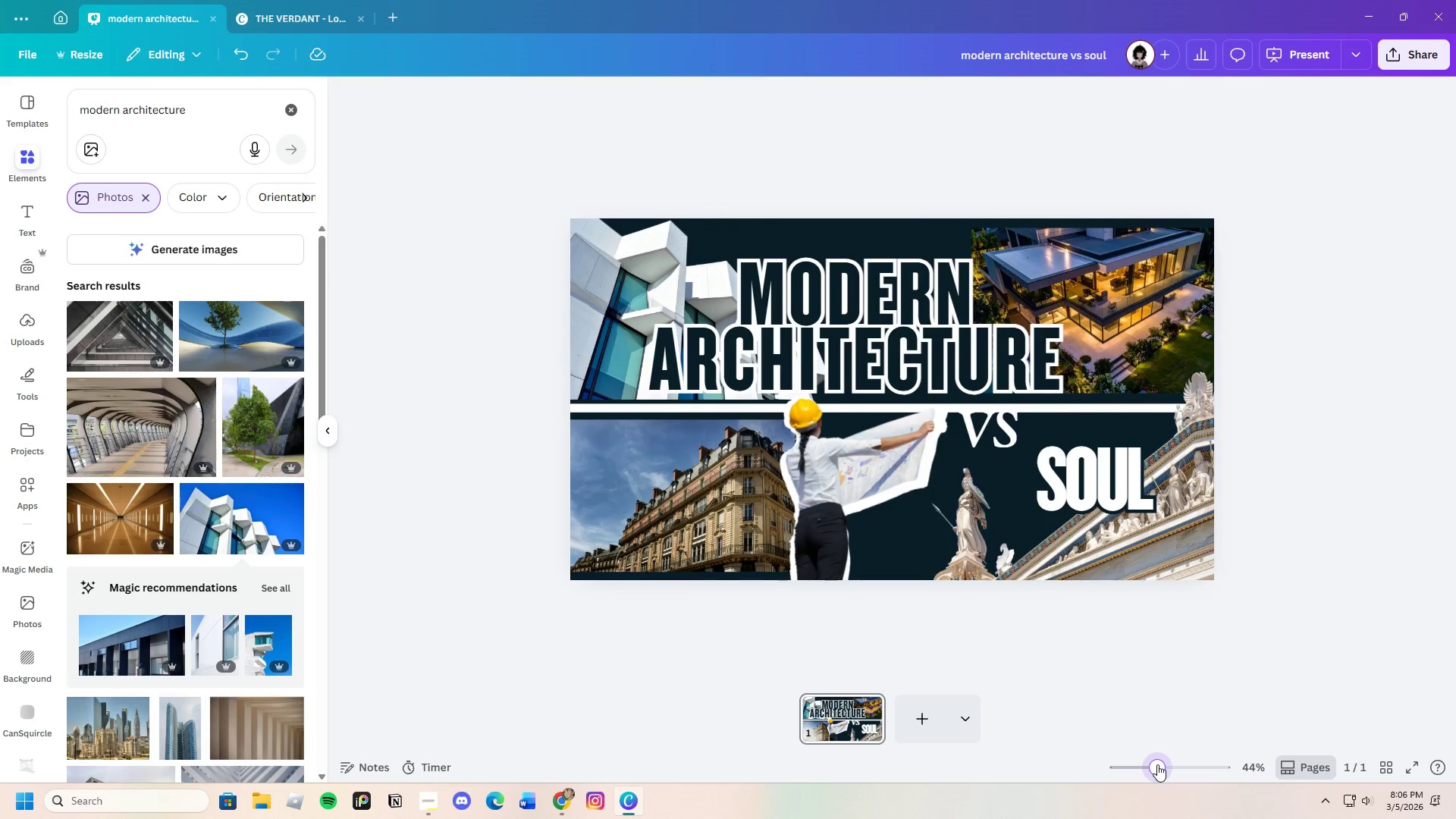 
left_click([918, 165])
 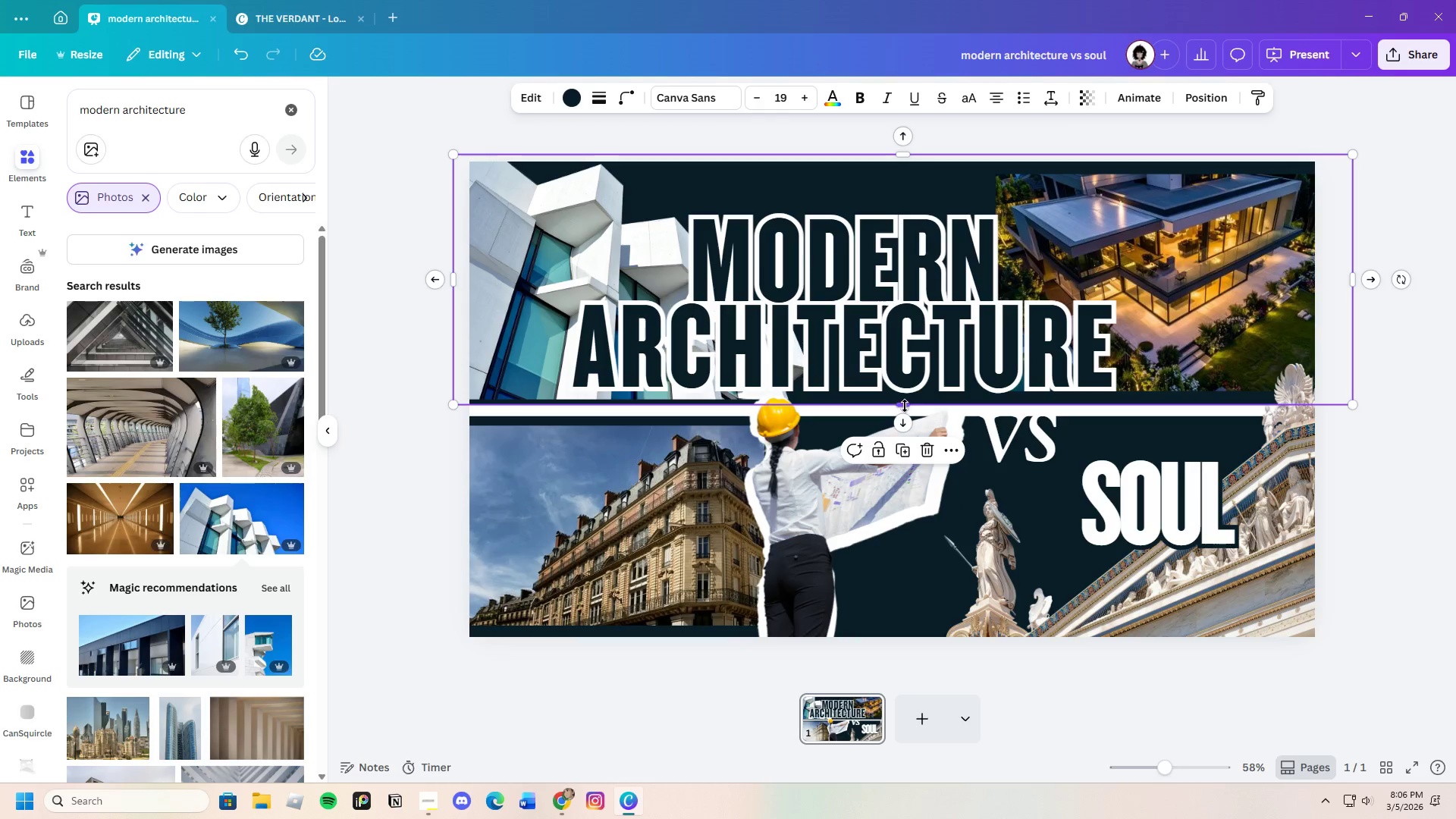 
left_click_drag(start_coordinate=[903, 406], to_coordinate=[904, 410])
 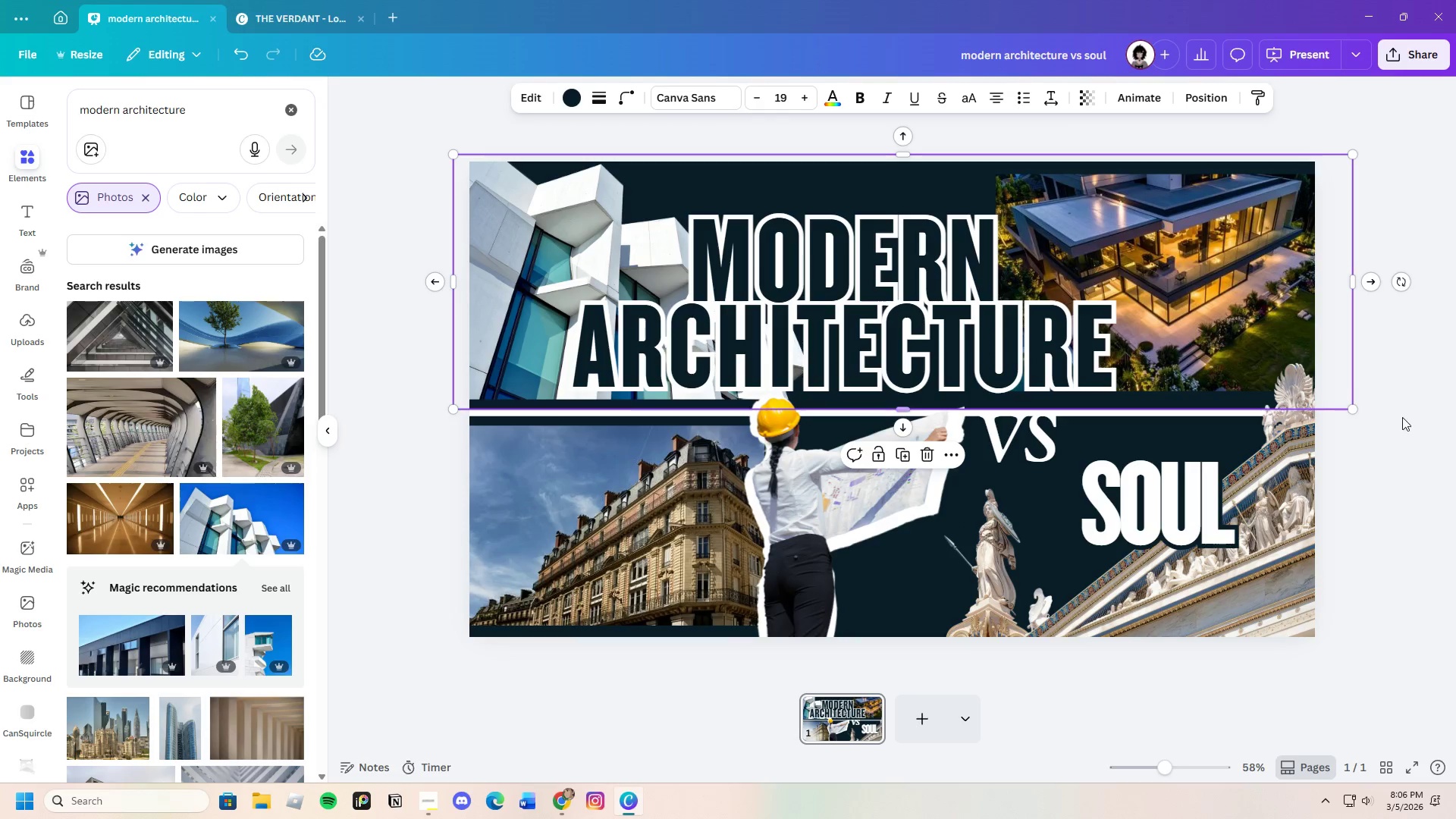 
left_click([1407, 419])
 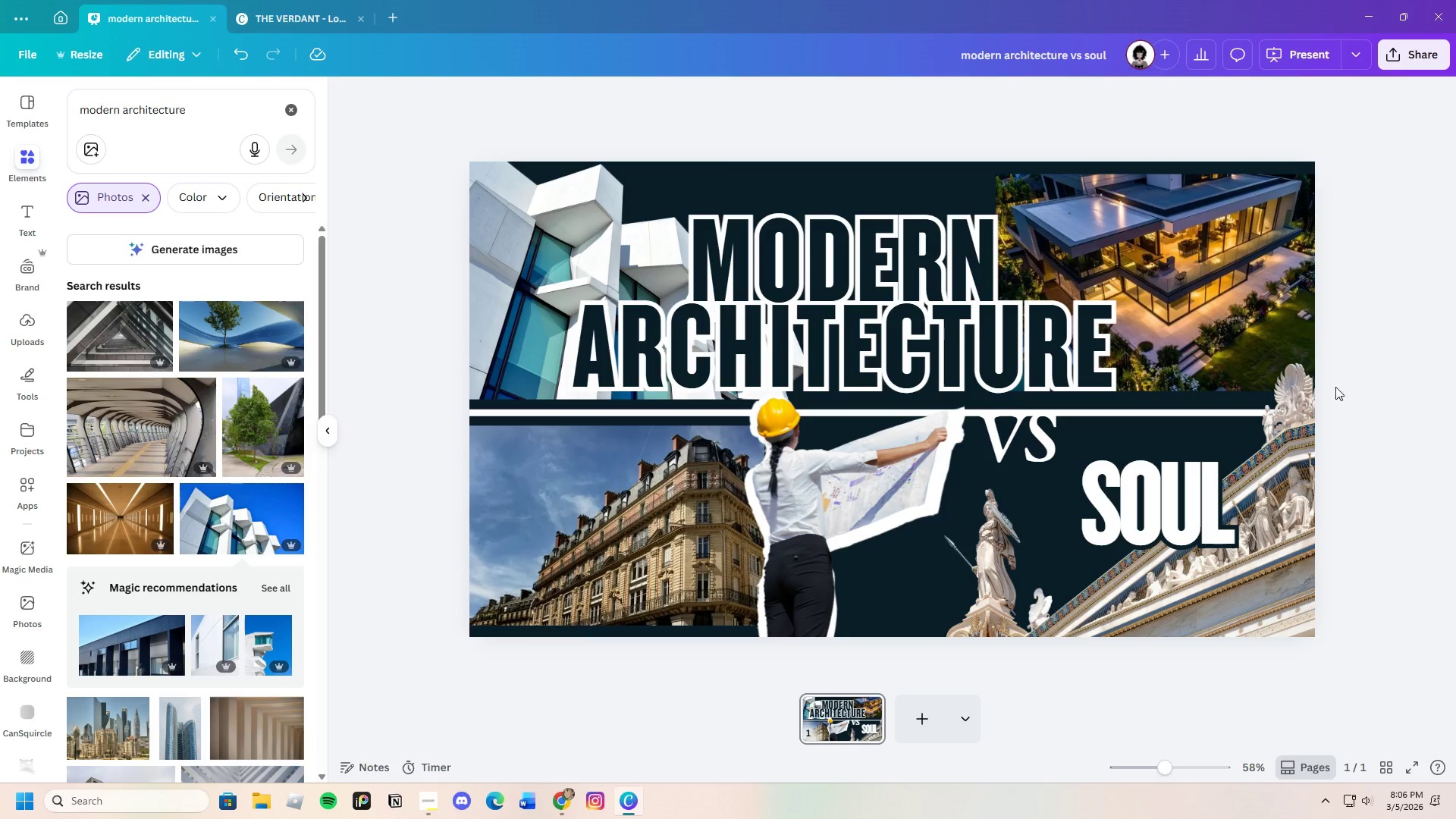 
left_click([928, 161])
 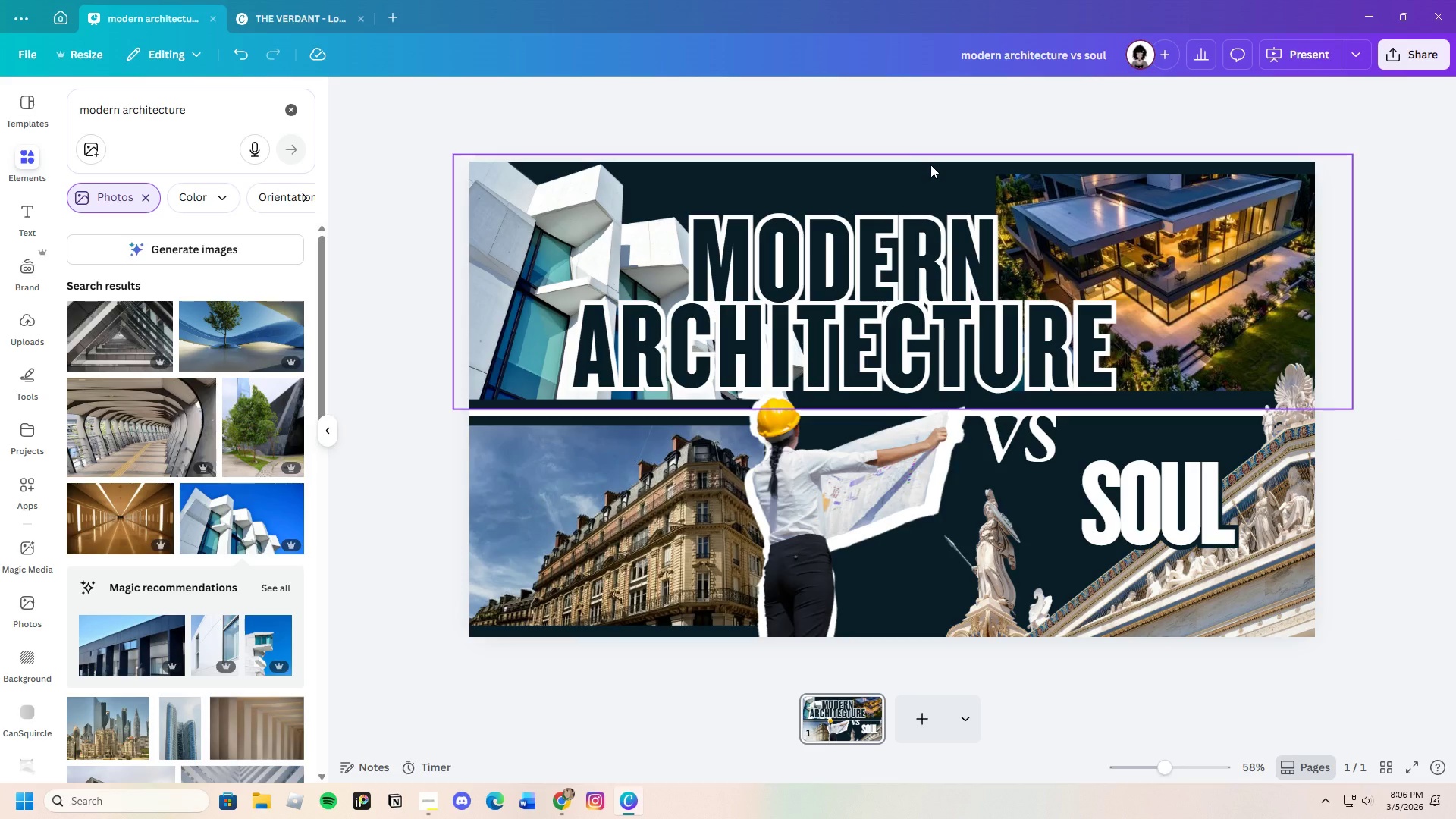 
left_click([930, 165])
 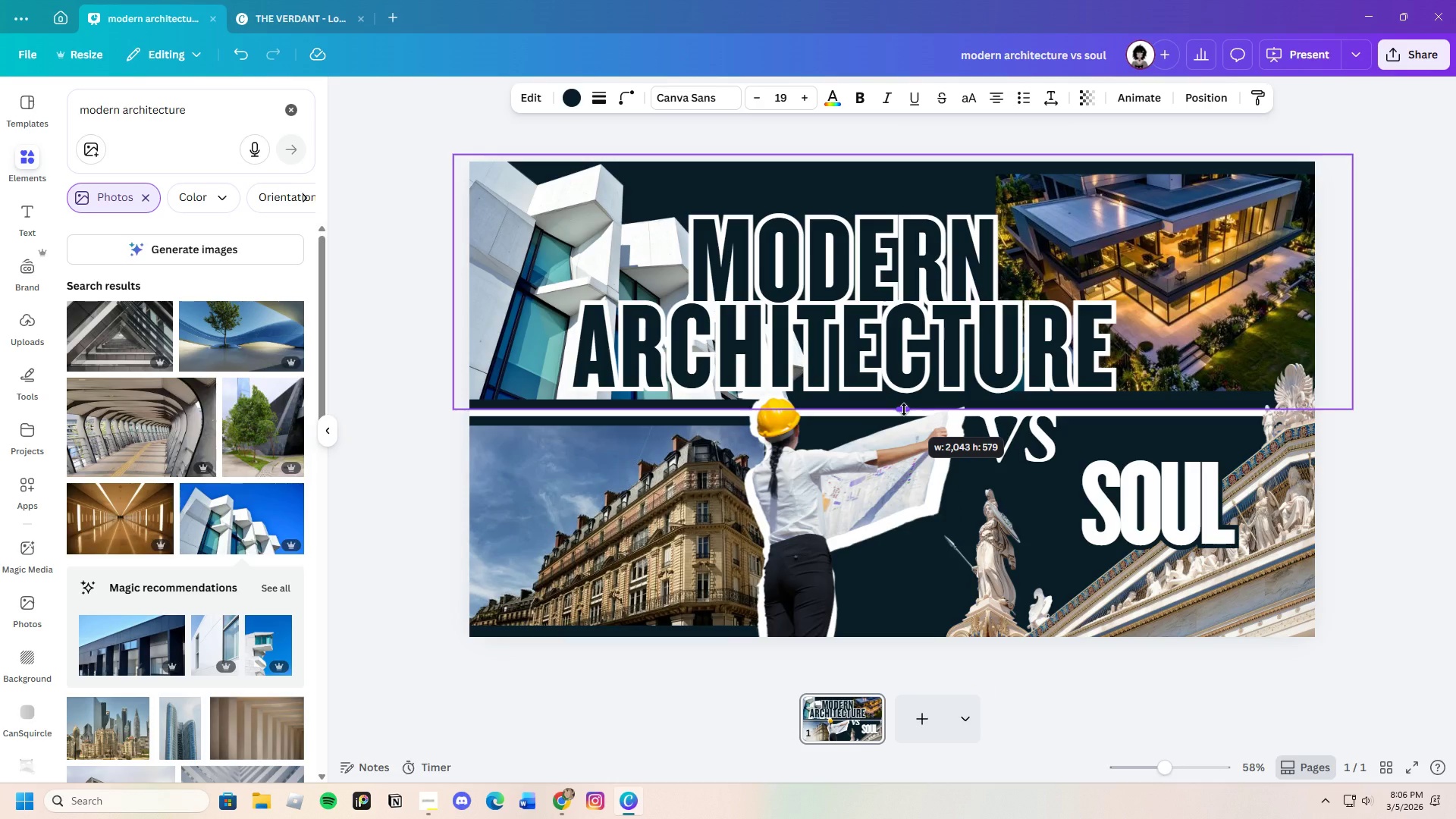 
left_click([1396, 446])
 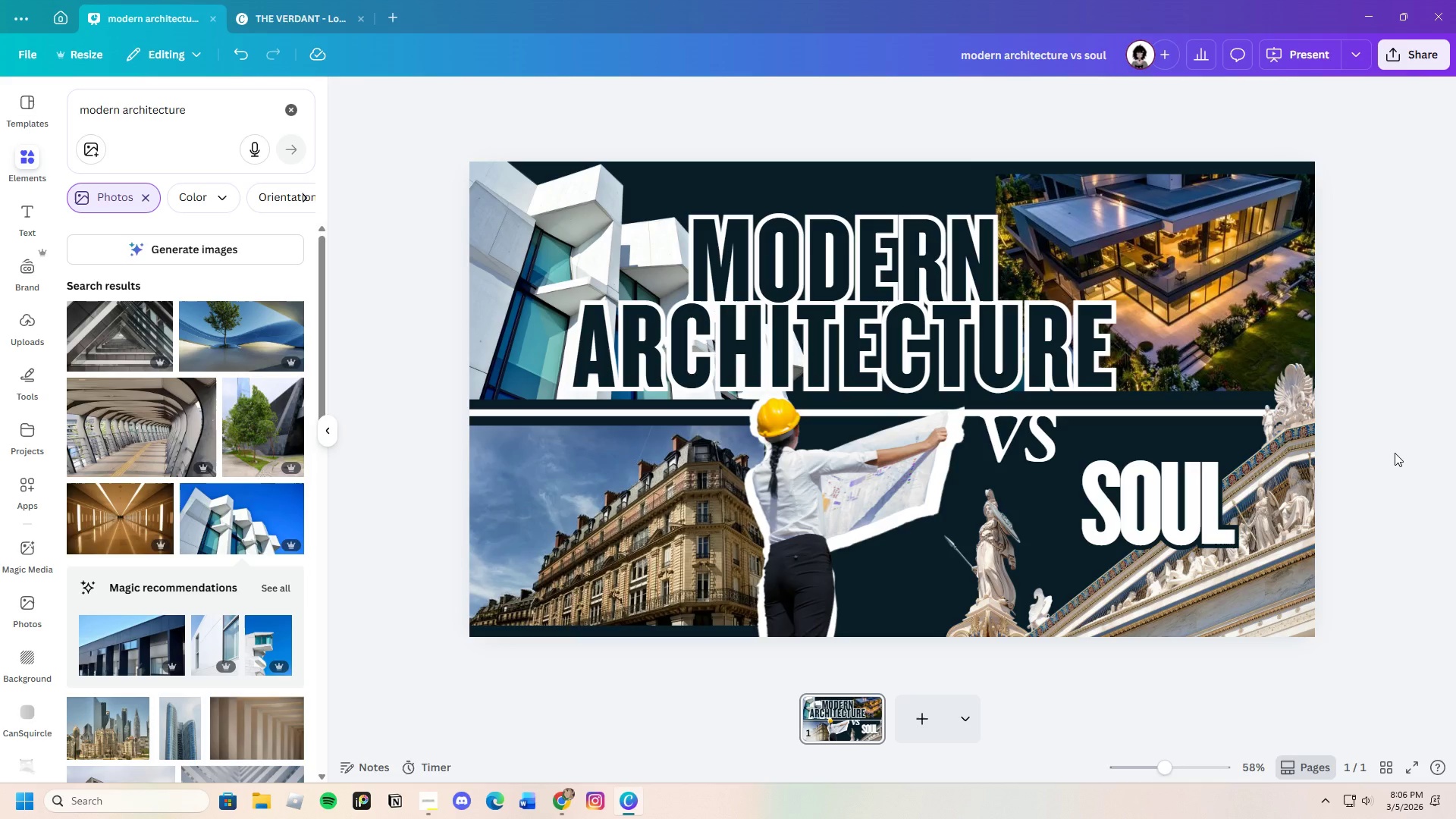 
wait(10.06)
 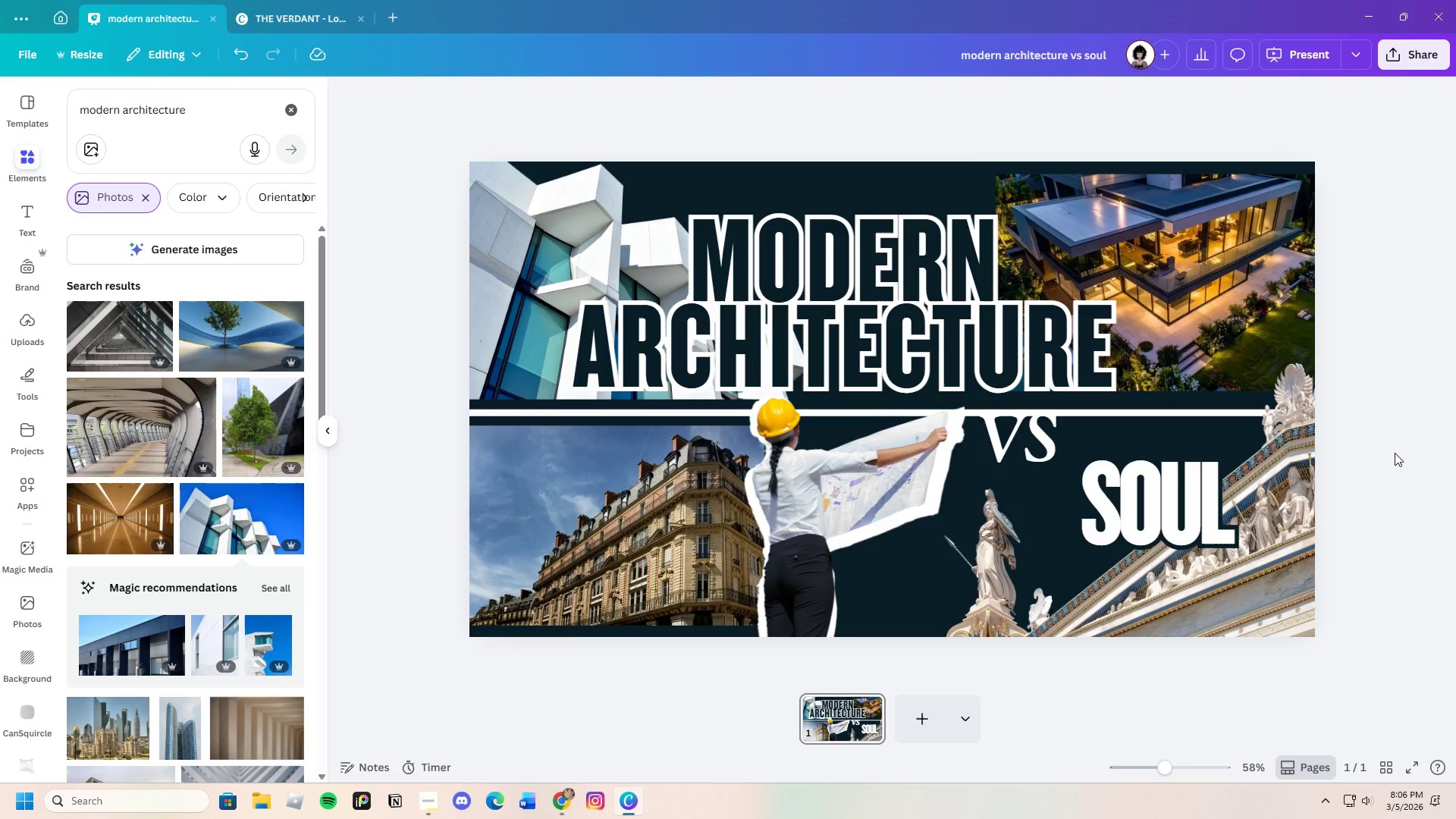 
left_click_drag(start_coordinate=[615, 429], to_coordinate=[617, 435])
 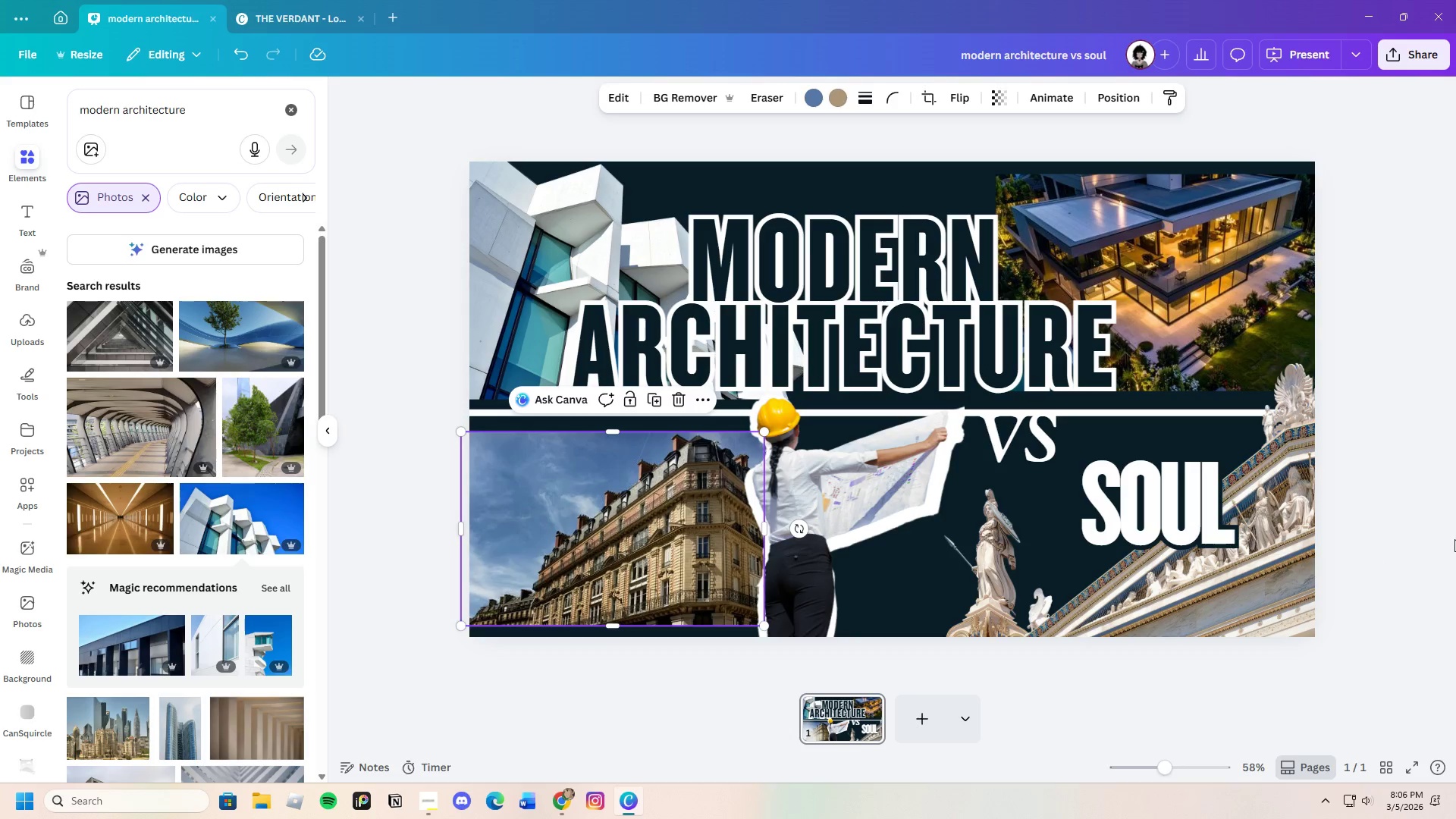 
left_click([1454, 539])
 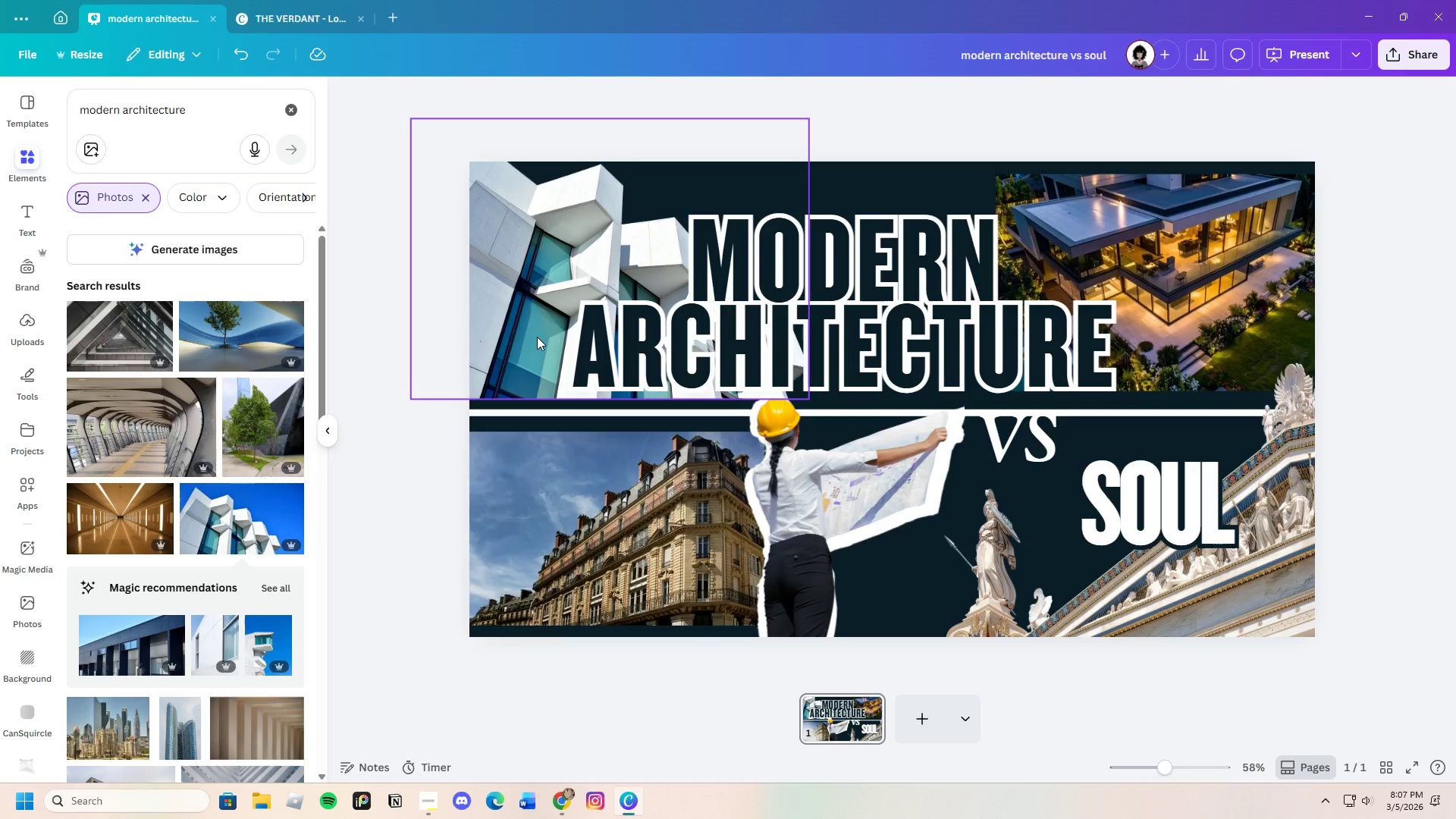 
left_click([537, 337])
 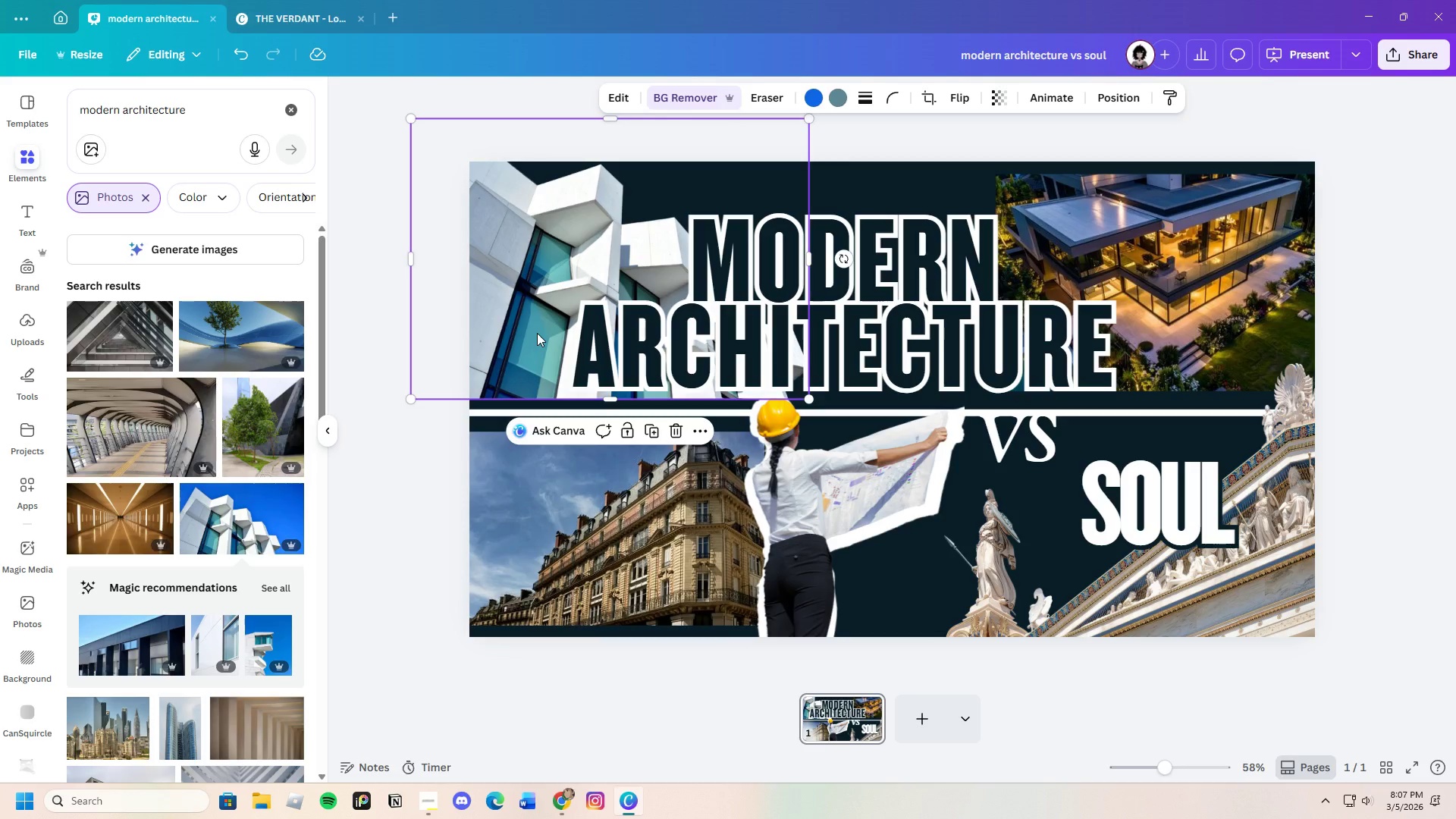 
left_click_drag(start_coordinate=[537, 328], to_coordinate=[538, 339])
 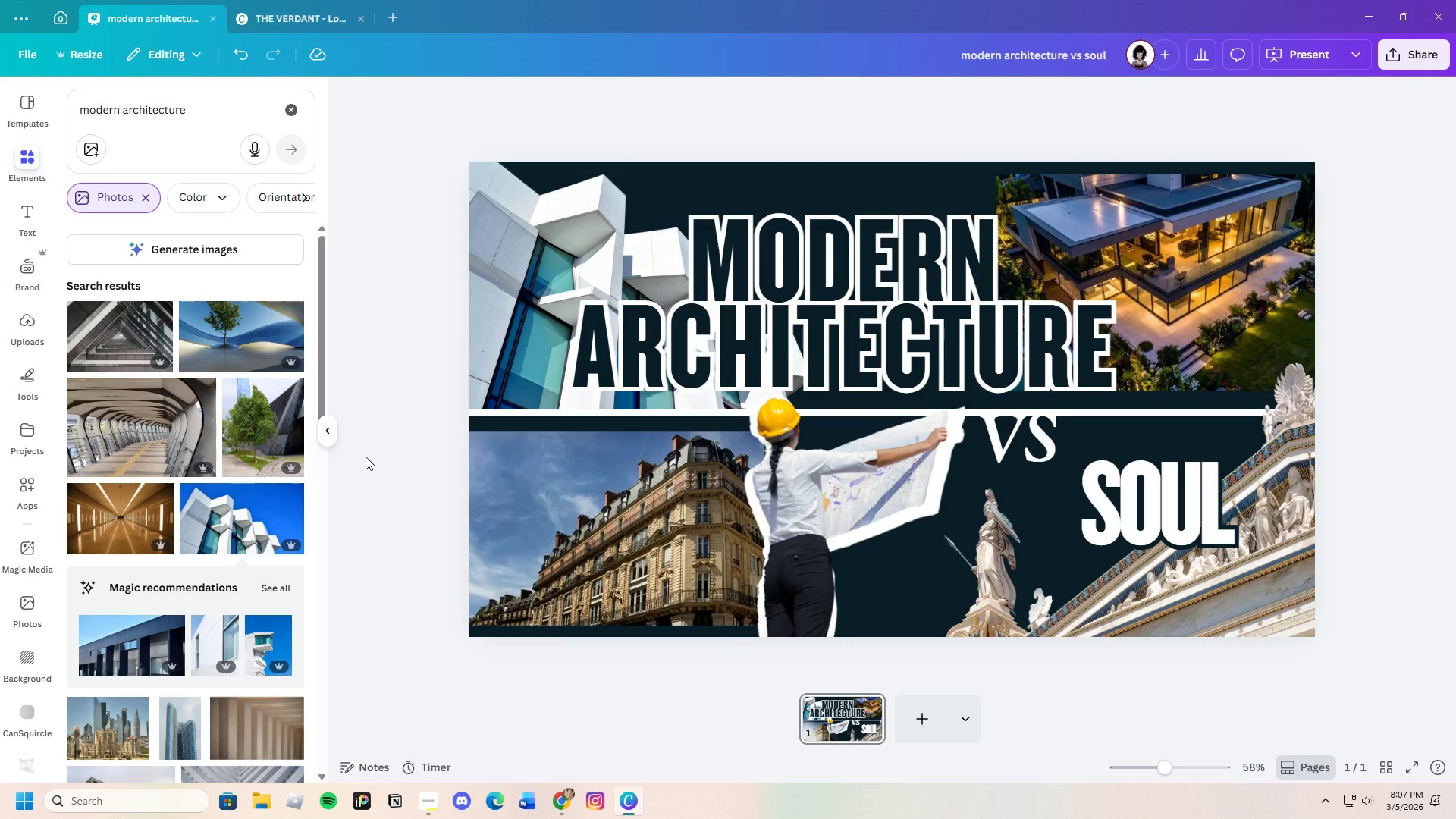 
wait(6.52)
 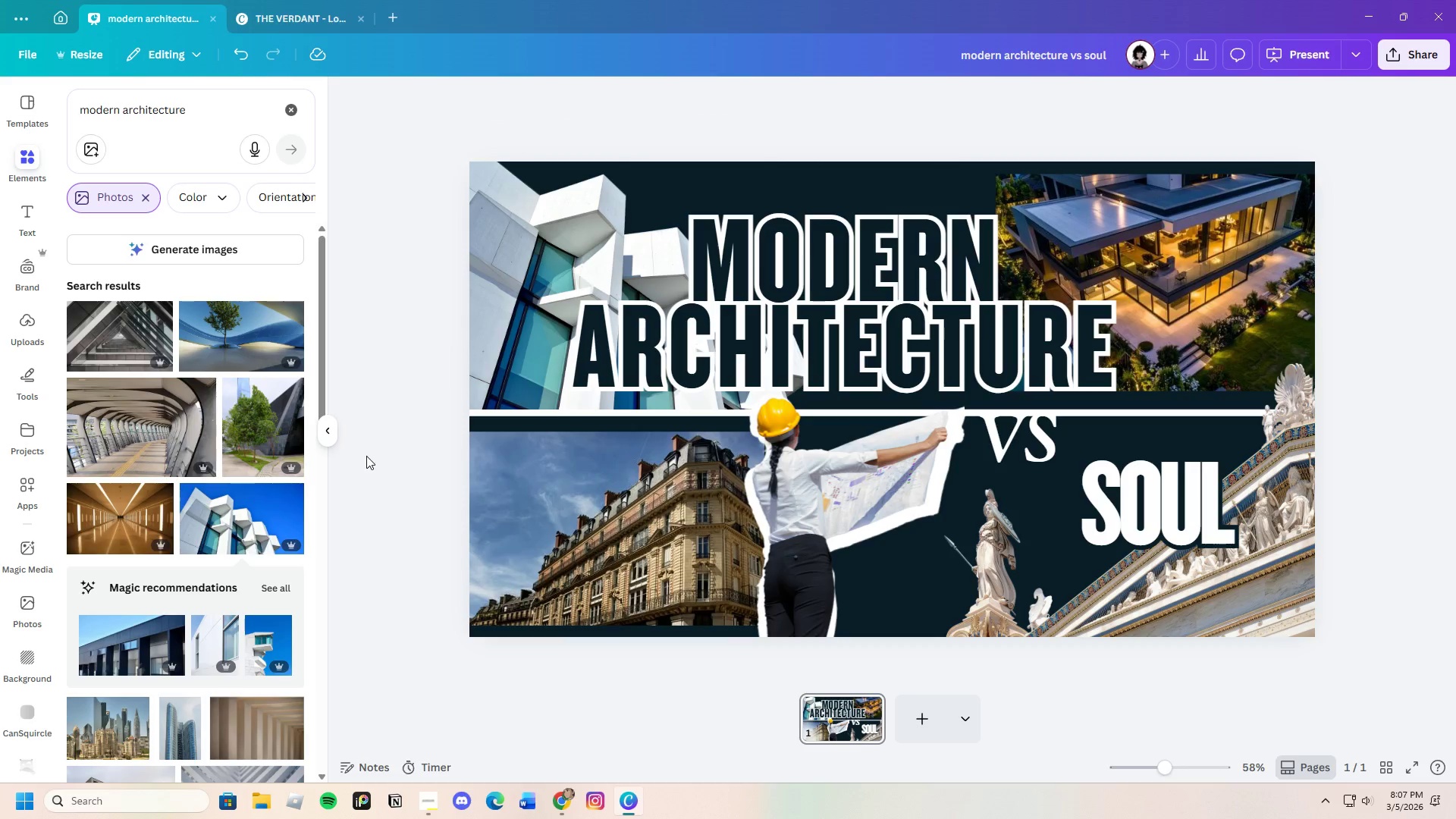 
left_click([1441, 558])
 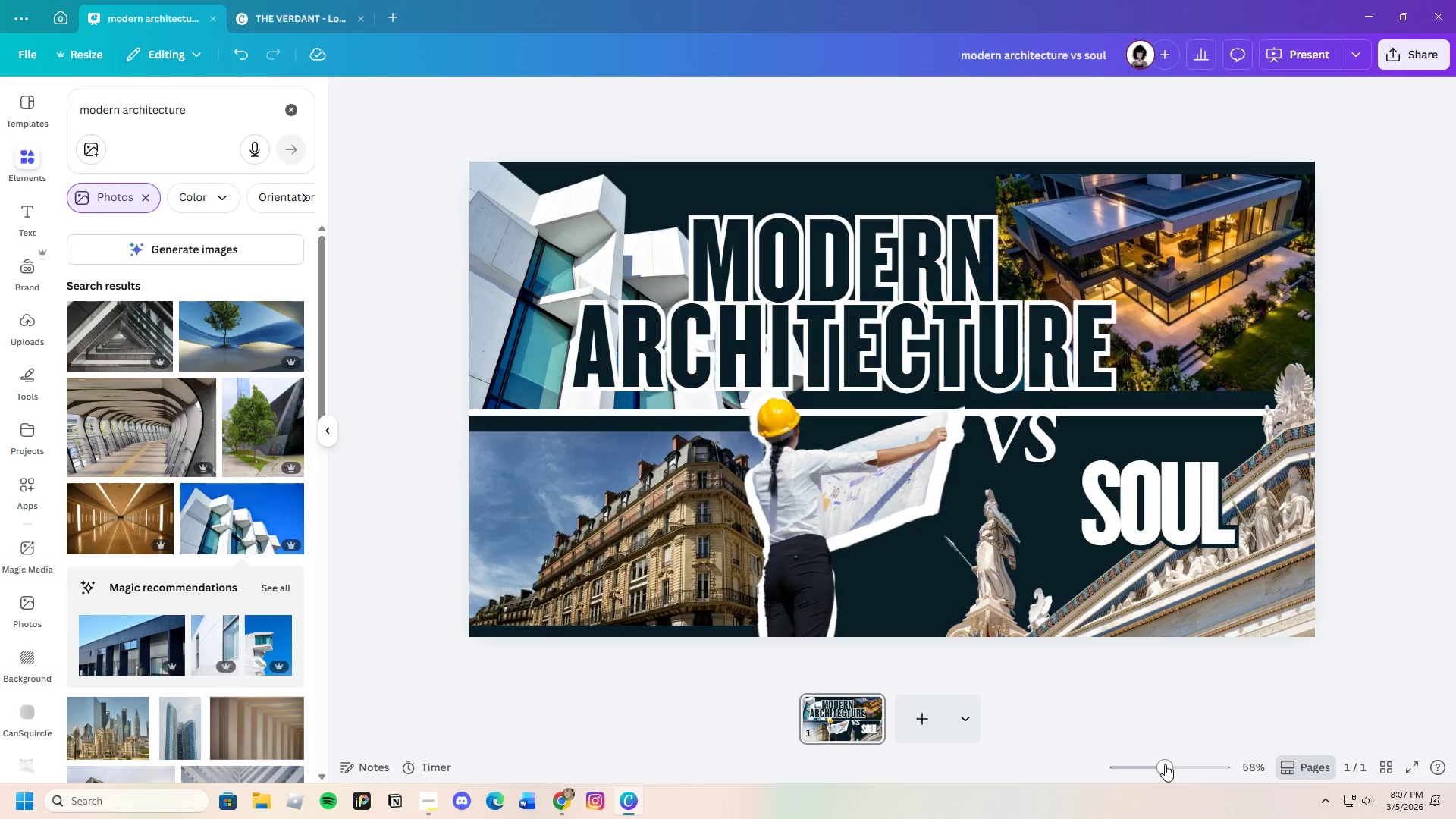 
wait(23.88)
 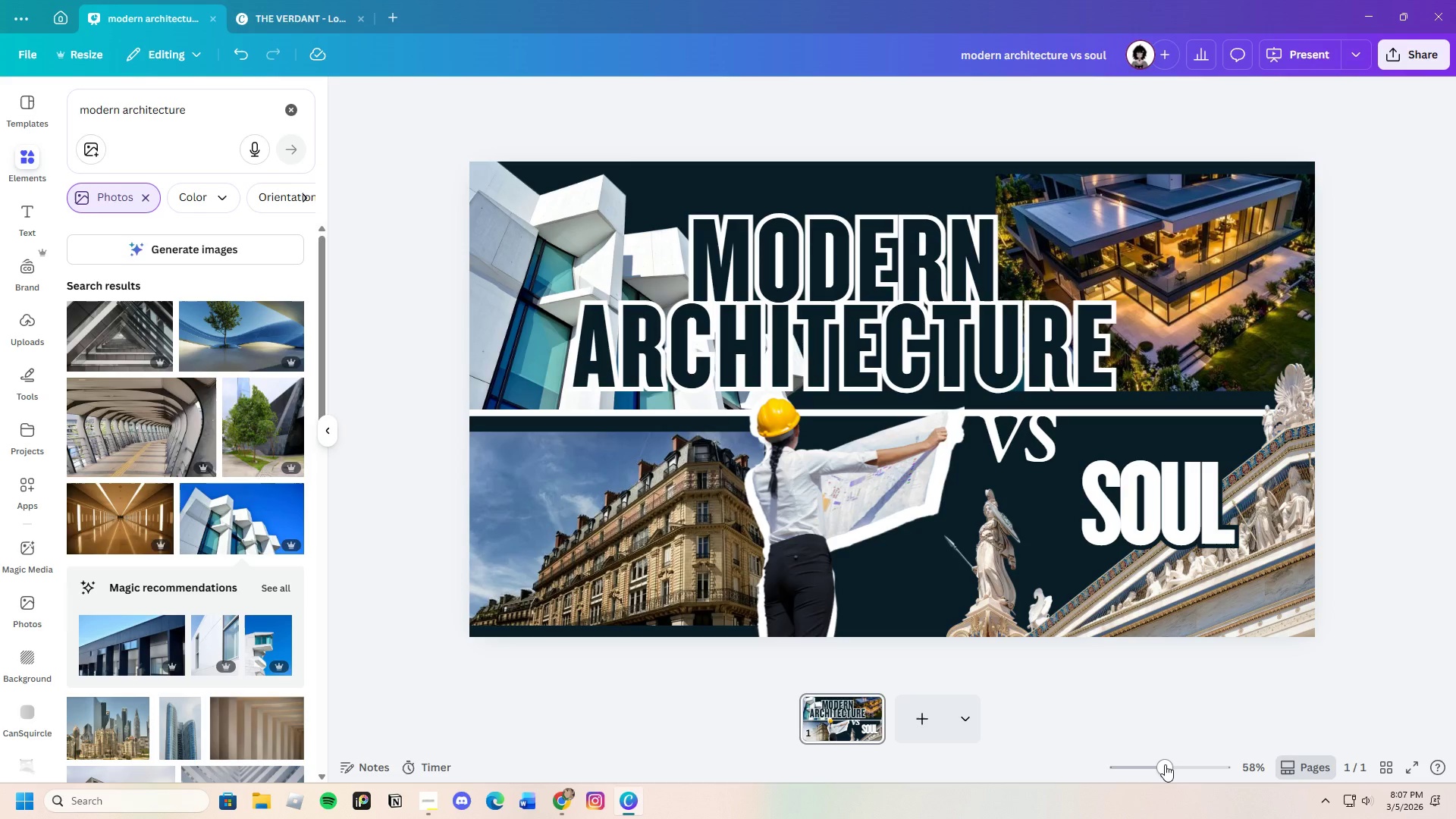 
scroll: coordinate [193, 676], scroll_direction: down, amount: 16.0
 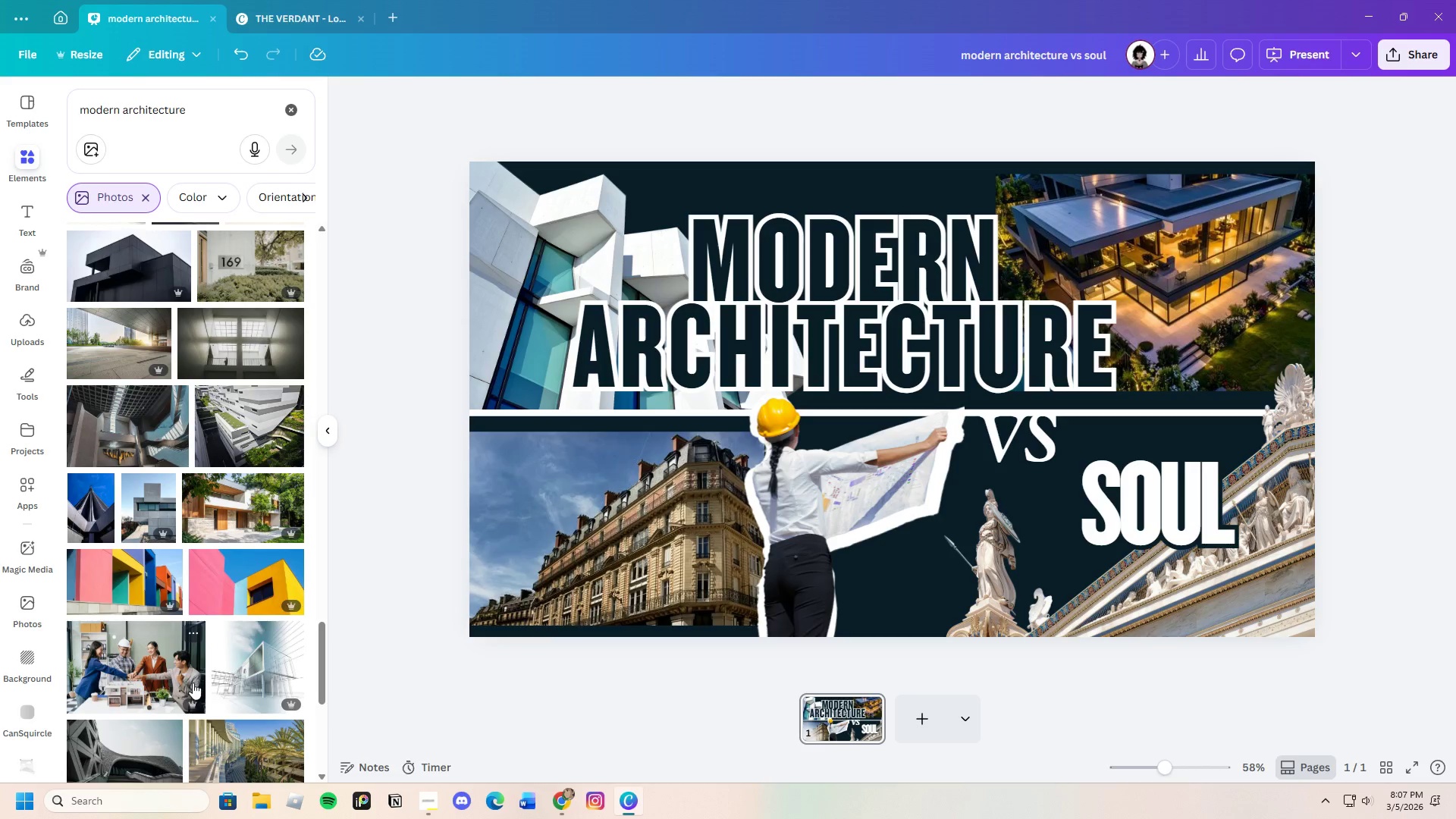 
scroll: coordinate [191, 686], scroll_direction: down, amount: 3.0
 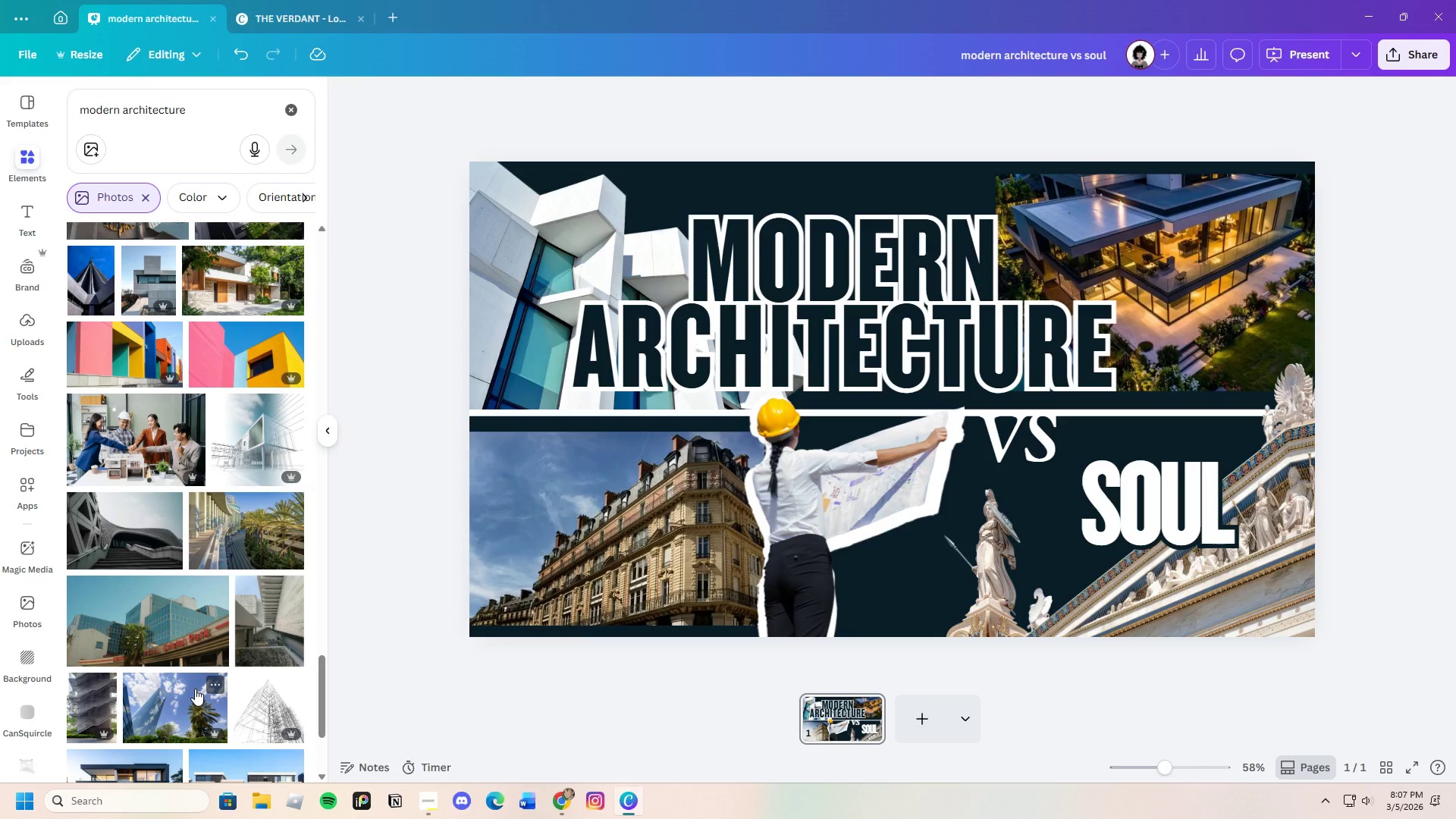 
wait(12.11)
 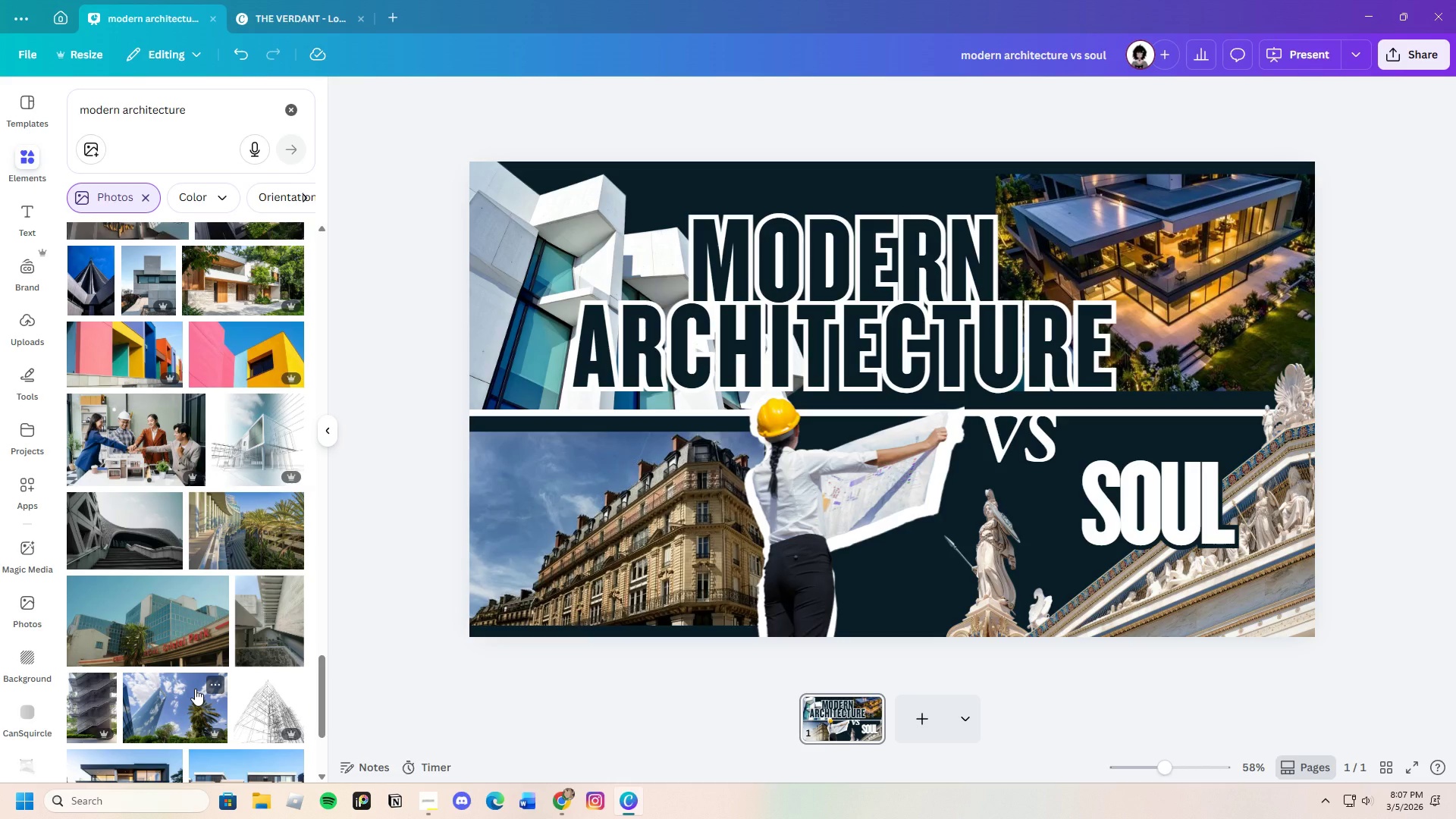 
scroll: coordinate [140, 617], scroll_direction: down, amount: 4.0
 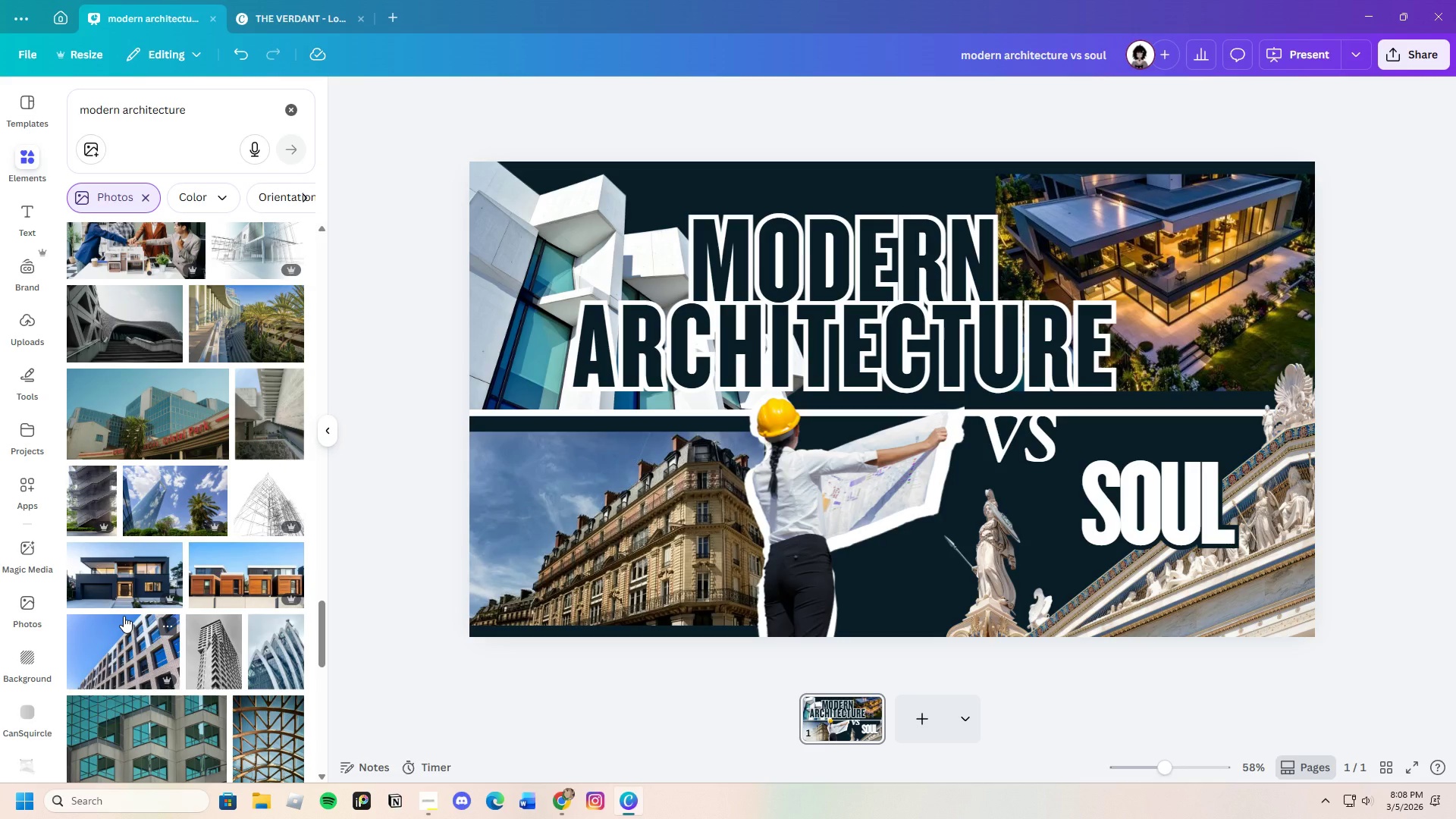 
wait(29.14)
 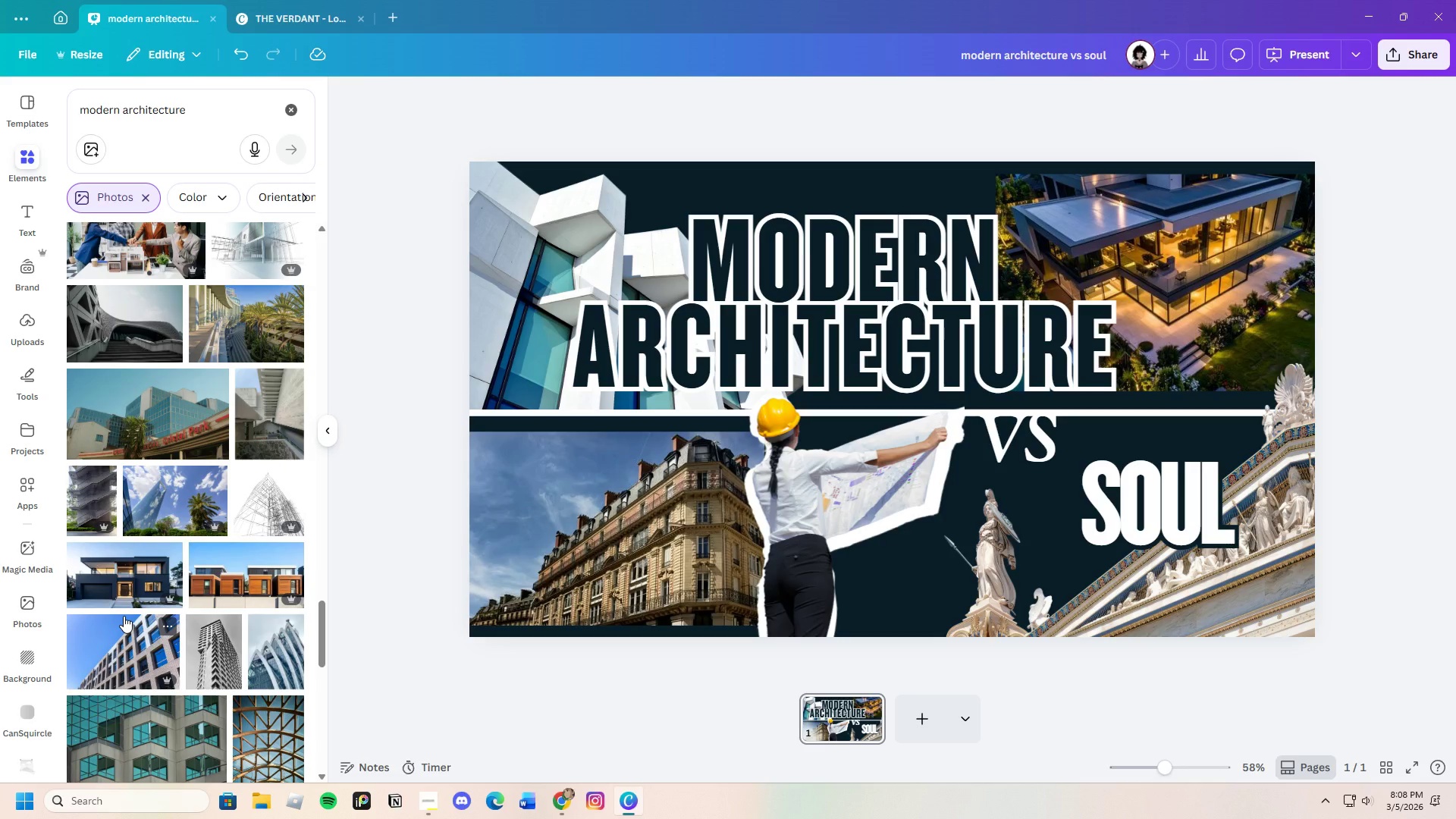 
scroll: coordinate [134, 594], scroll_direction: up, amount: 3.0
 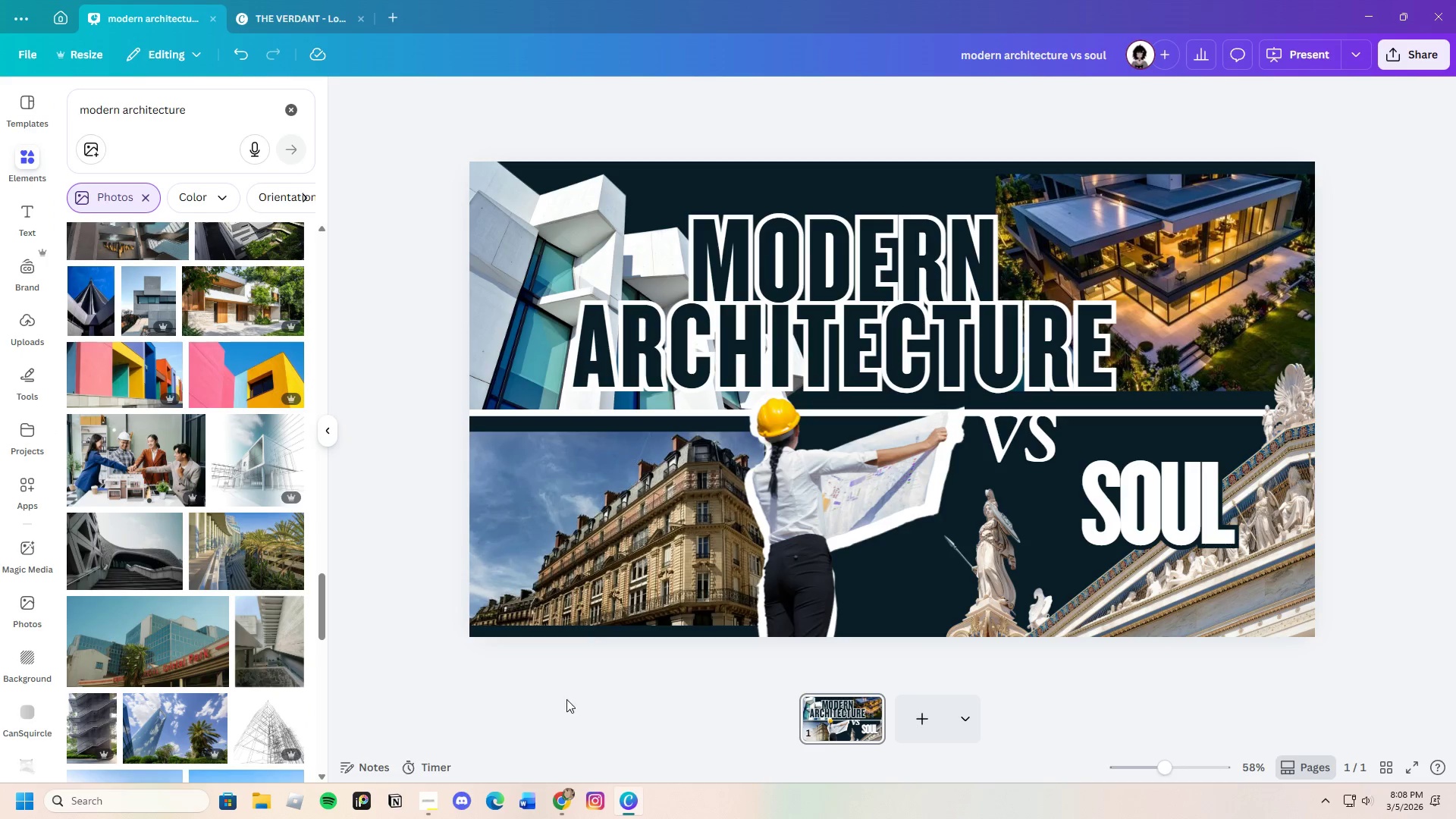 
left_click([626, 533])
 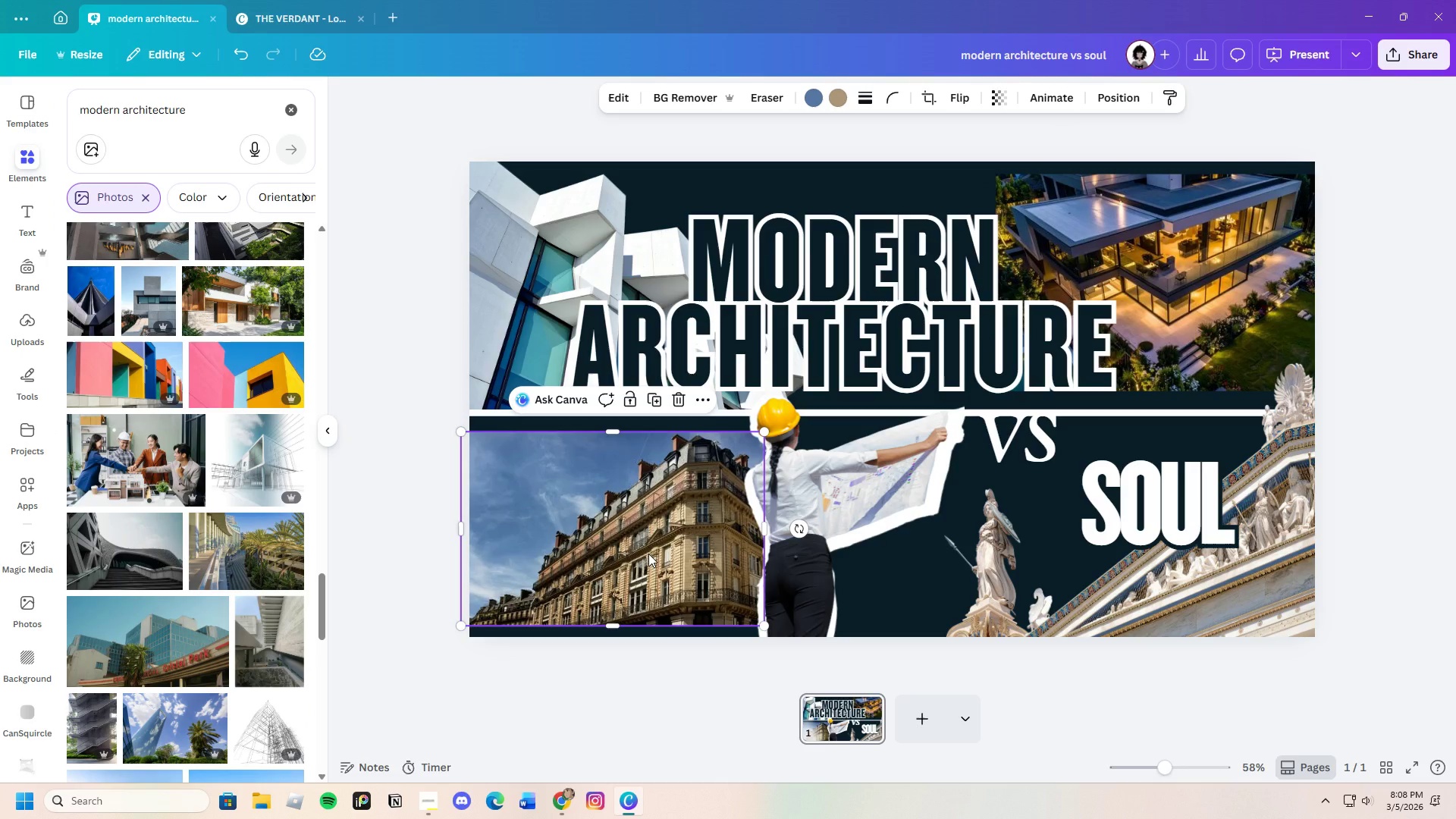 
wait(7.34)
 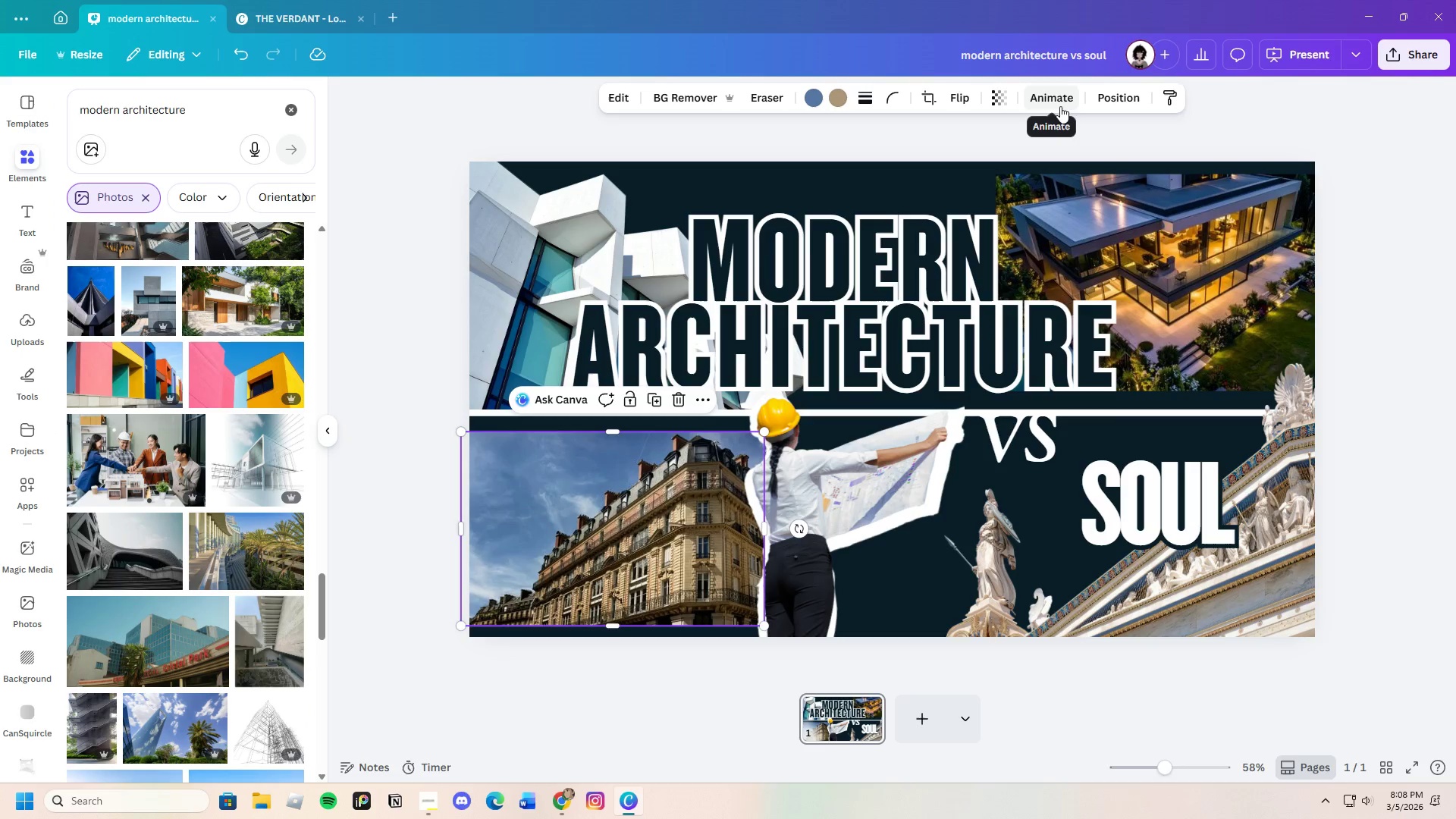 
left_click([368, 468])
 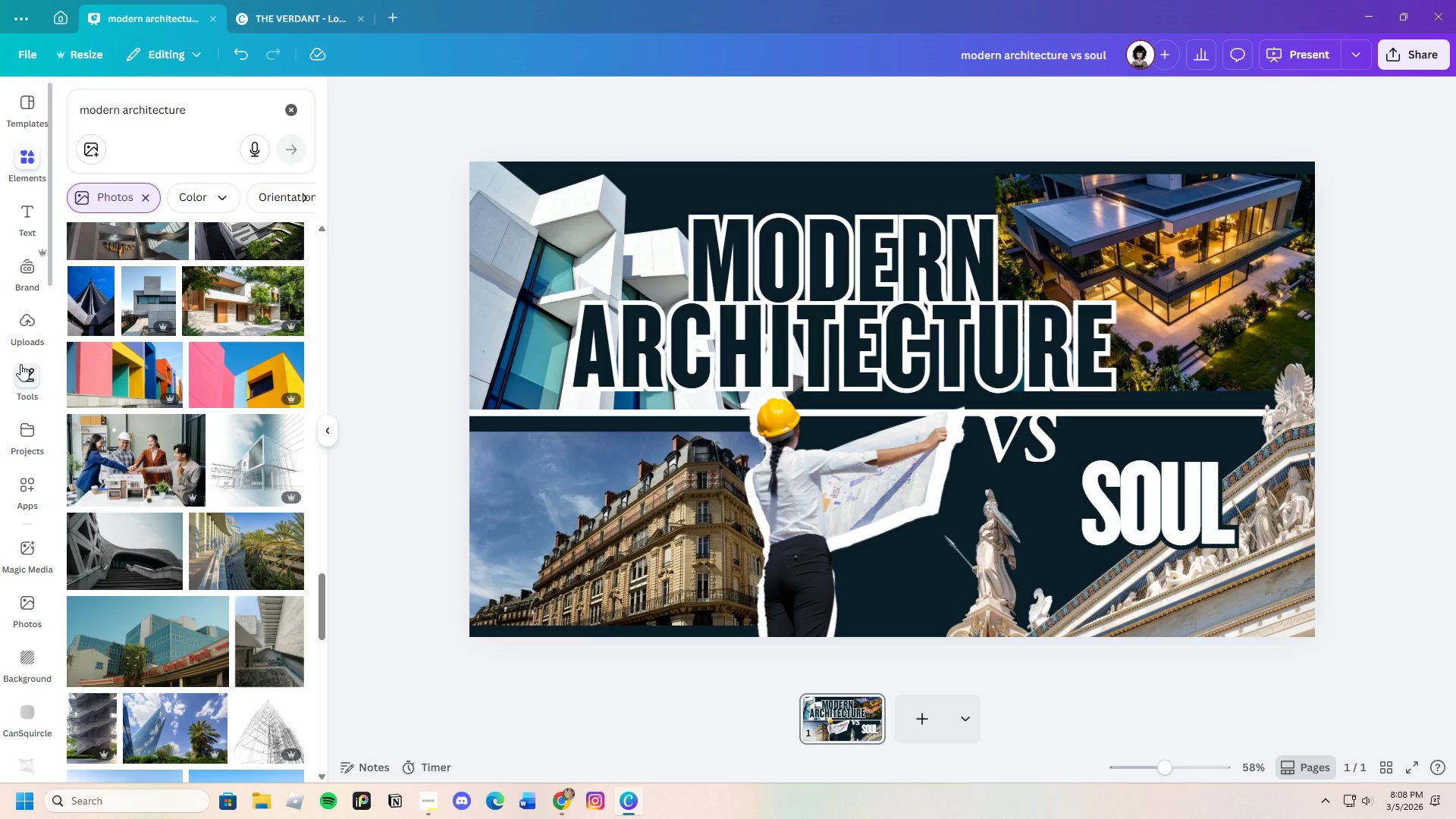 
left_click([20, 364])
 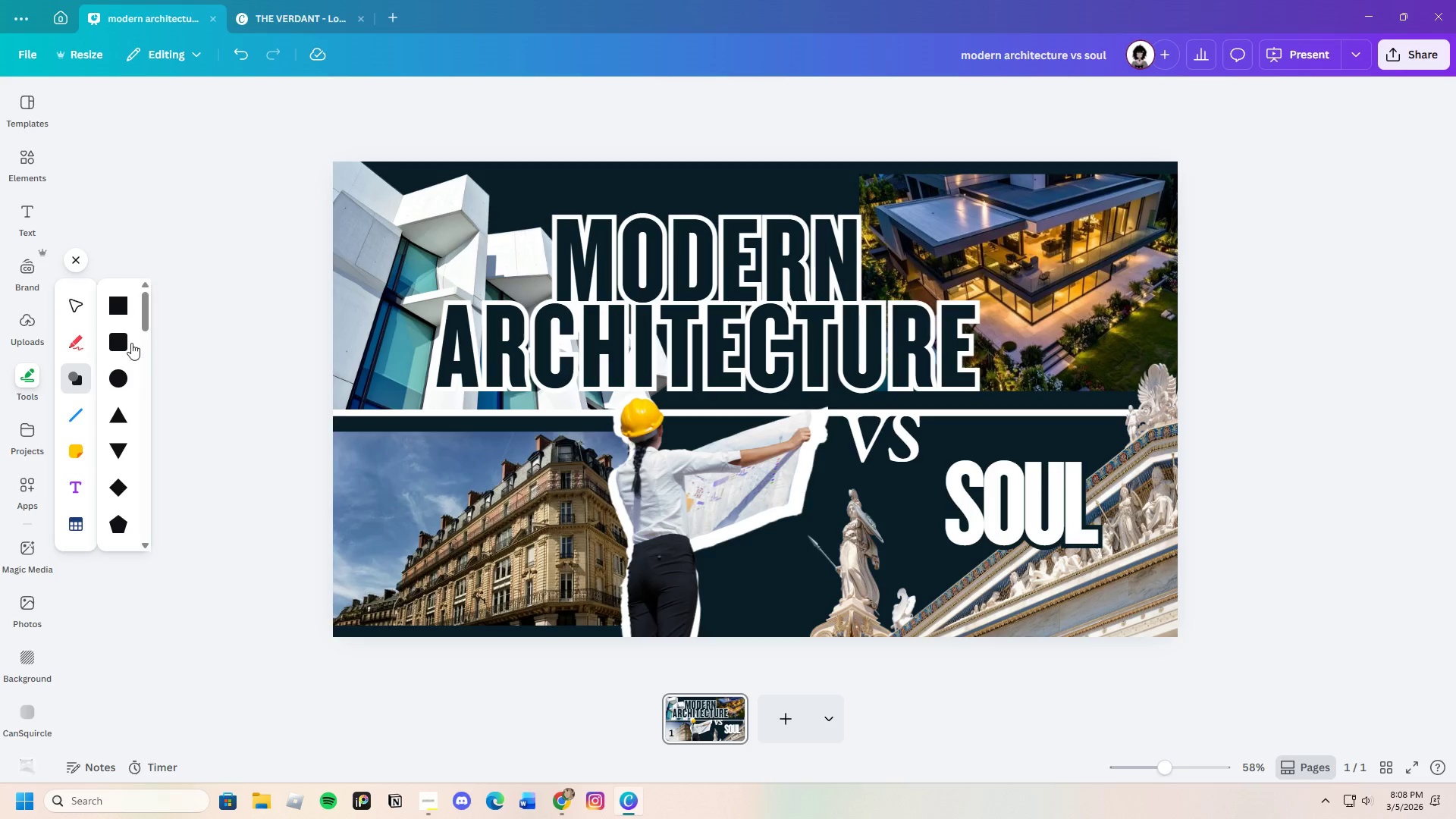 
left_click([127, 339])
 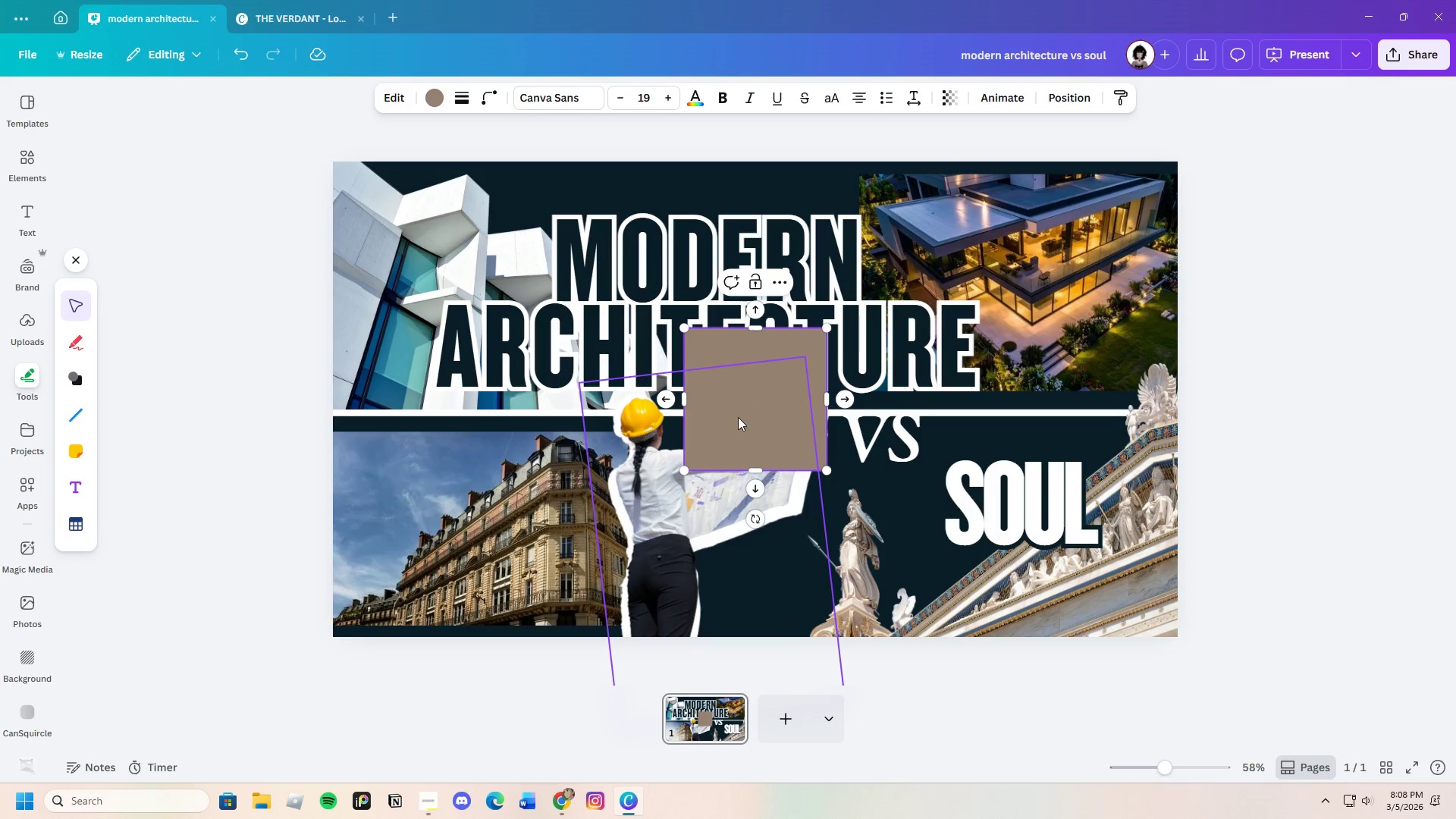 
left_click([1455, 475])
 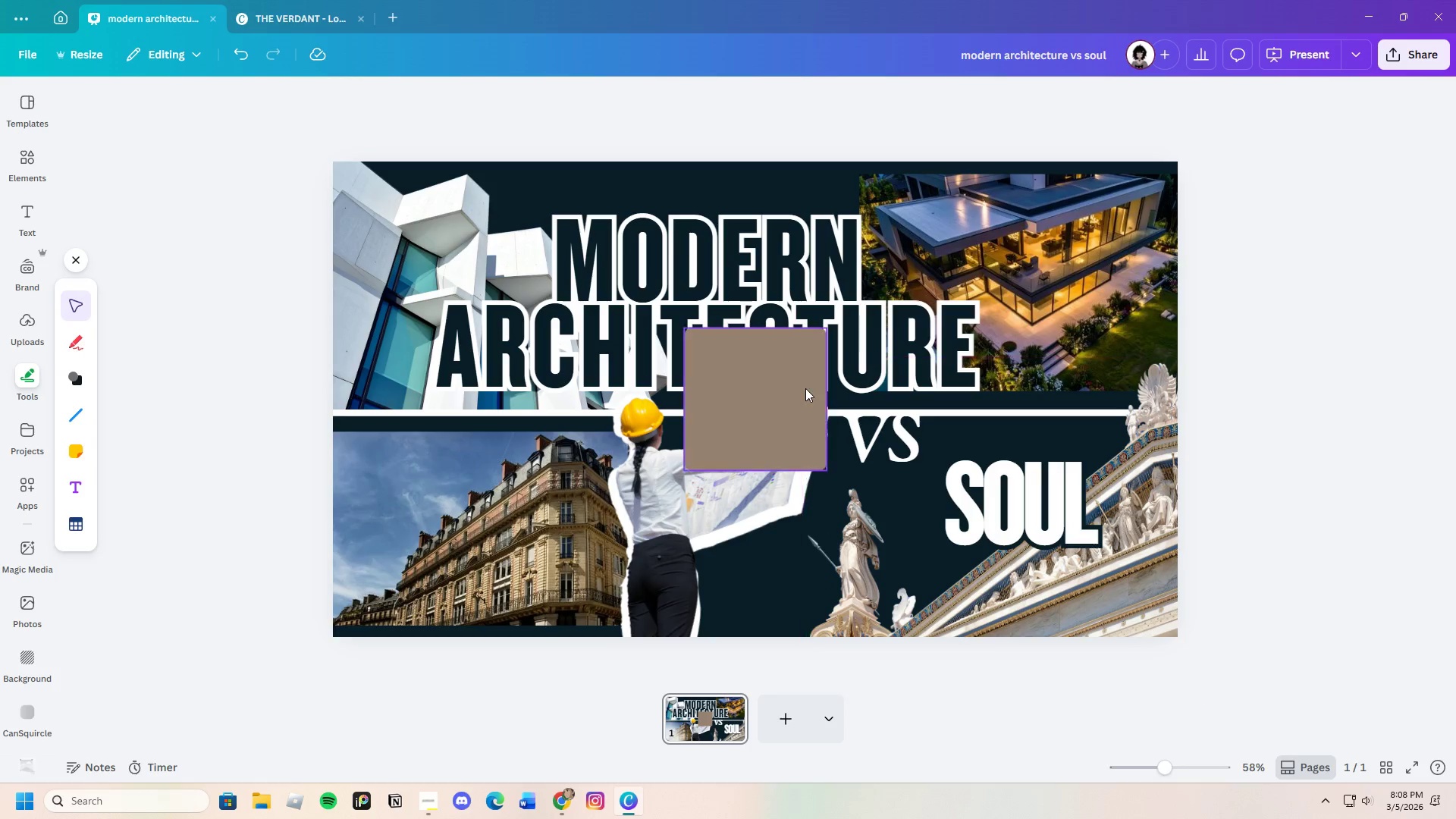 
left_click_drag(start_coordinate=[805, 388], to_coordinate=[472, 497])
 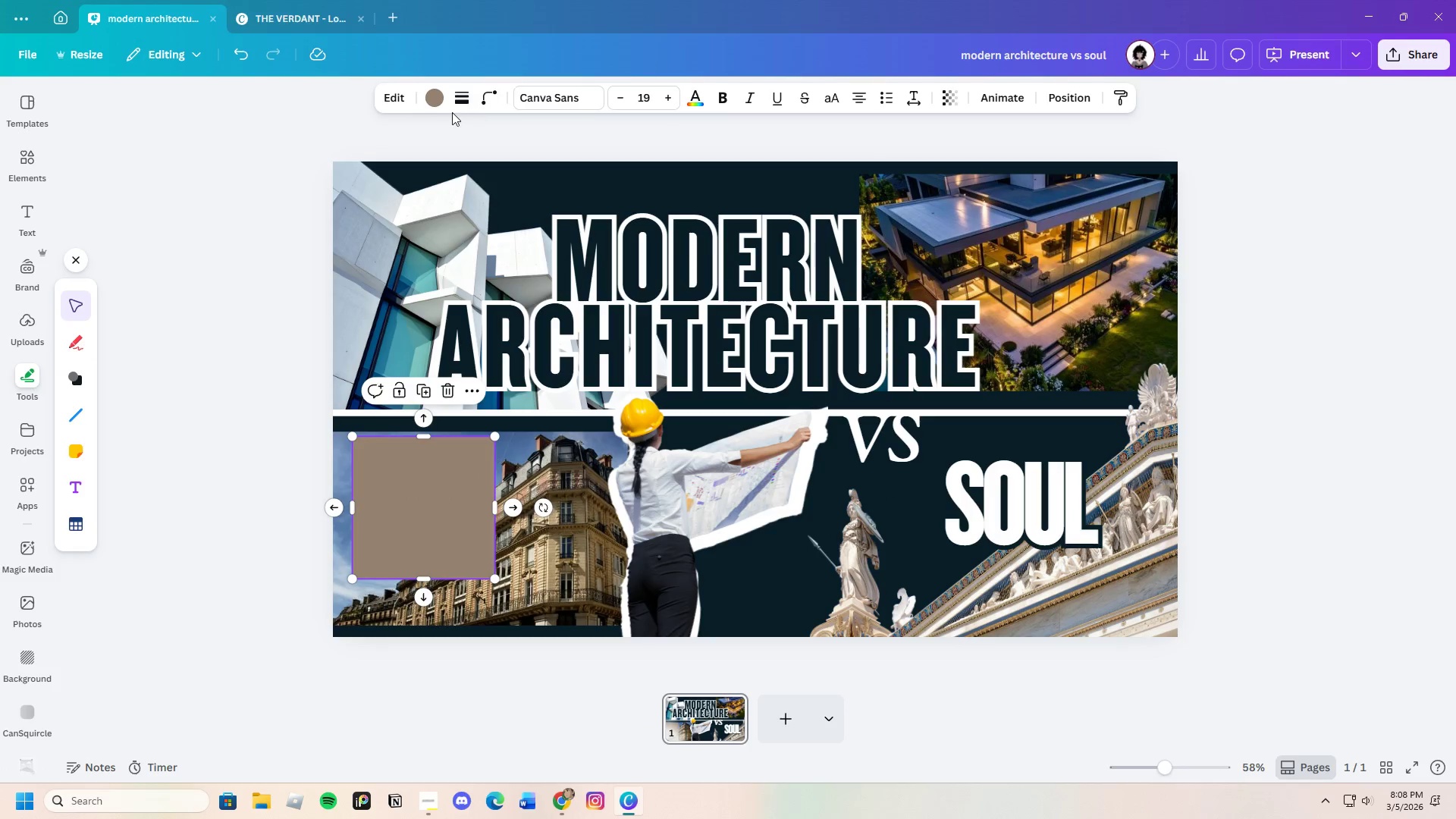 
left_click([441, 106])
 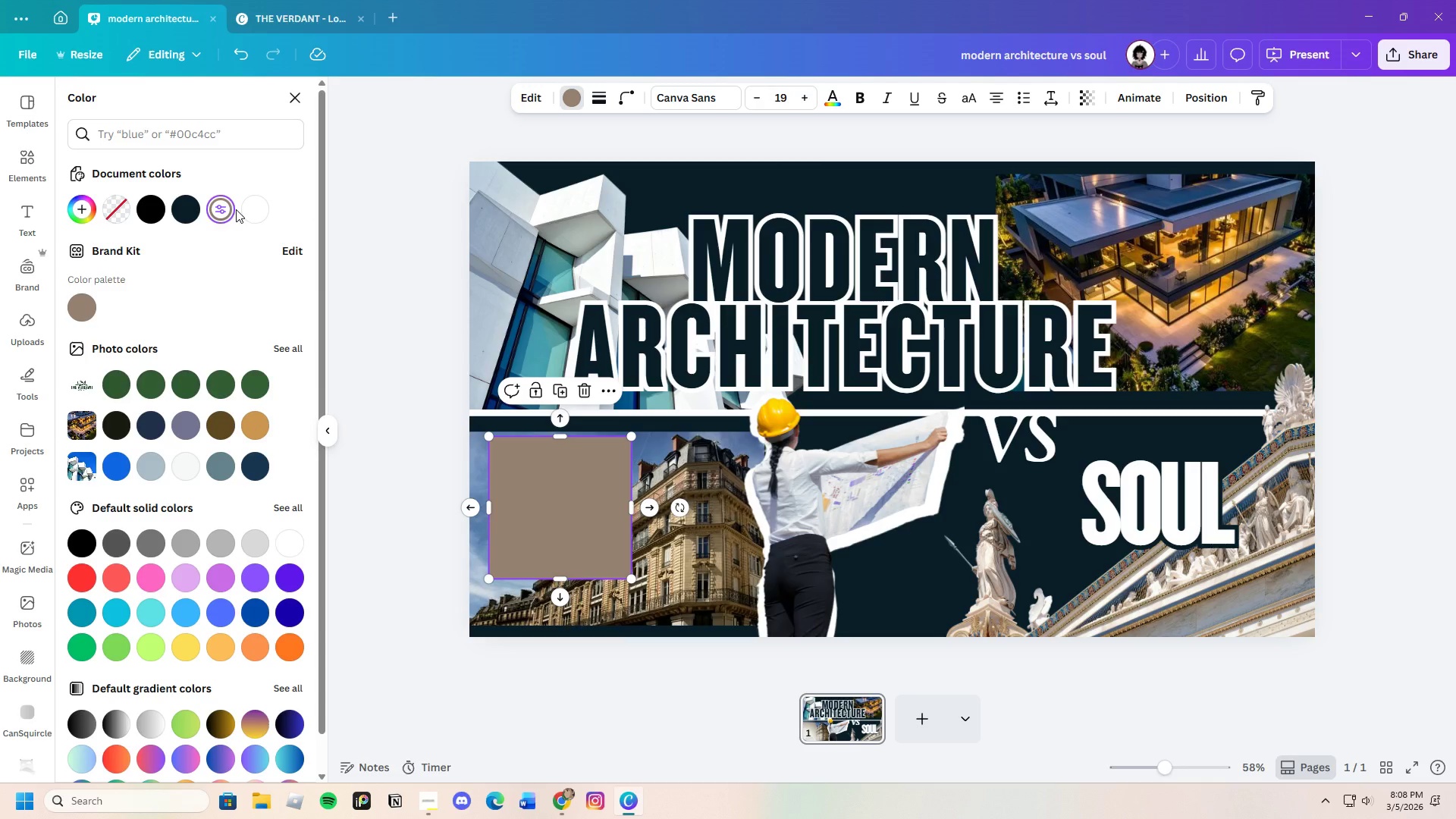 
left_click([248, 206])
 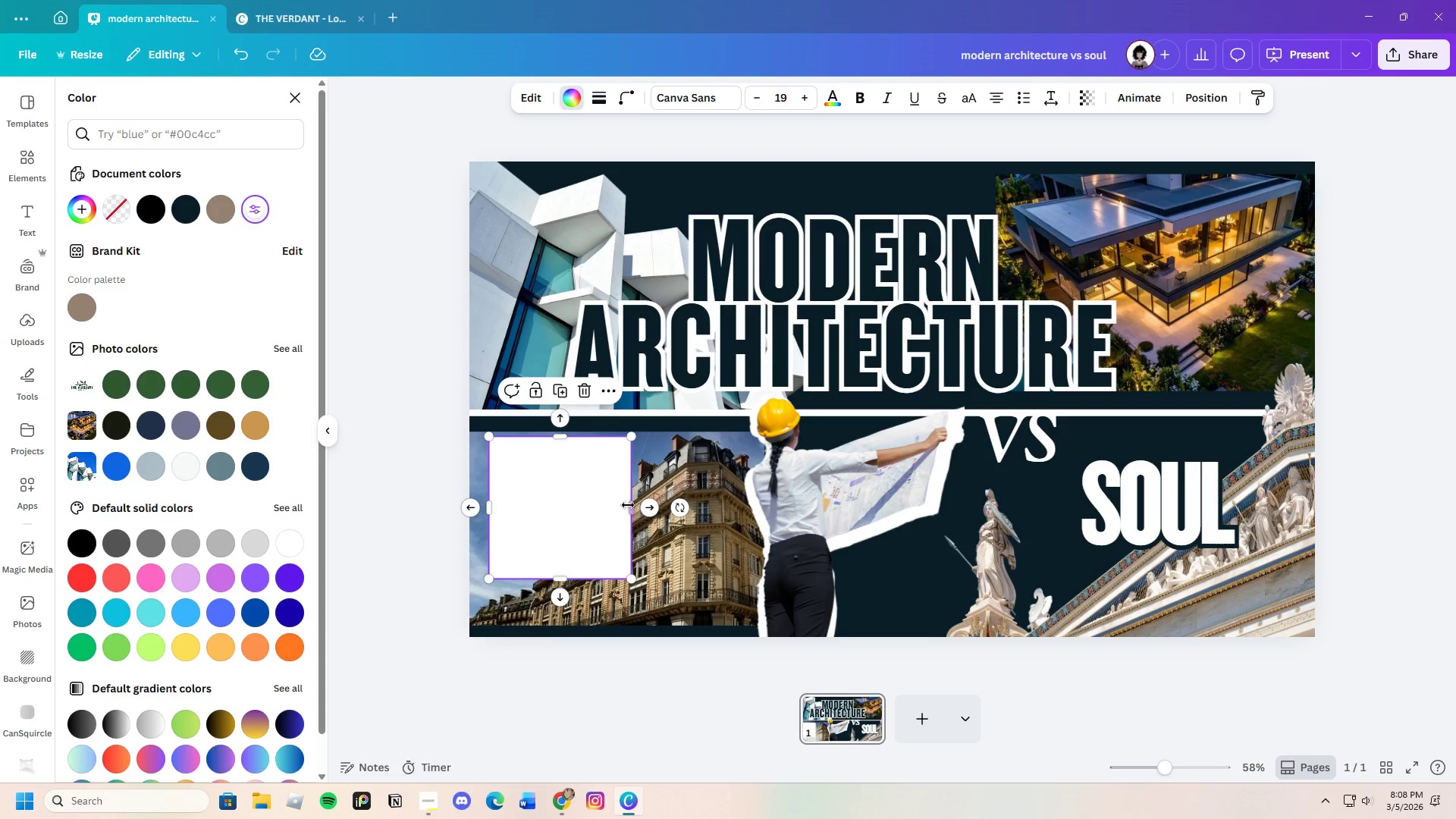 
left_click_drag(start_coordinate=[629, 505], to_coordinate=[764, 517])
 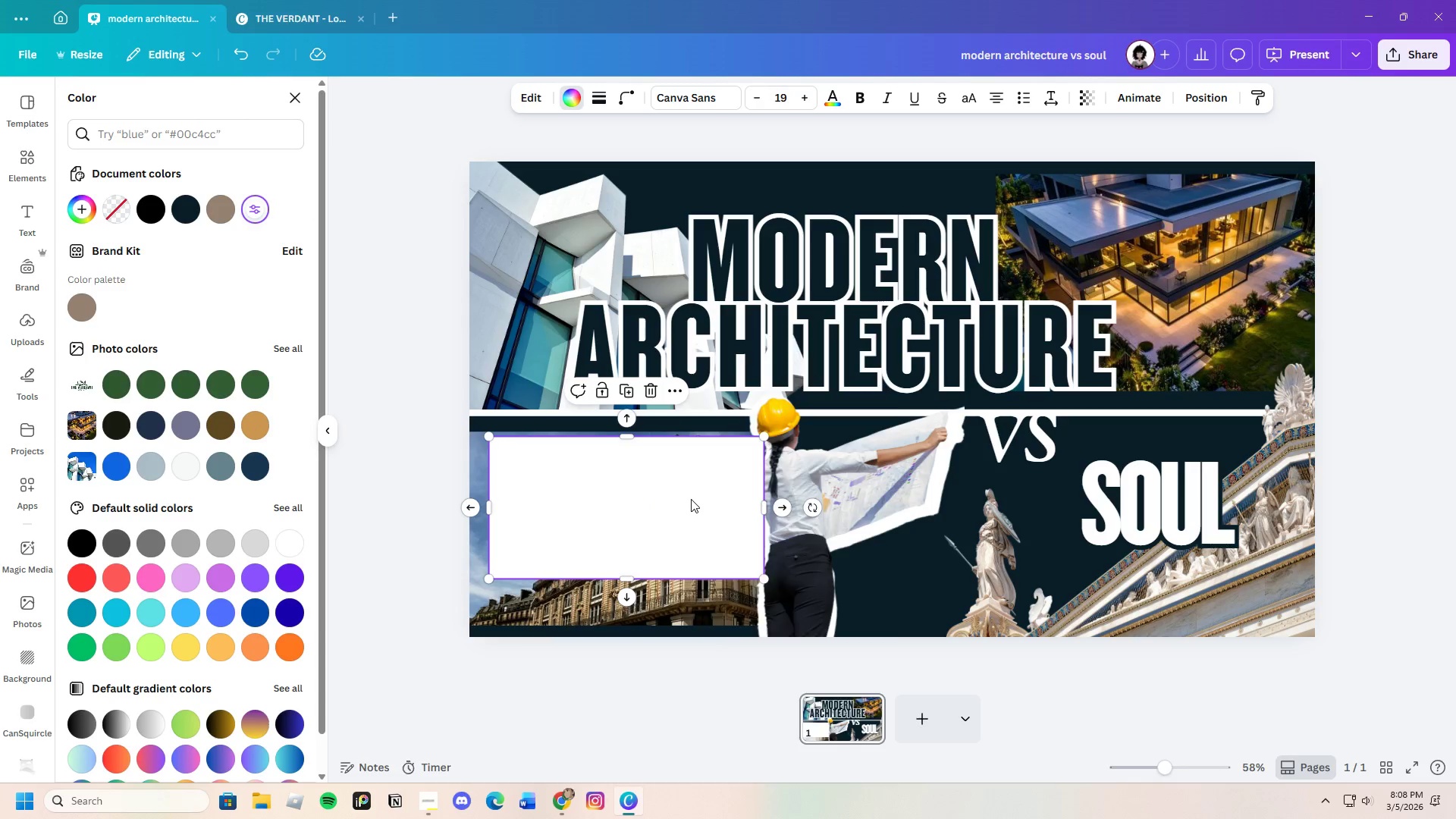 
right_click([691, 499])
 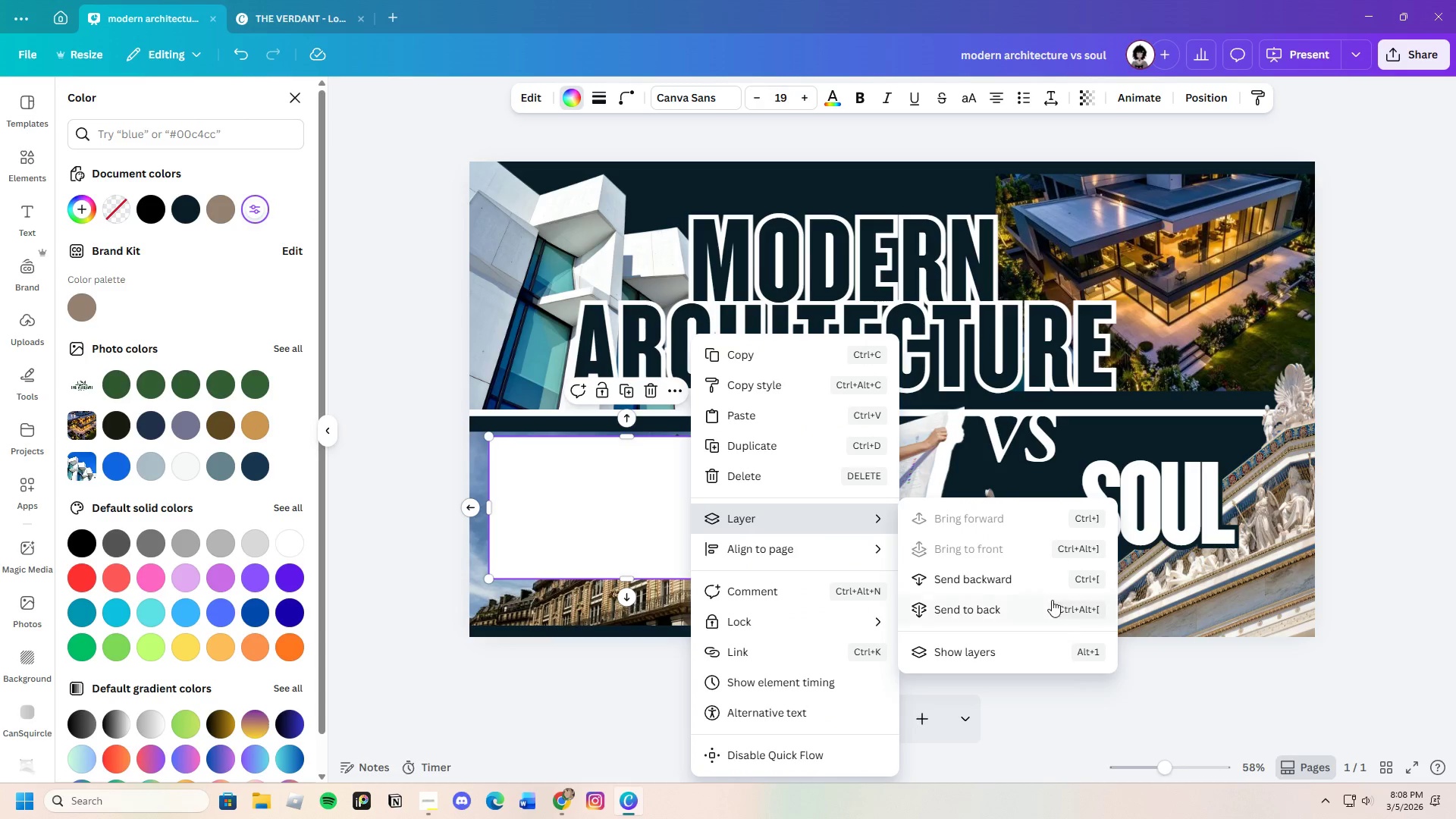 
left_click([1006, 575])
 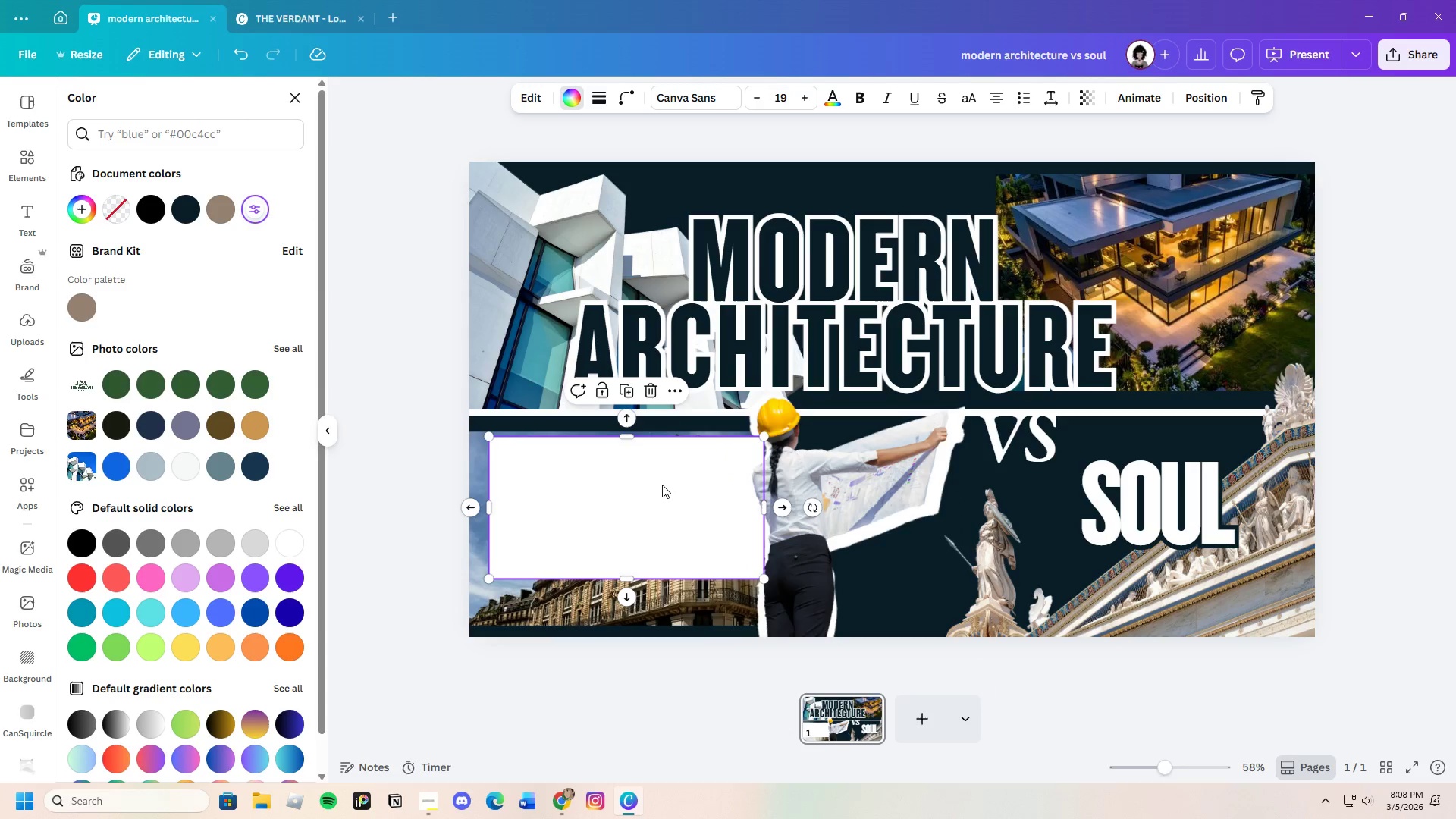 
left_click_drag(start_coordinate=[662, 485], to_coordinate=[652, 470])
 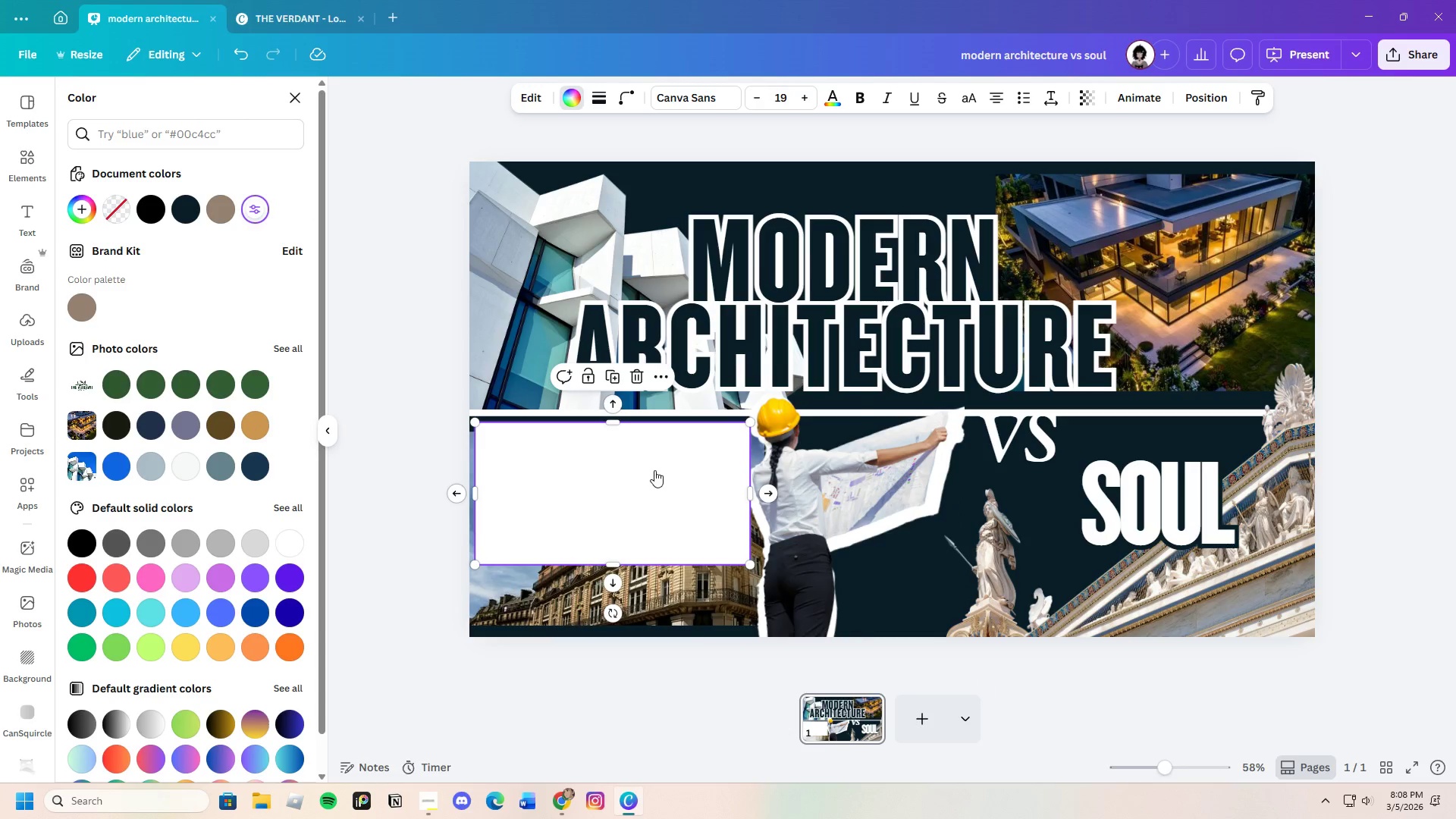 
right_click([654, 470])
 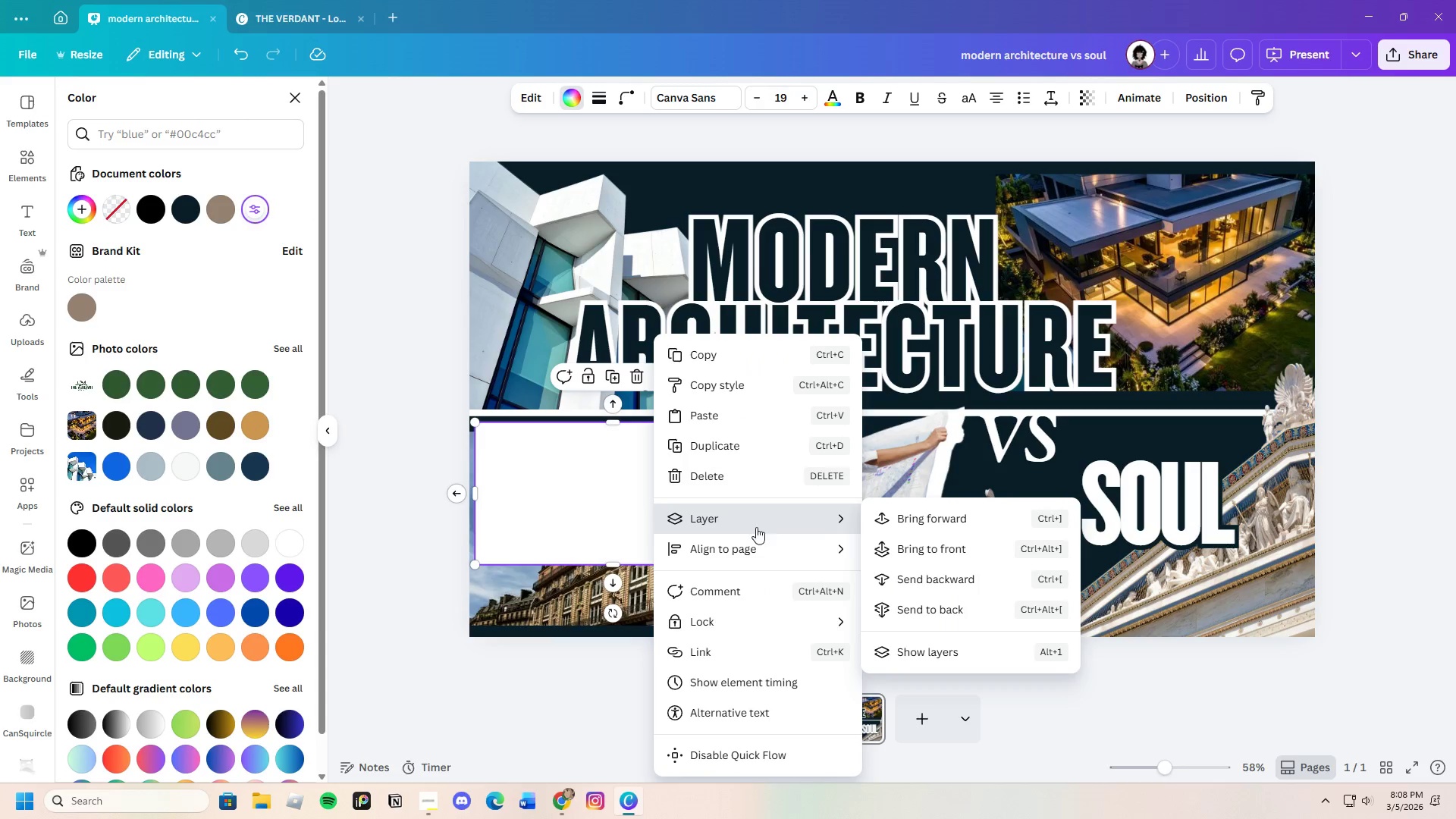 
left_click([912, 576])
 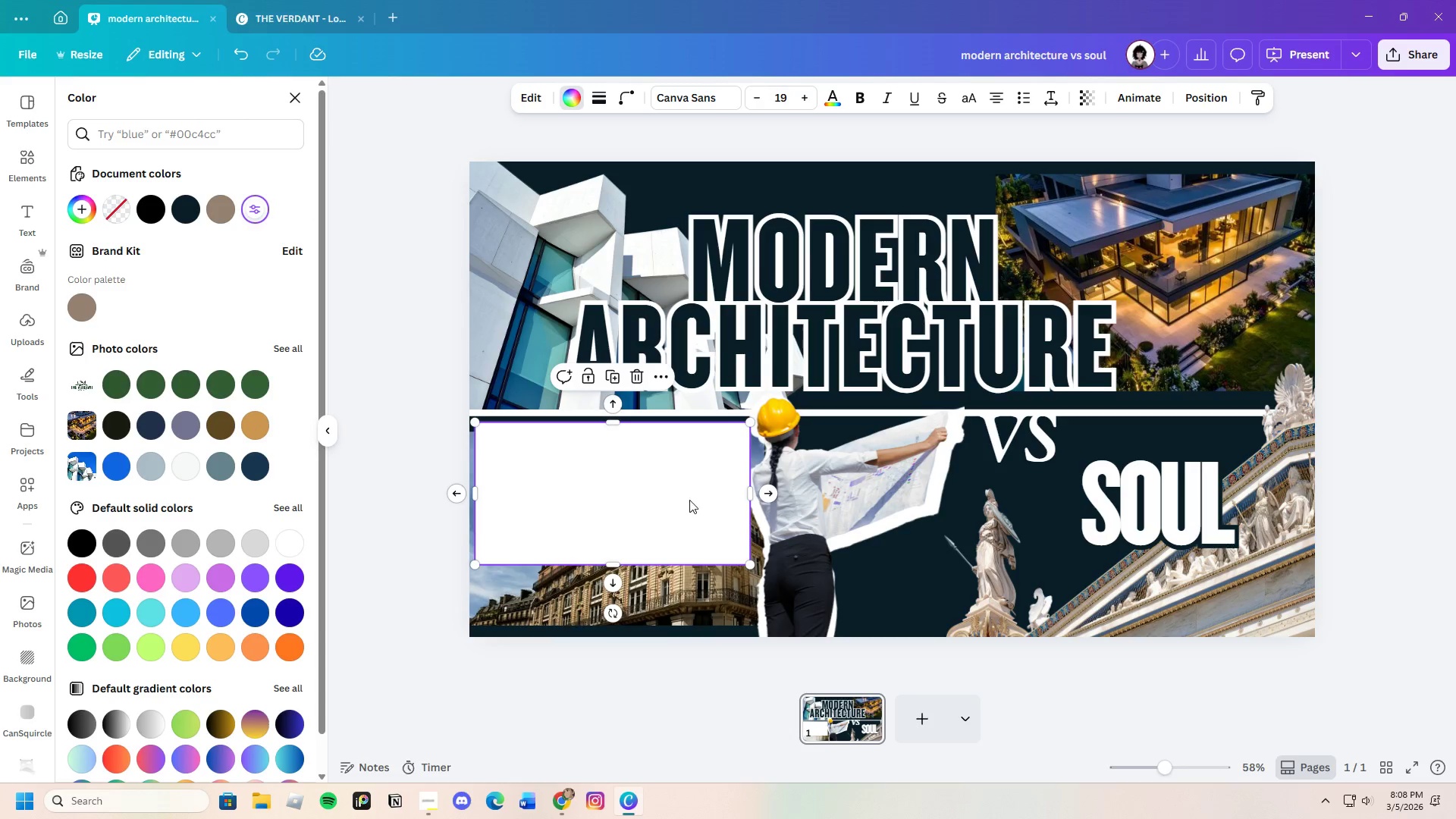 
right_click([684, 494])
 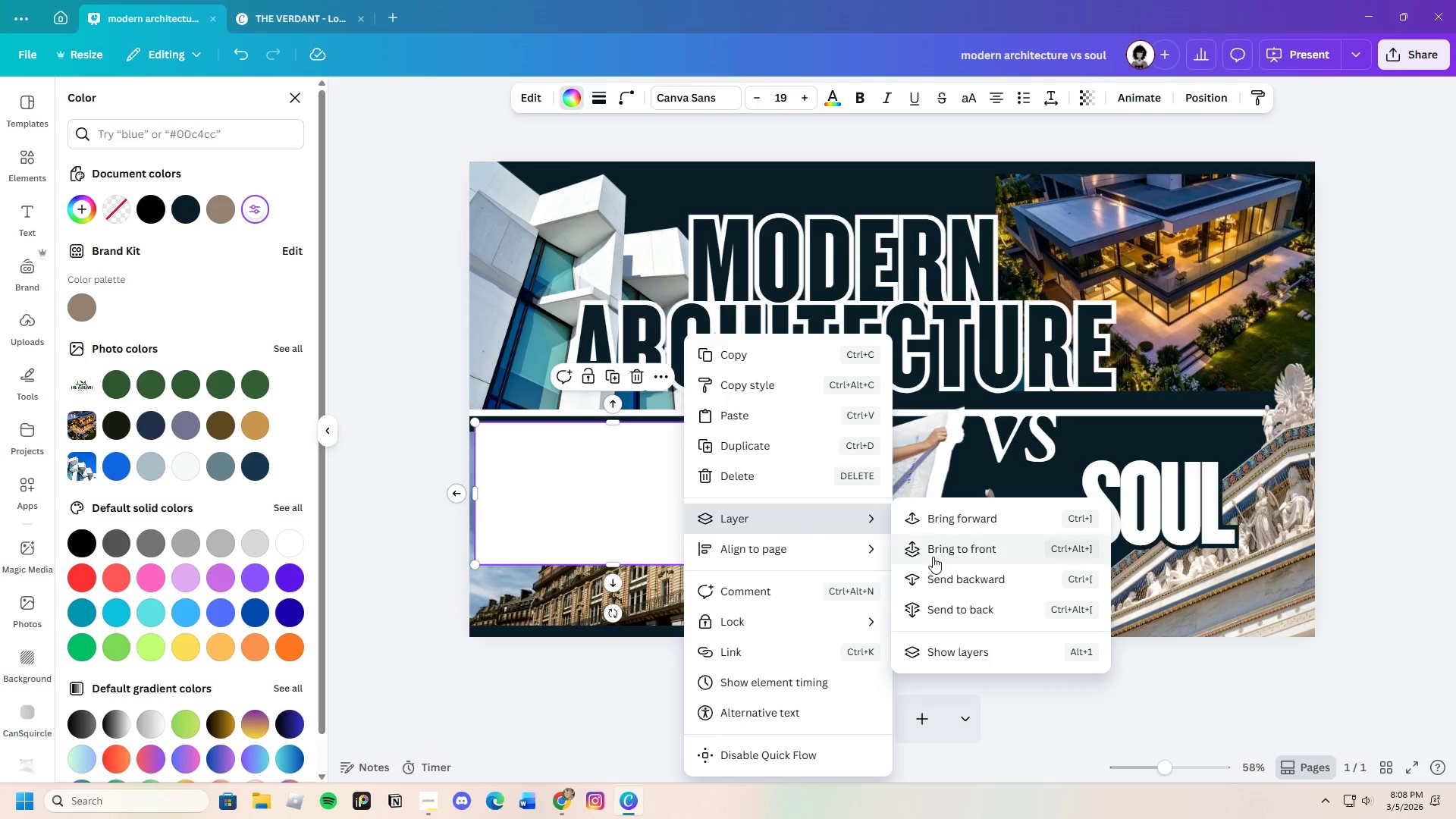 
left_click([941, 580])
 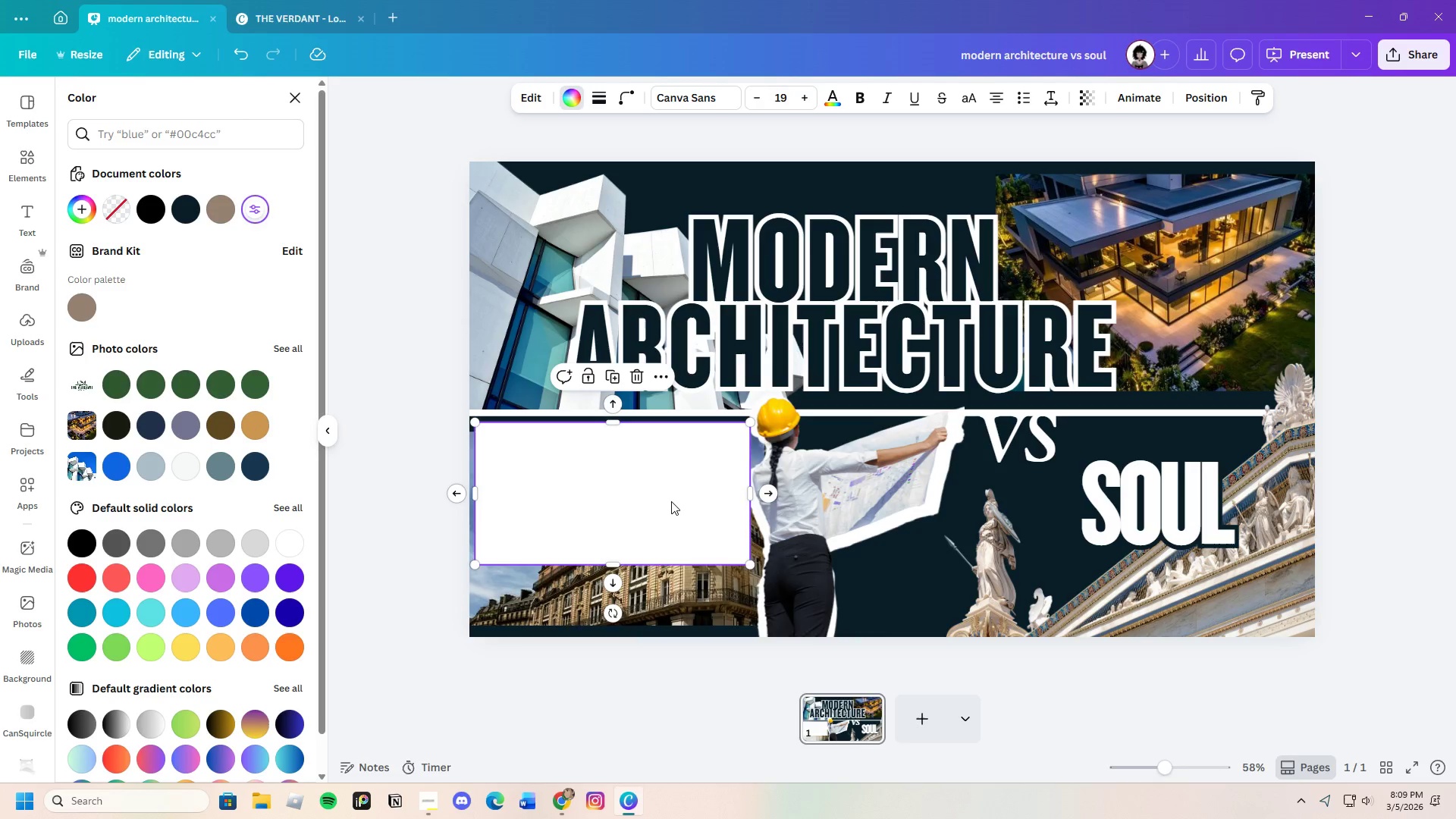 
right_click([670, 499])
 